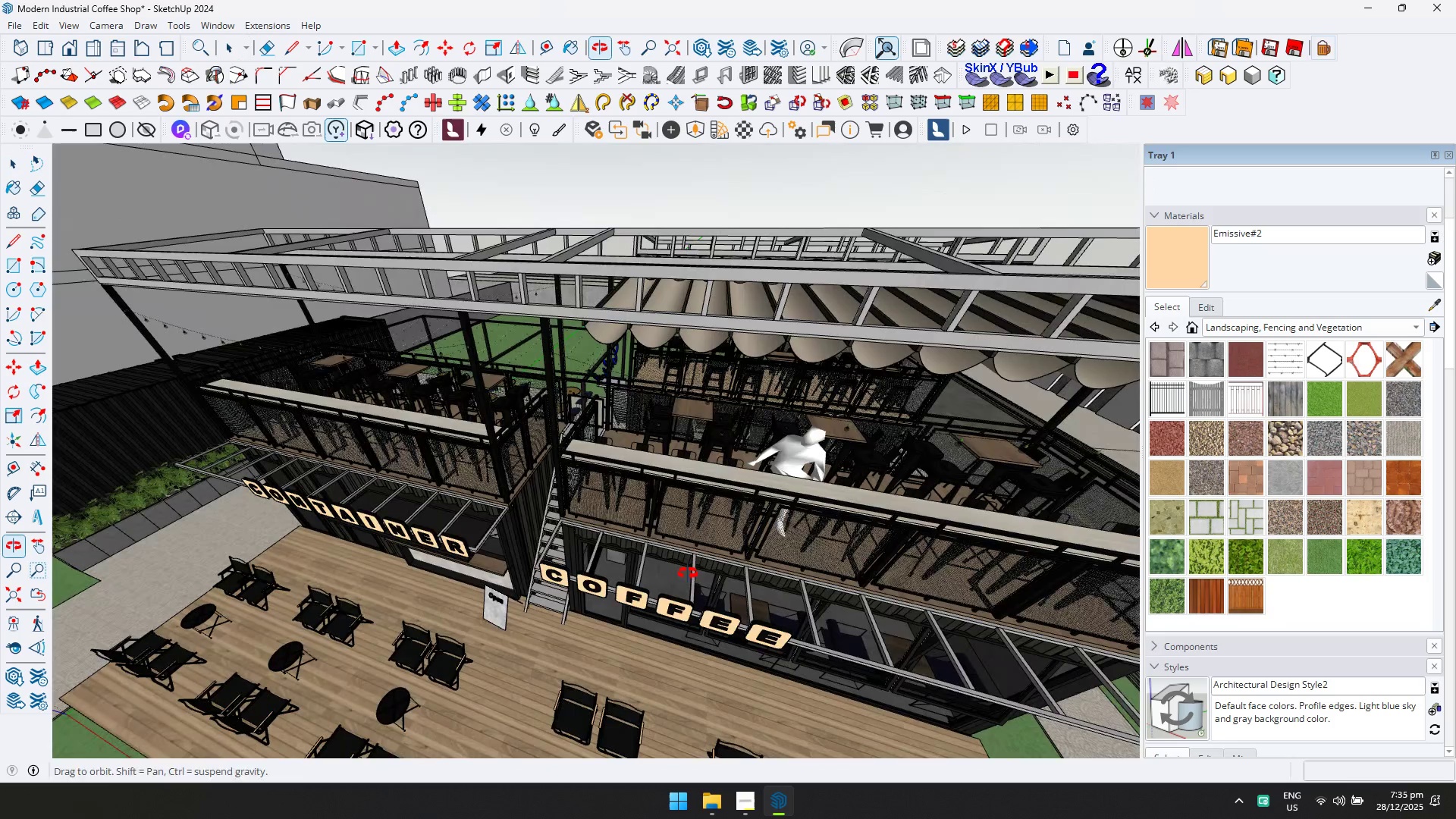 
key(Escape)
 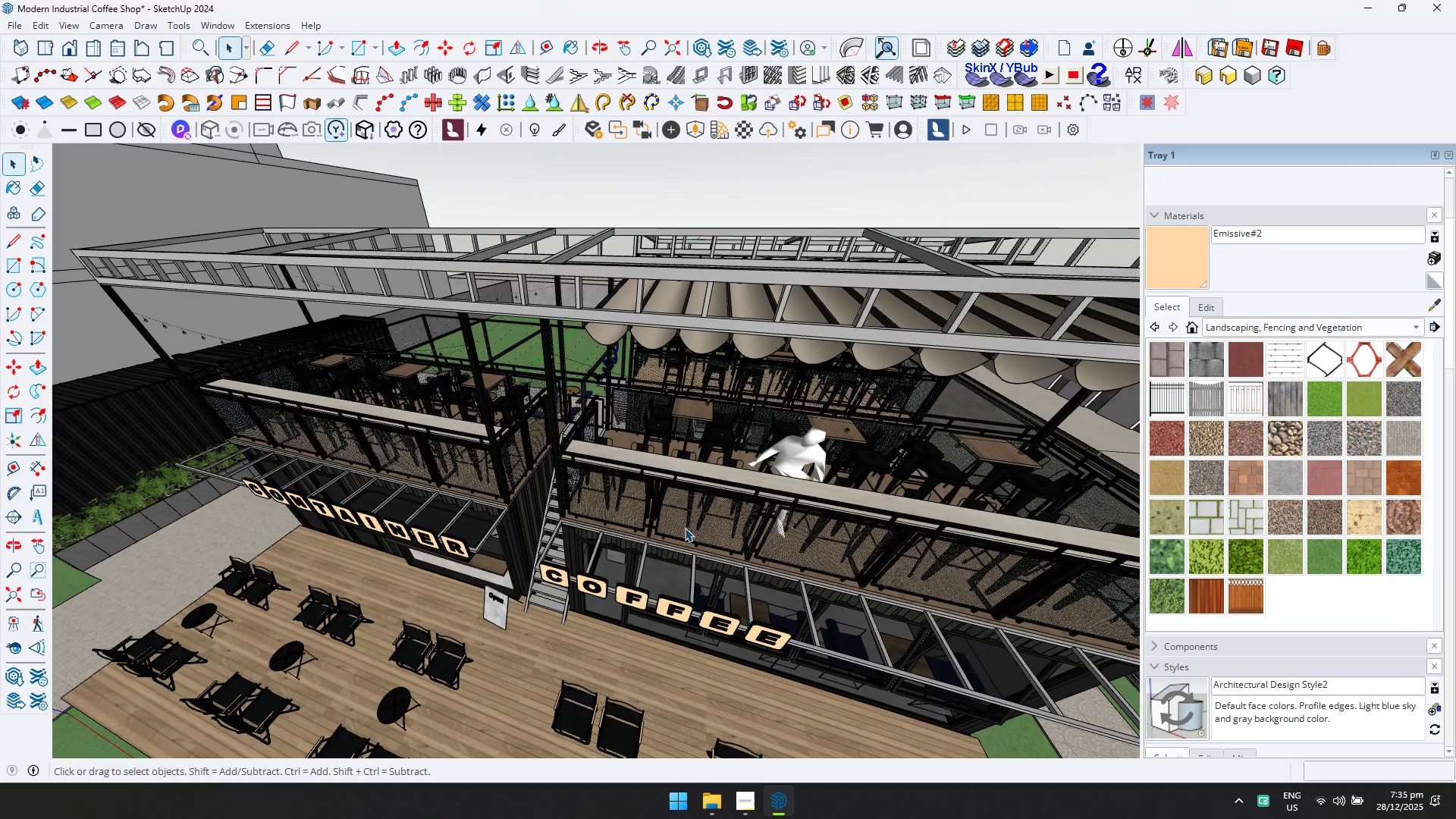 
scroll: coordinate [642, 549], scroll_direction: down, amount: 2.0
 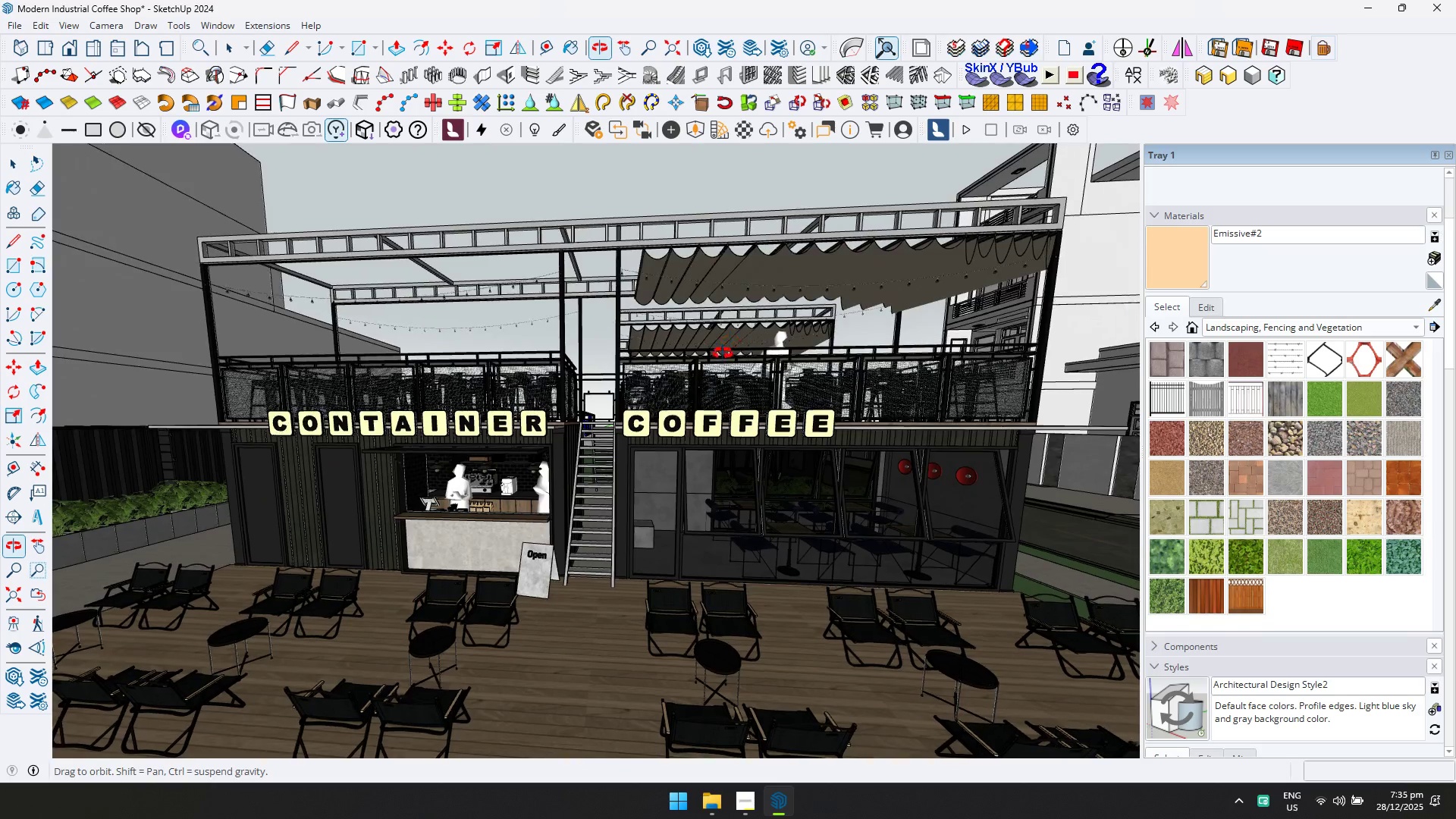 
scroll: coordinate [575, 471], scroll_direction: up, amount: 5.0
 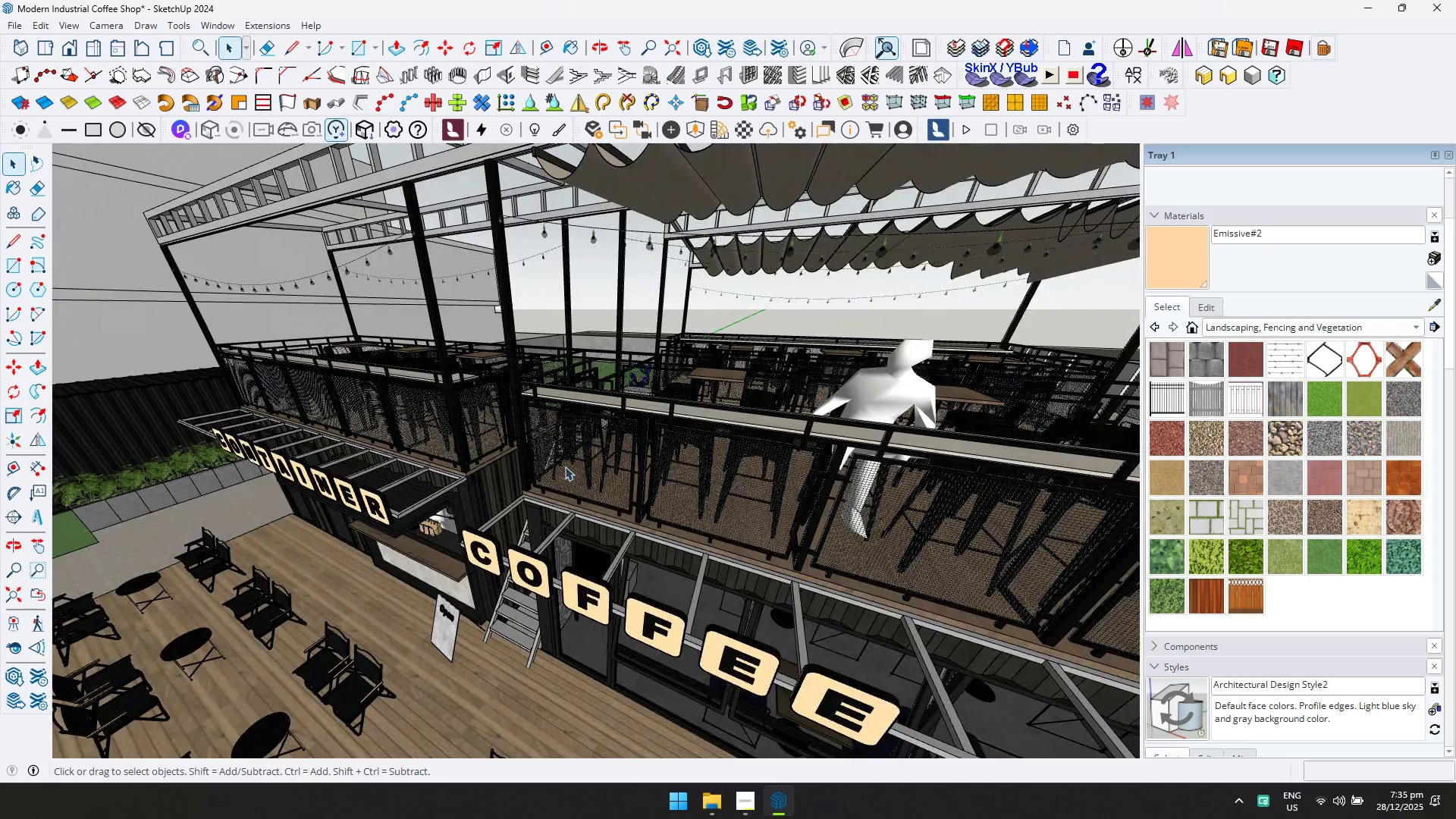 
key(Shift+ShiftLeft)
 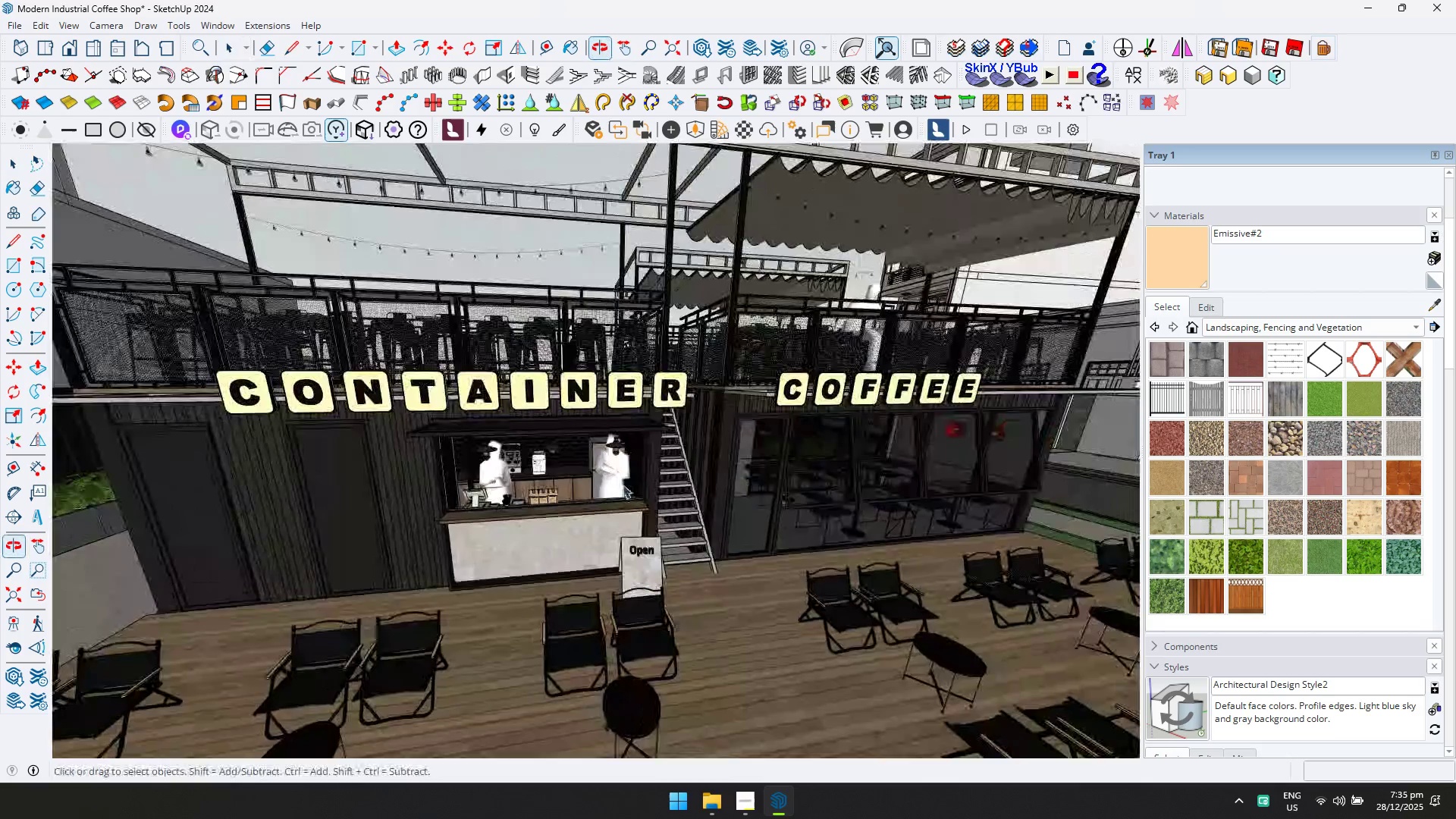 
scroll: coordinate [512, 524], scroll_direction: up, amount: 4.0
 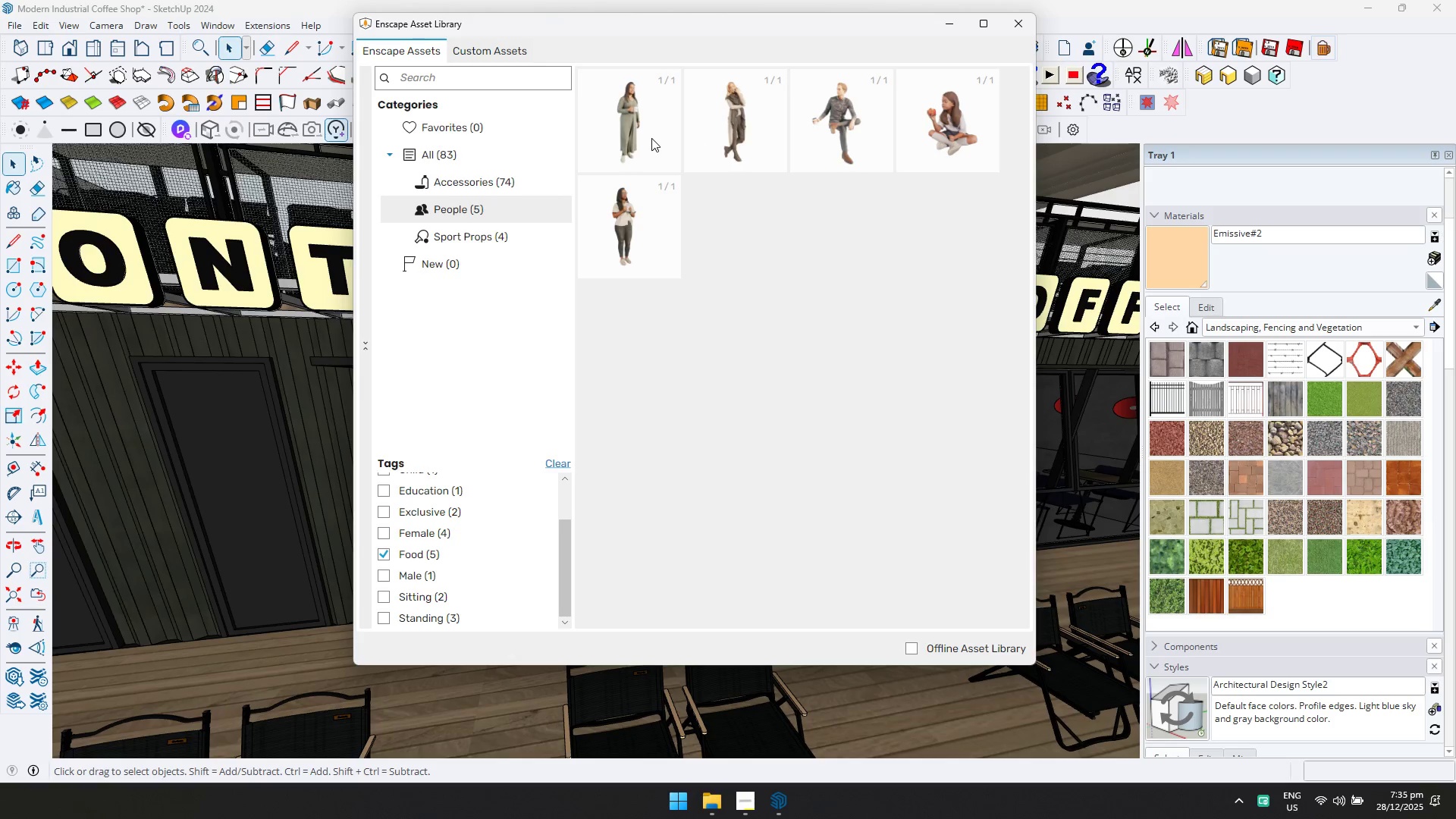 
double_click([651, 138])
 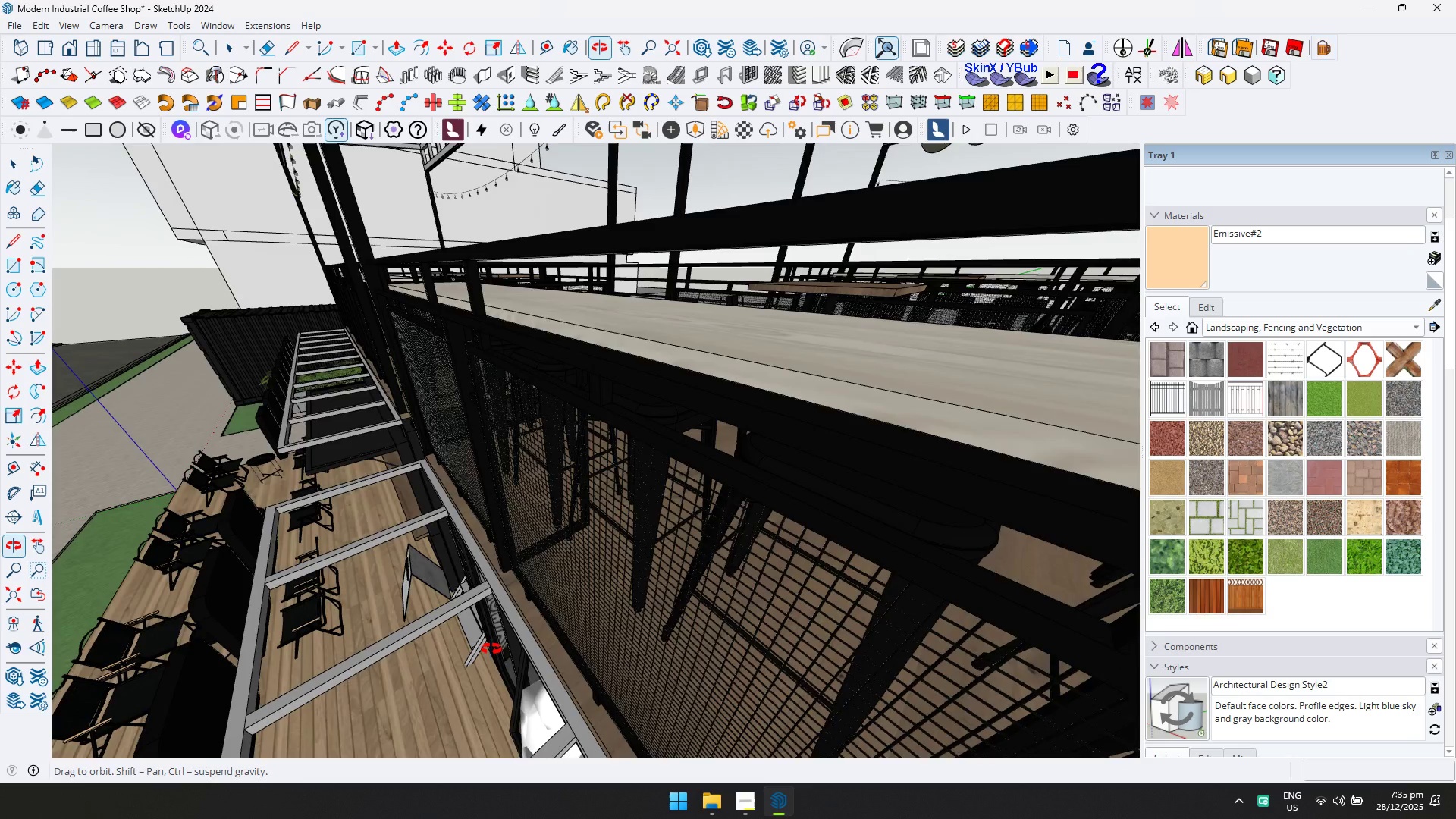 
hold_key(key=ShiftLeft, duration=0.36)
scroll: coordinate [409, 619], scroll_direction: down, amount: 3.0
 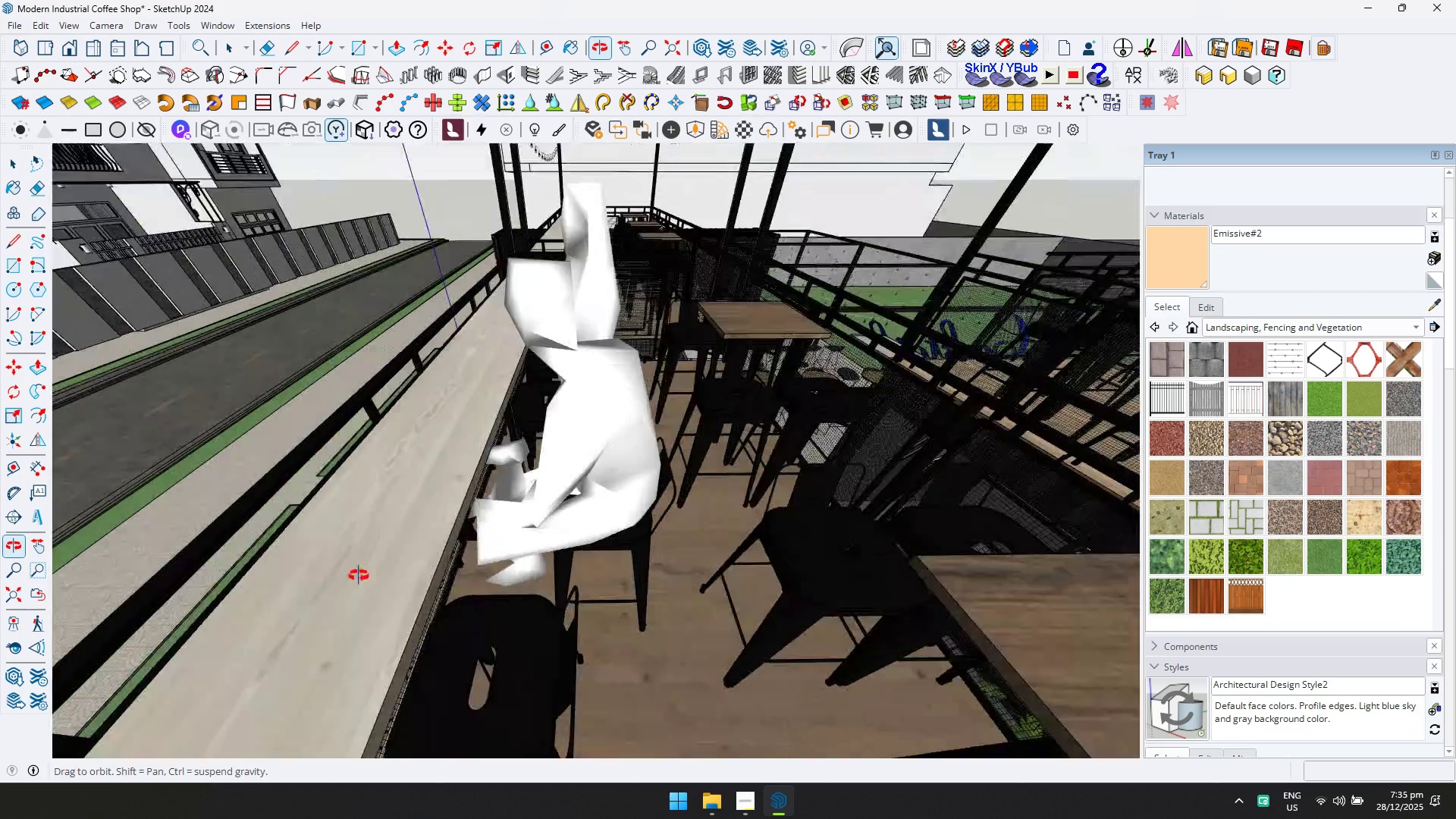 
hold_key(key=ShiftLeft, duration=0.39)
 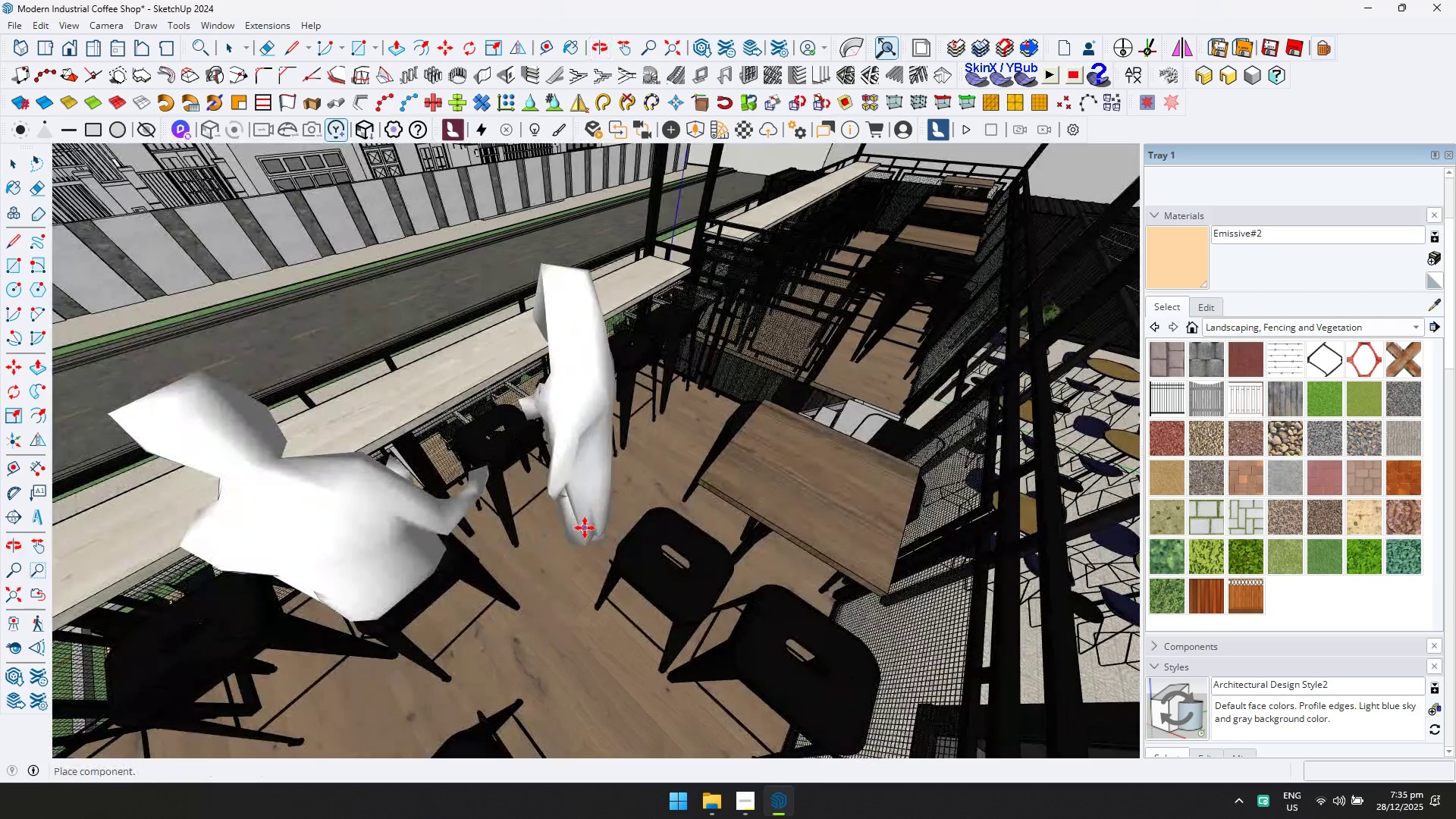 
left_click([584, 522])
 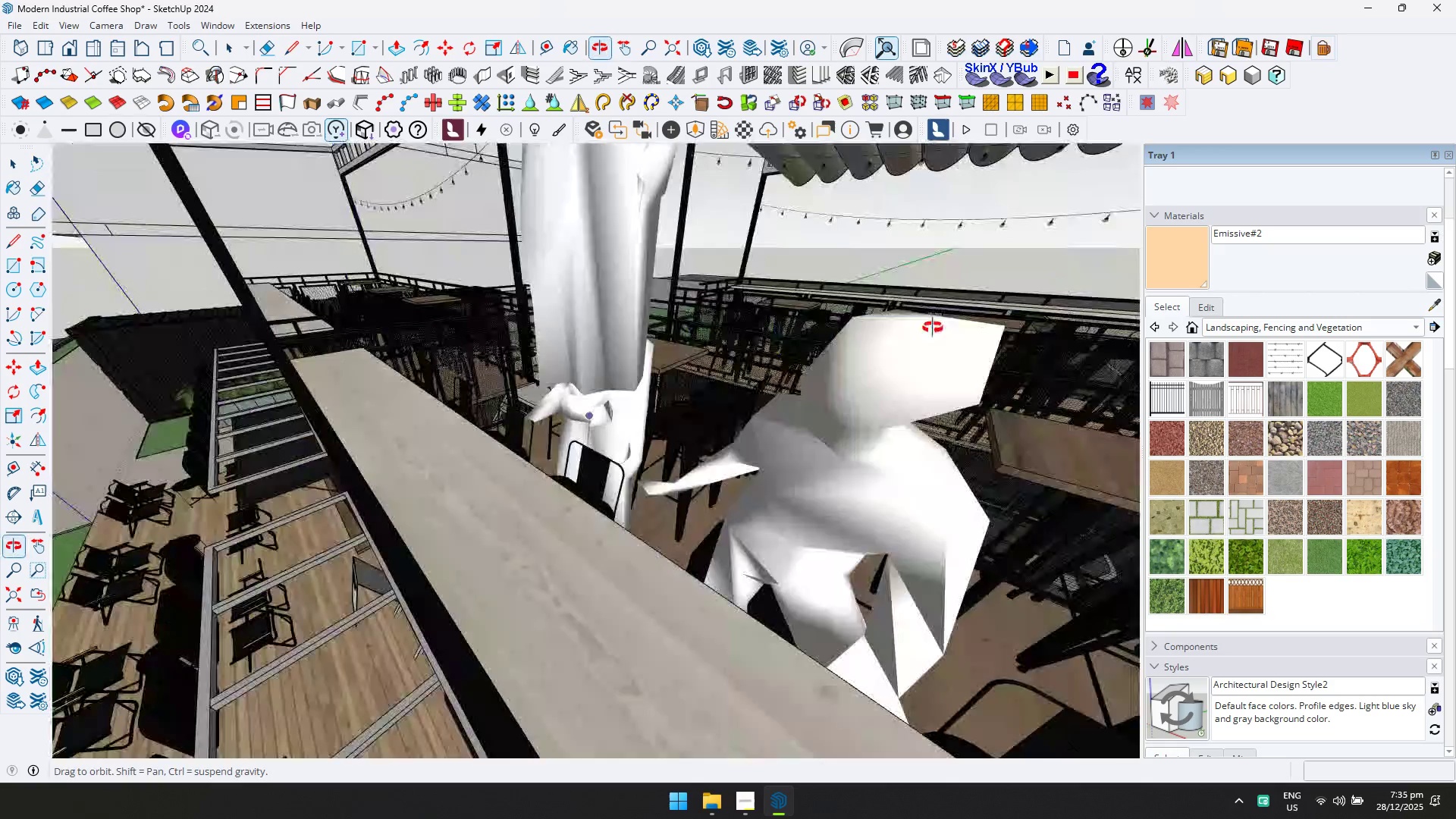 
scroll: coordinate [749, 296], scroll_direction: down, amount: 5.0
 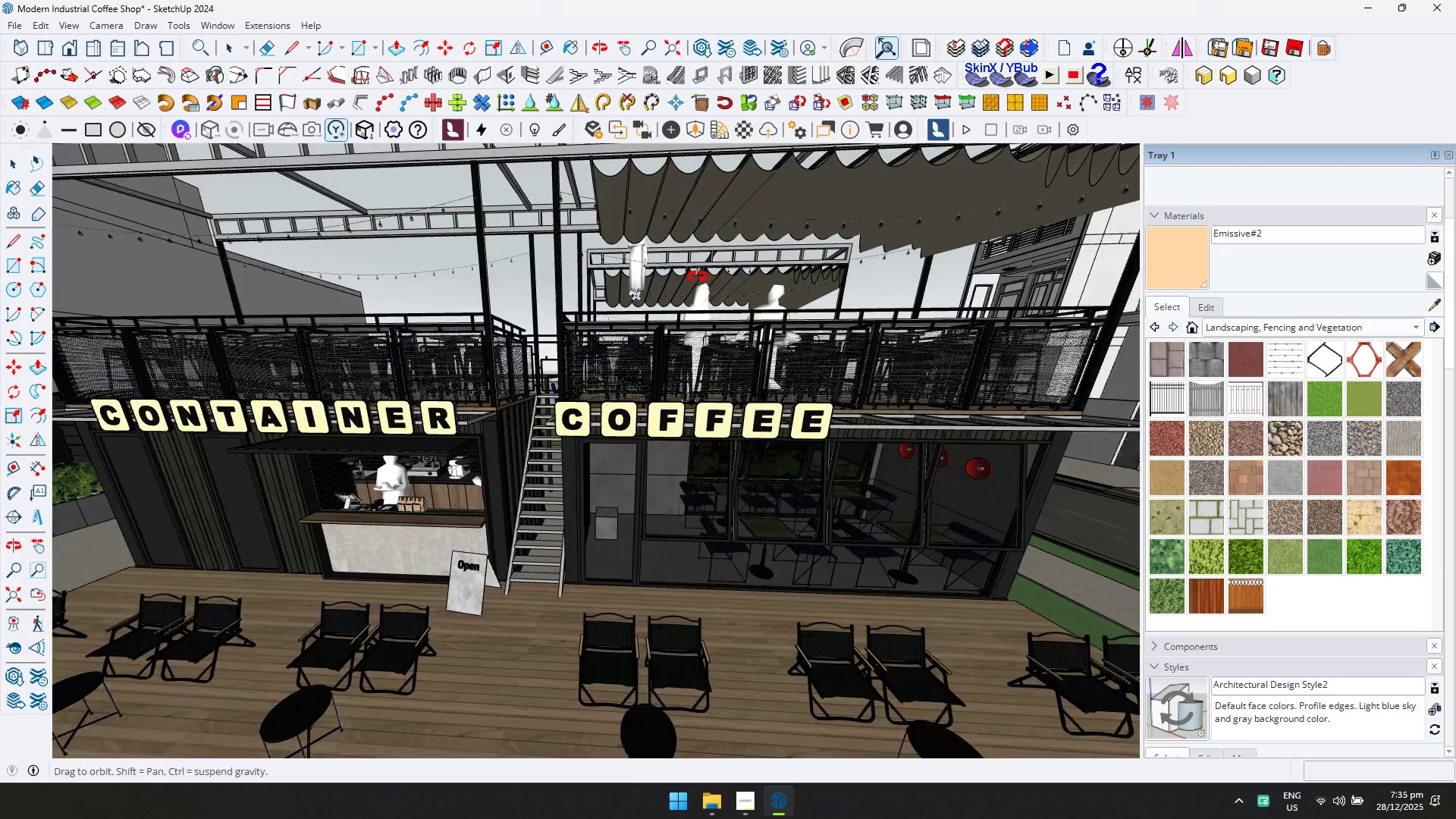 
key(Space)
 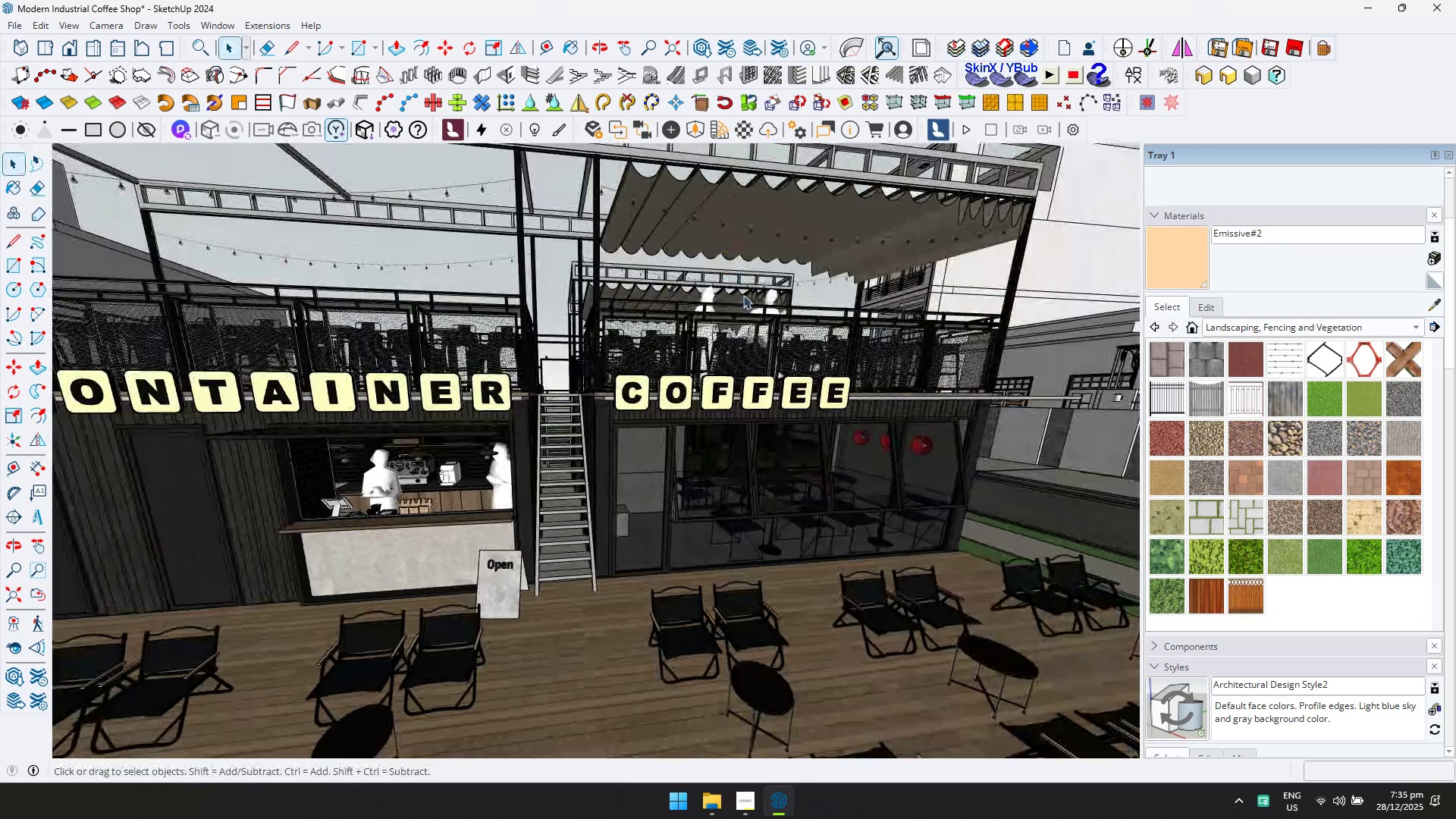 
scroll: coordinate [752, 325], scroll_direction: down, amount: 4.0
 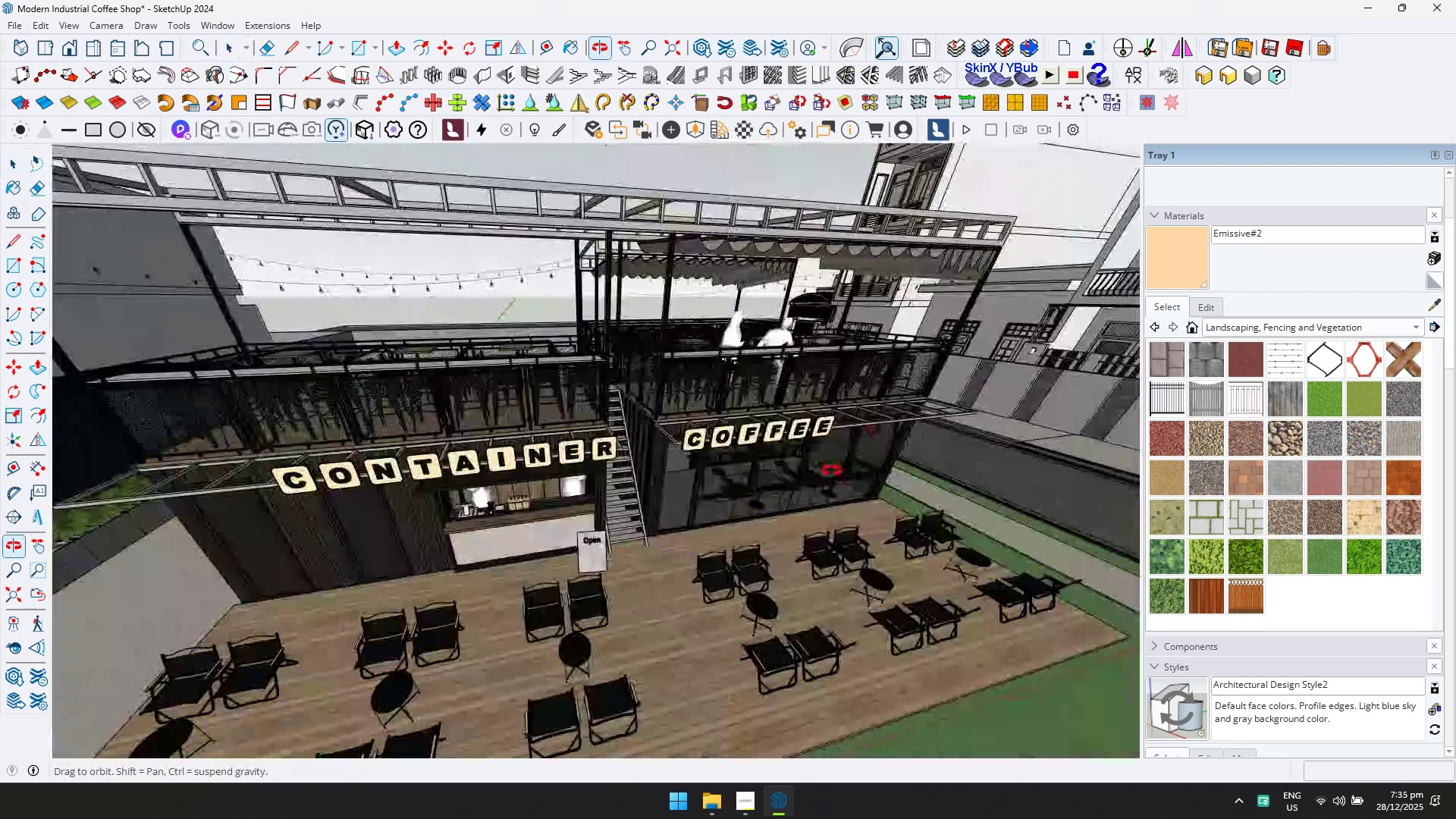 
key(Shift+ShiftLeft)
 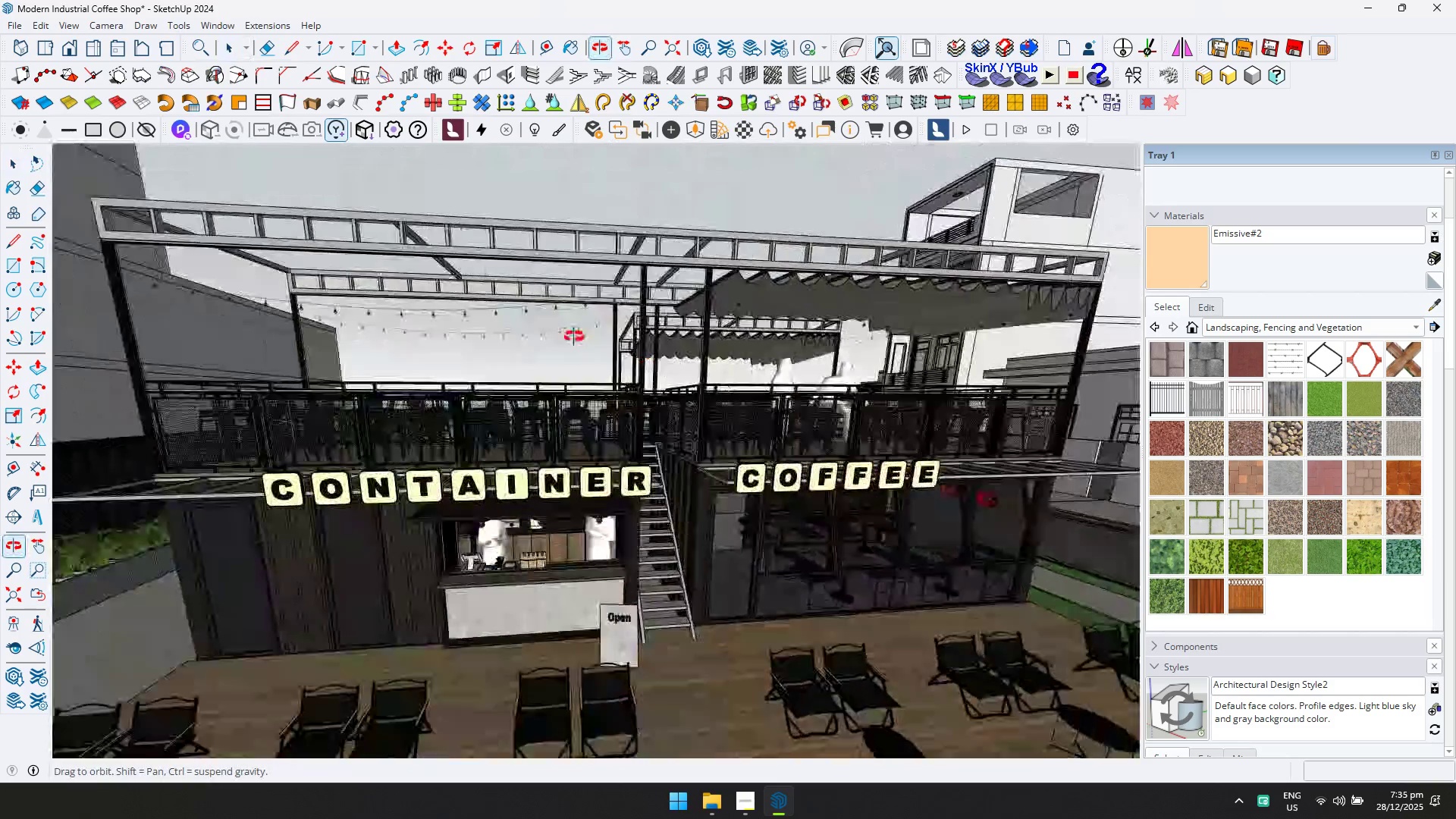 
key(Shift+ShiftLeft)
 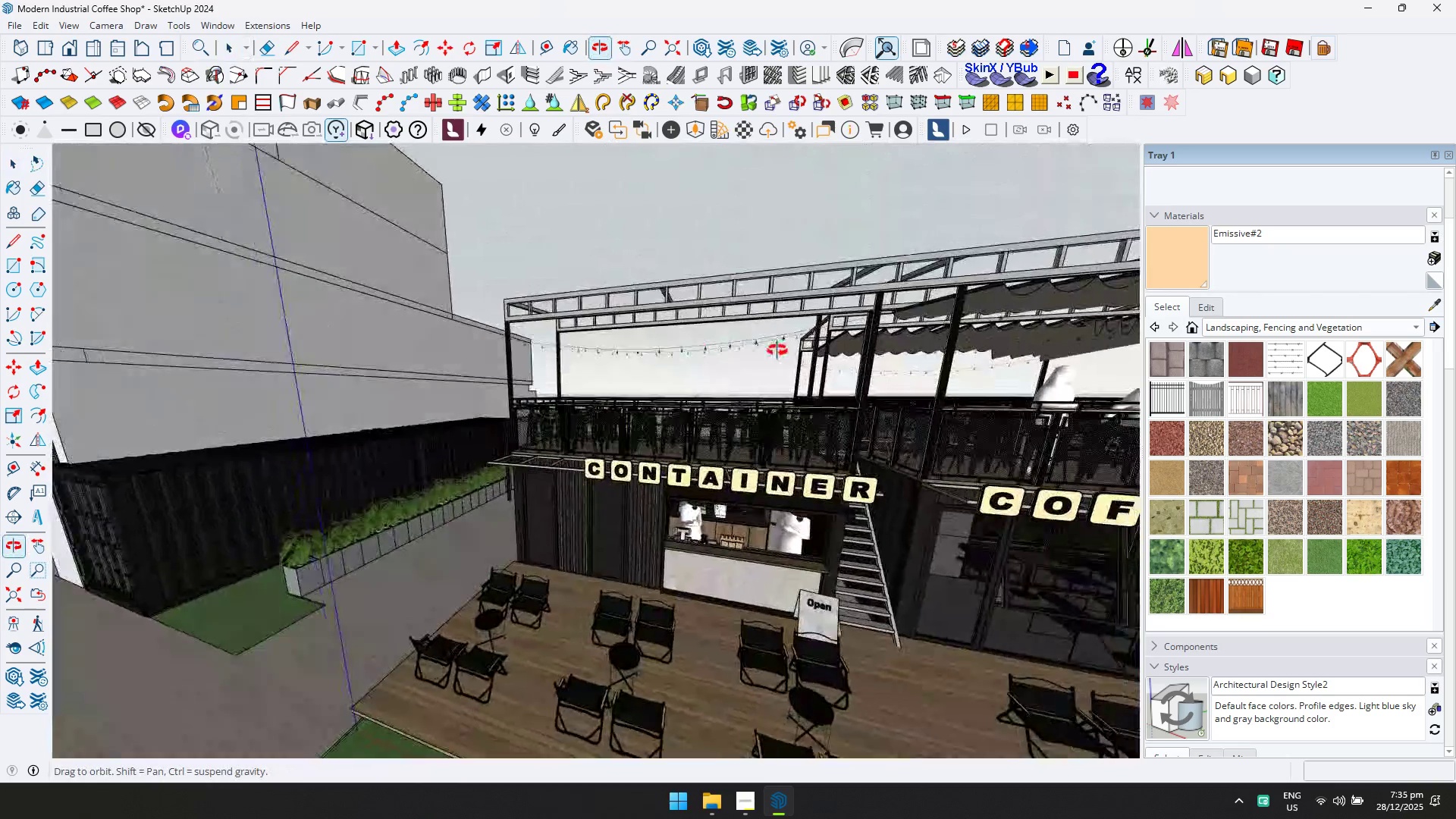 
hold_key(key=ShiftLeft, duration=0.34)
 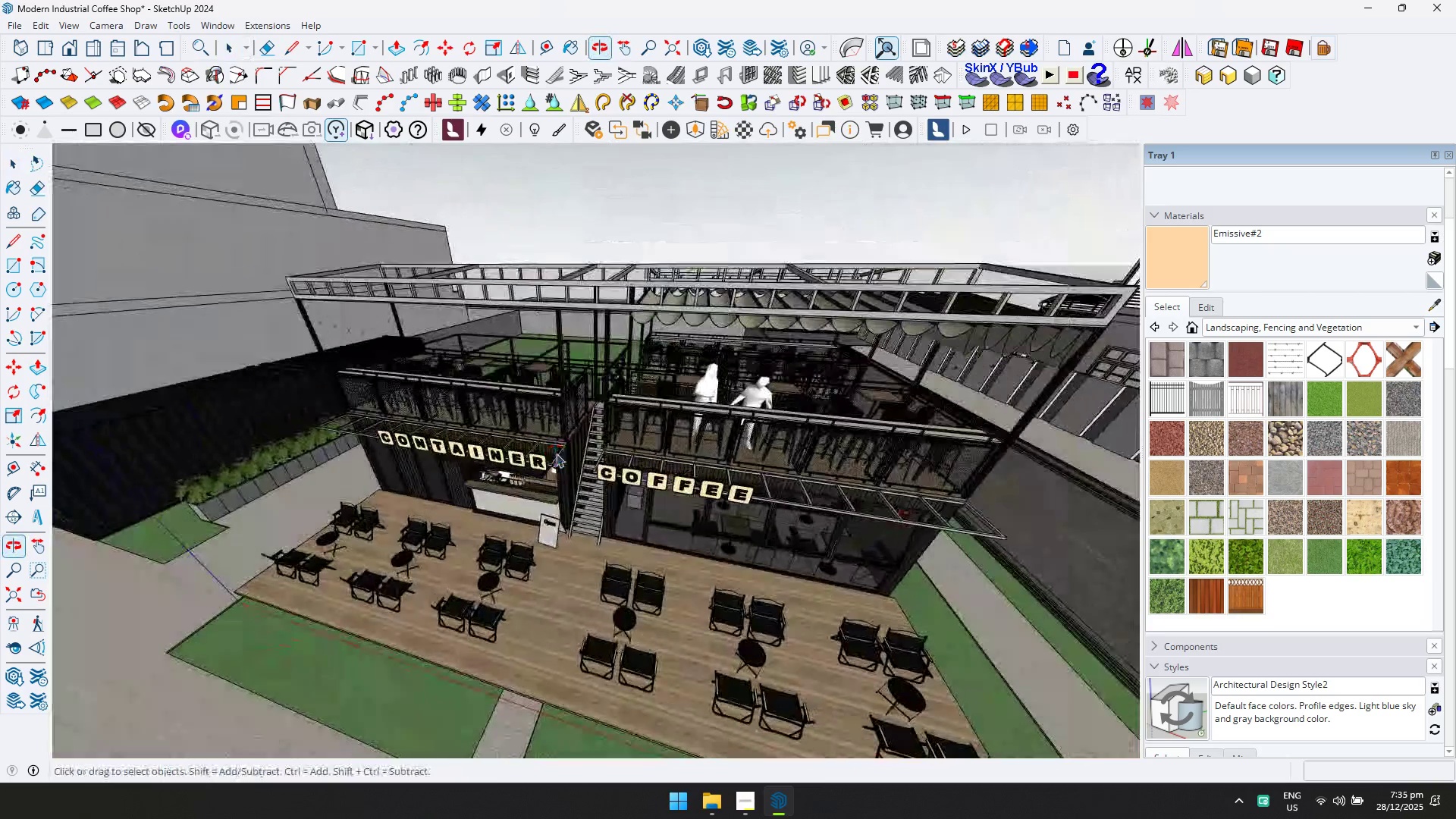 
scroll: coordinate [511, 546], scroll_direction: up, amount: 6.0
 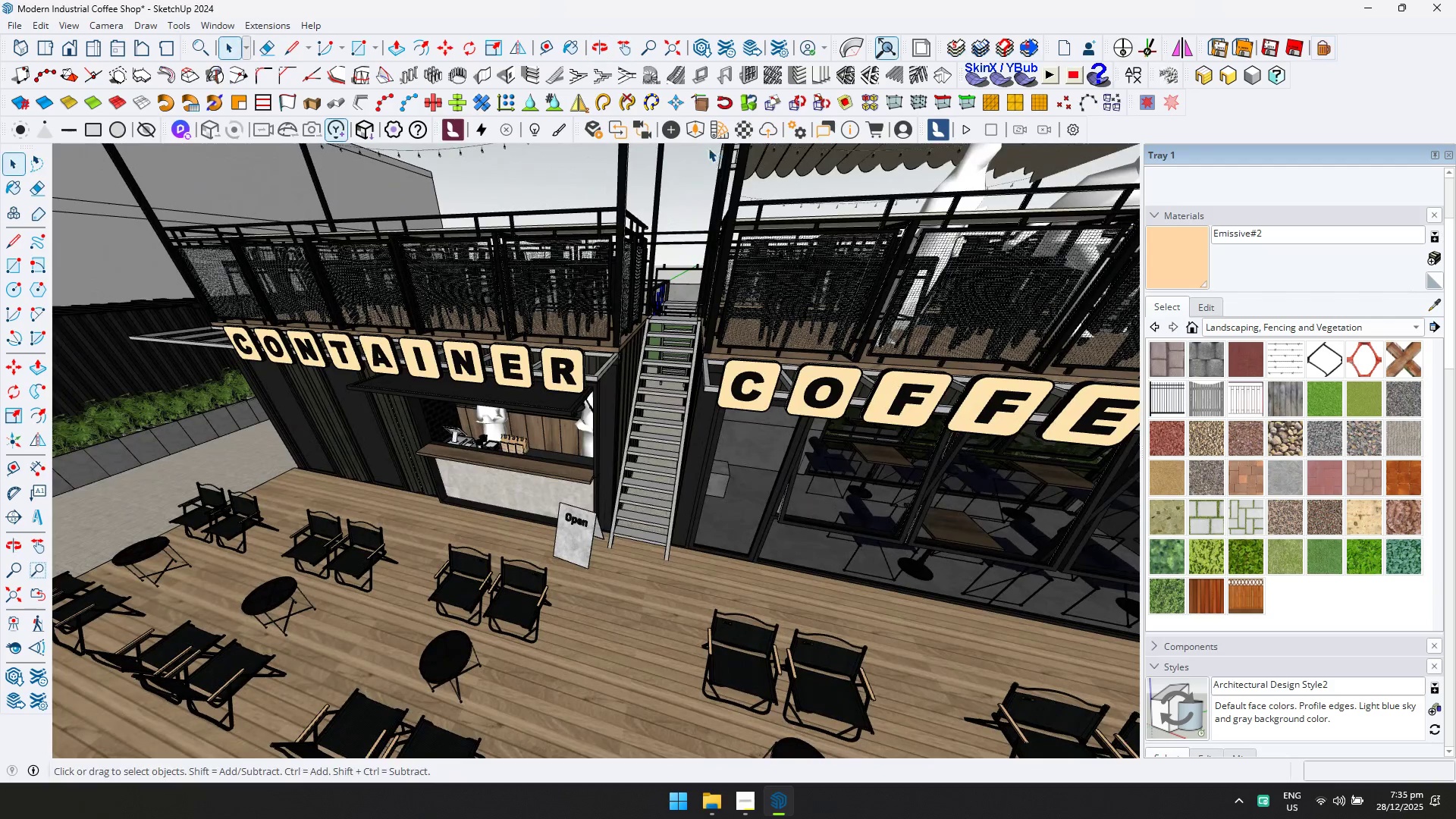 
left_click([689, 133])
 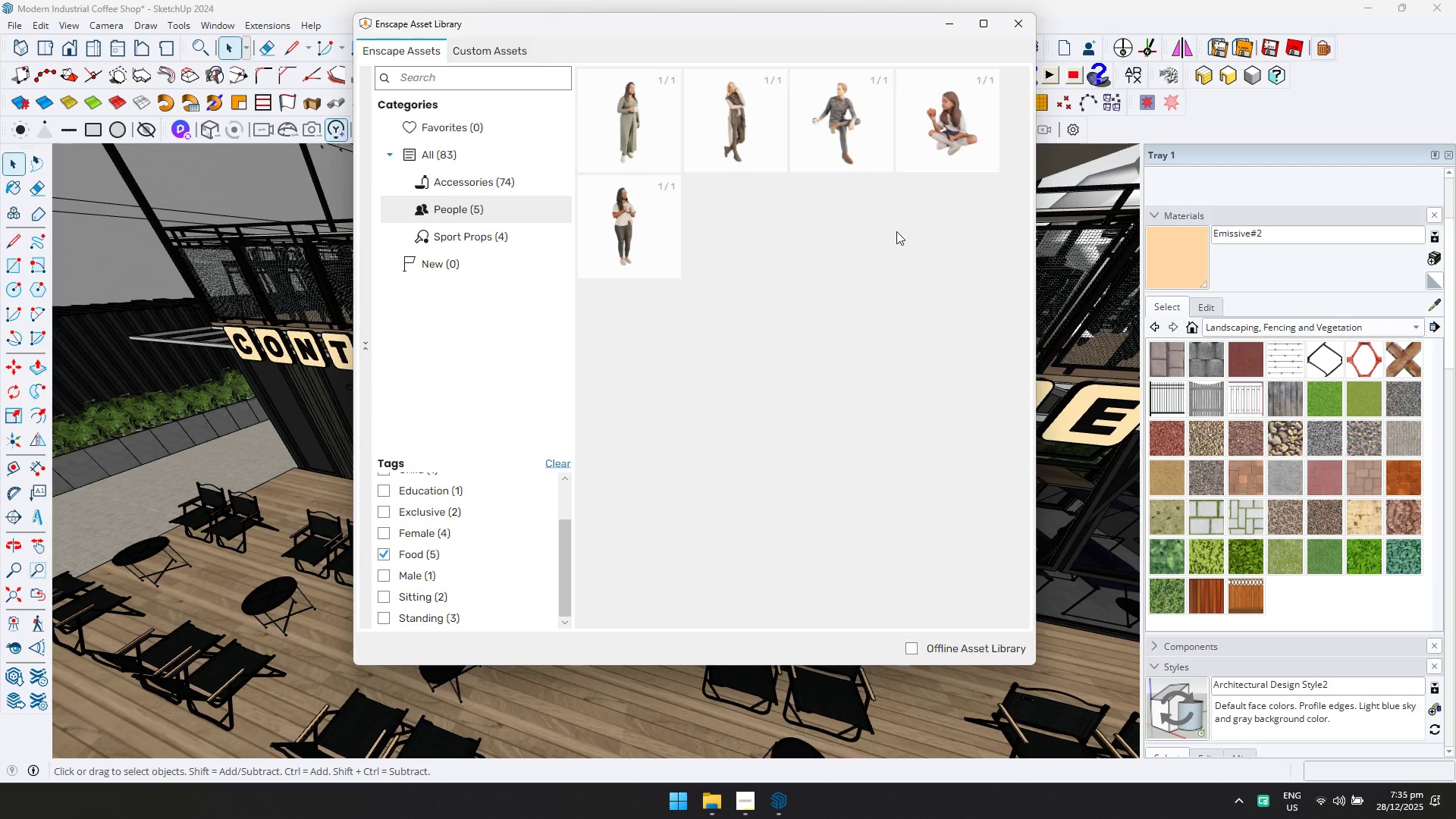 
left_click([982, 146])
 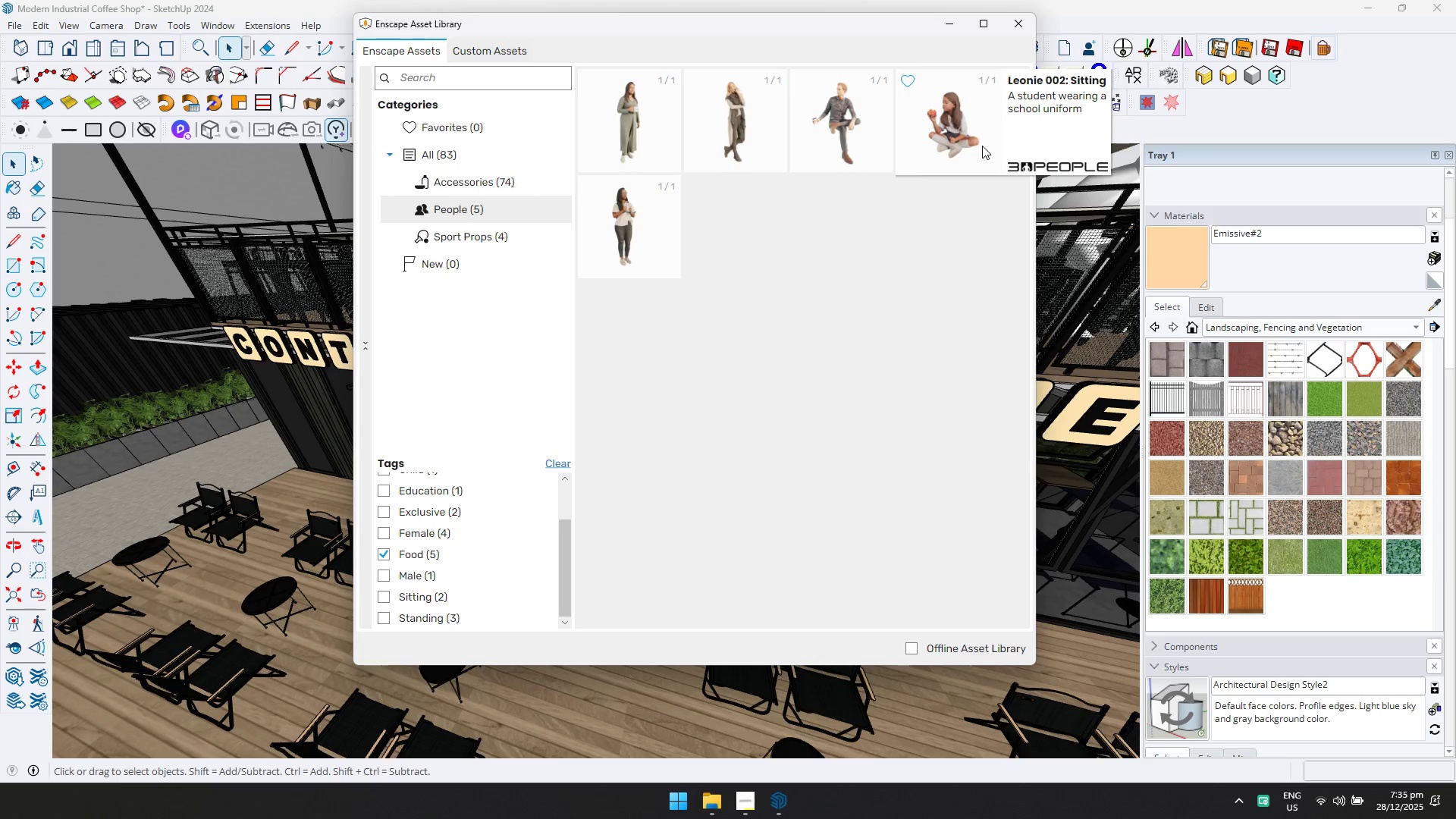 
left_click([982, 146])
 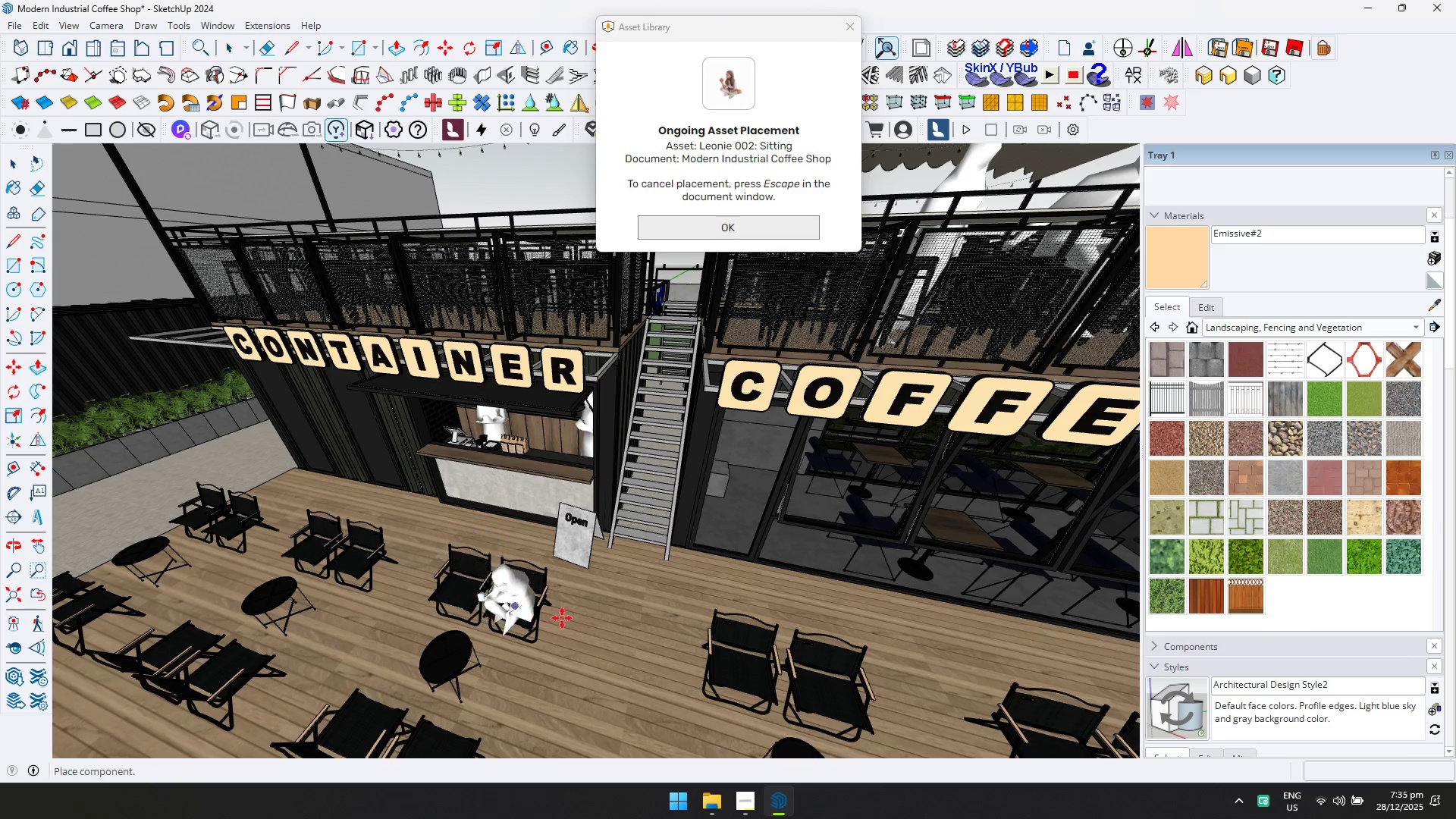 
key(Shift+ShiftLeft)
 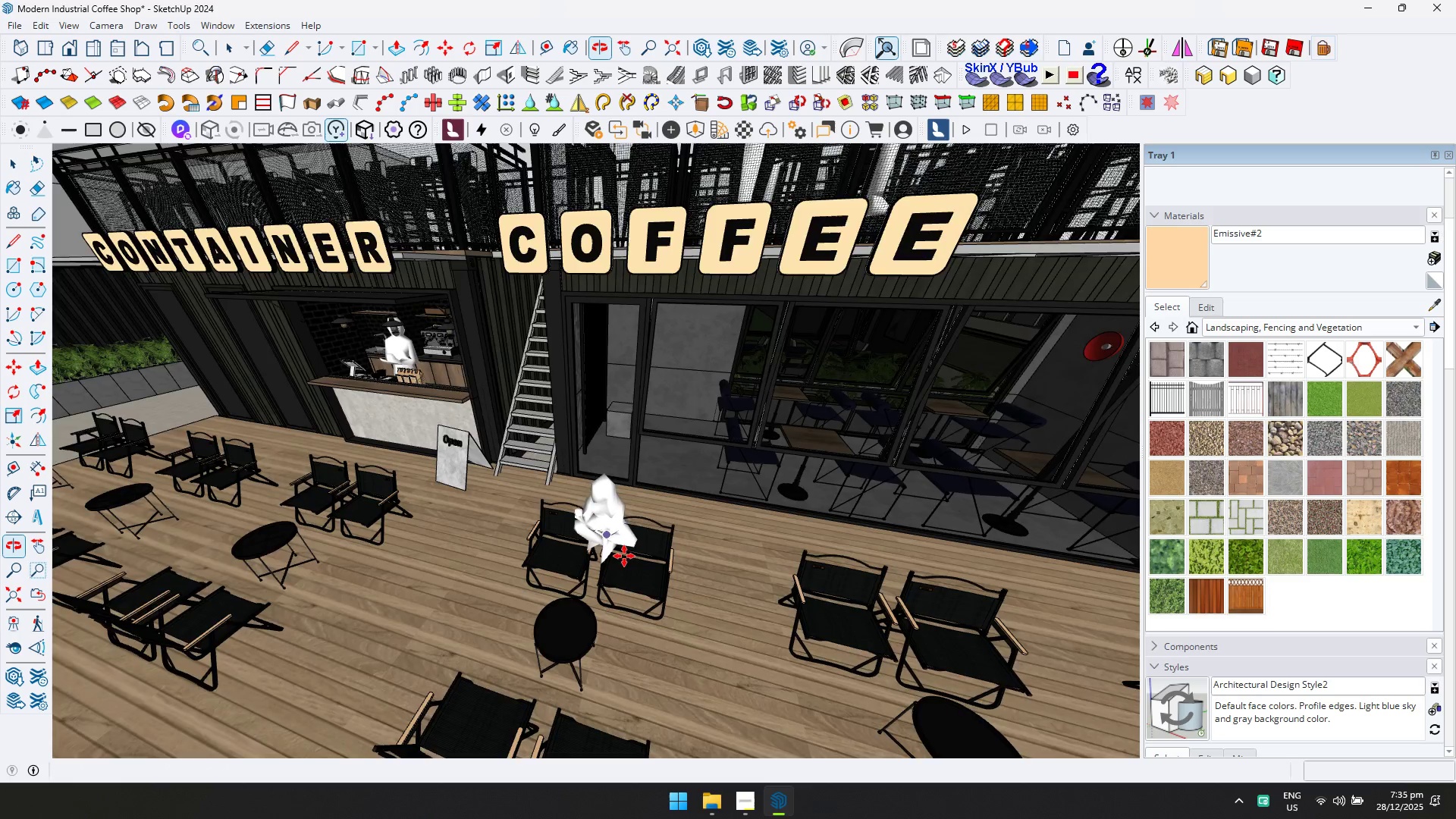 
scroll: coordinate [641, 580], scroll_direction: up, amount: 9.0
 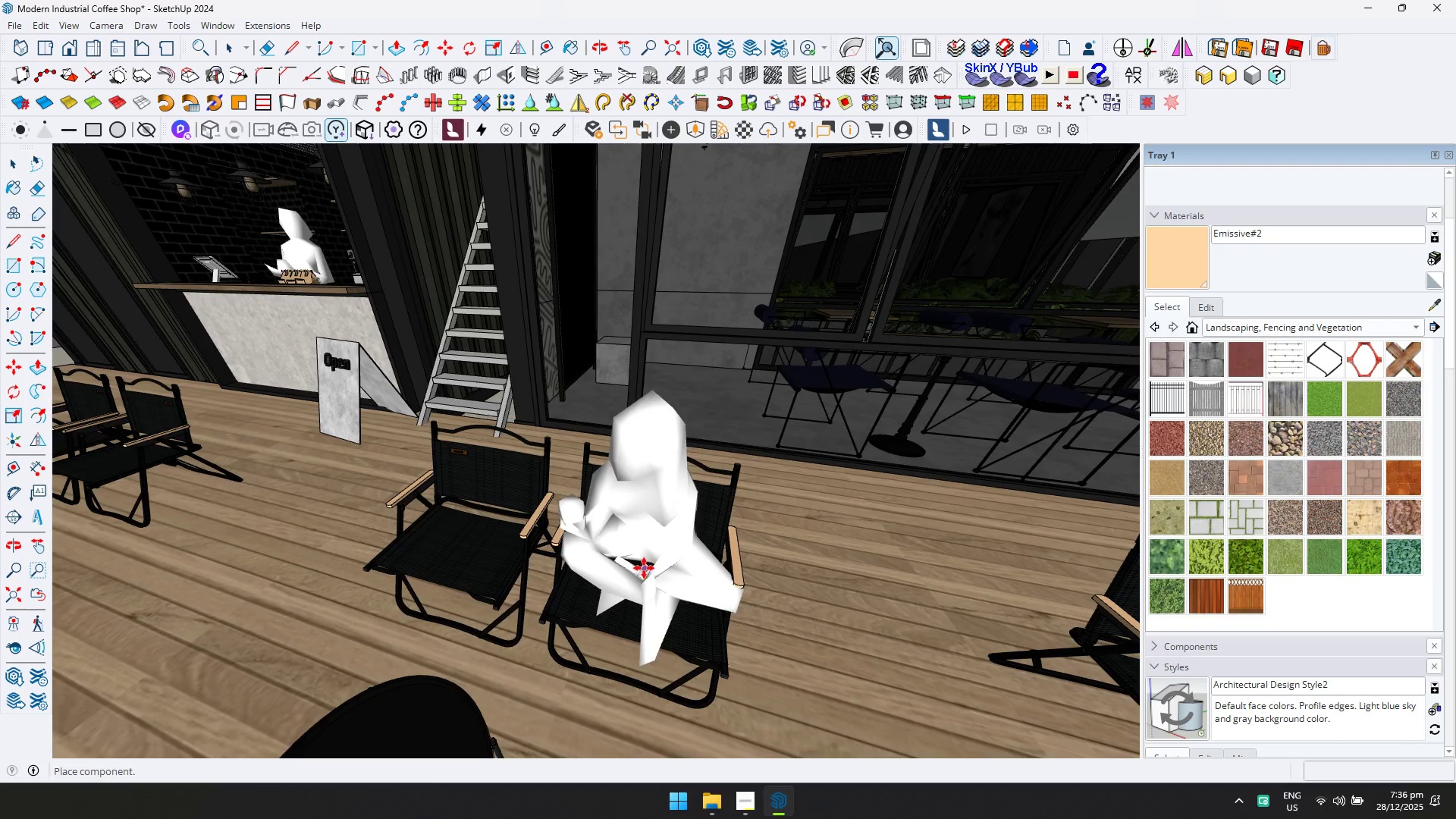 
left_click([637, 568])
 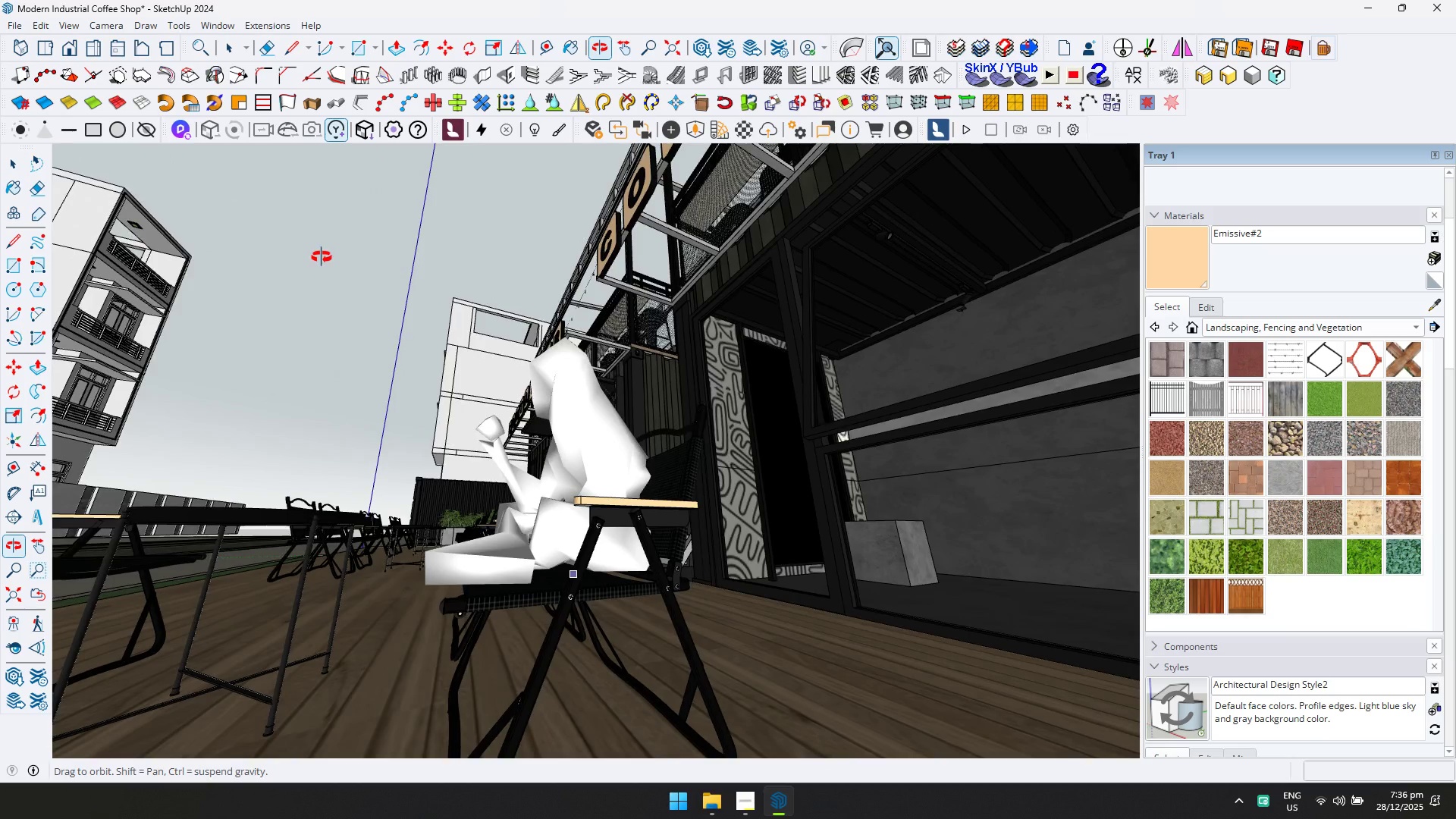 
key(Space)
 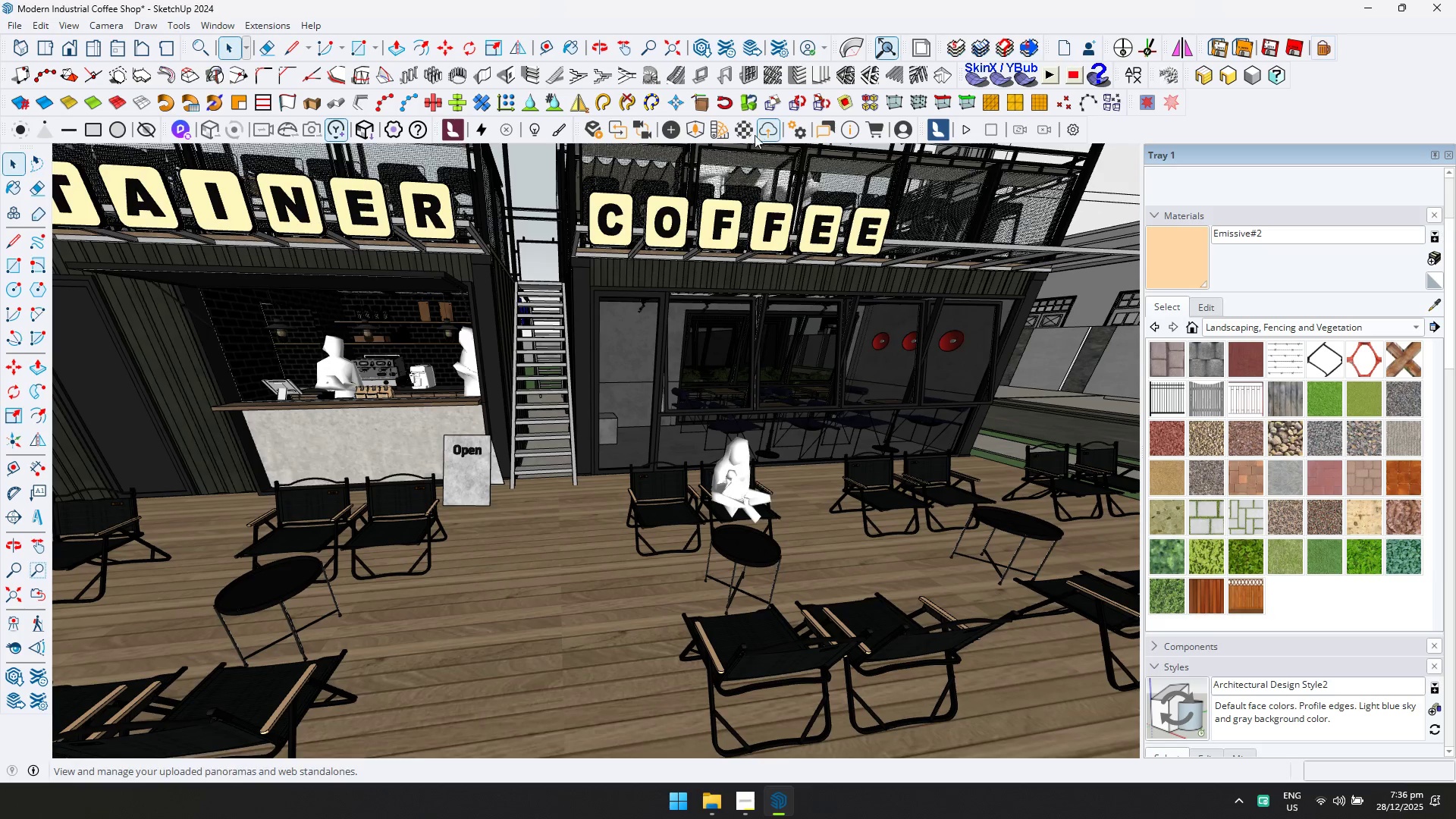 
scroll: coordinate [788, 481], scroll_direction: down, amount: 8.0
 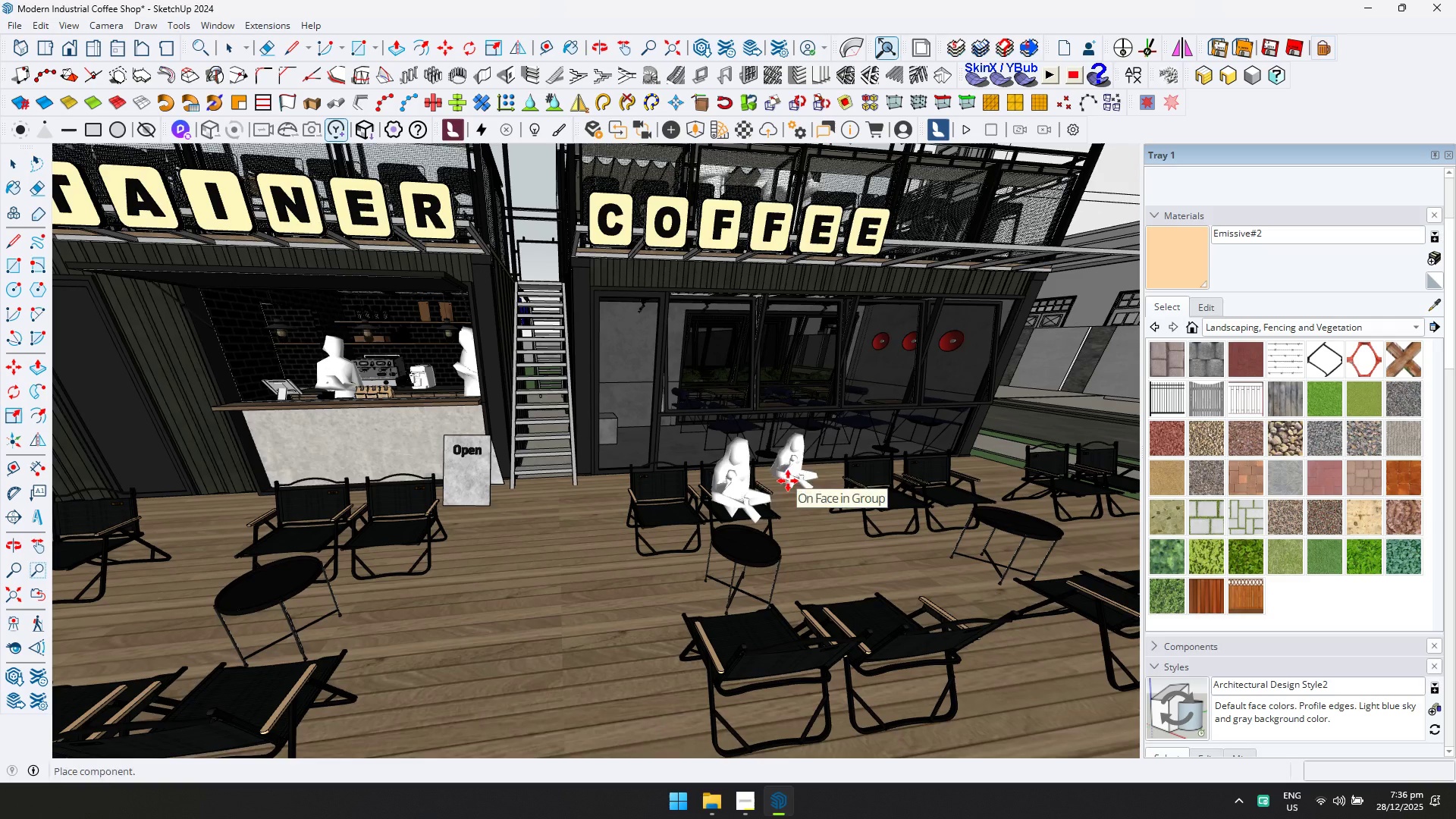 
left_click([698, 130])
 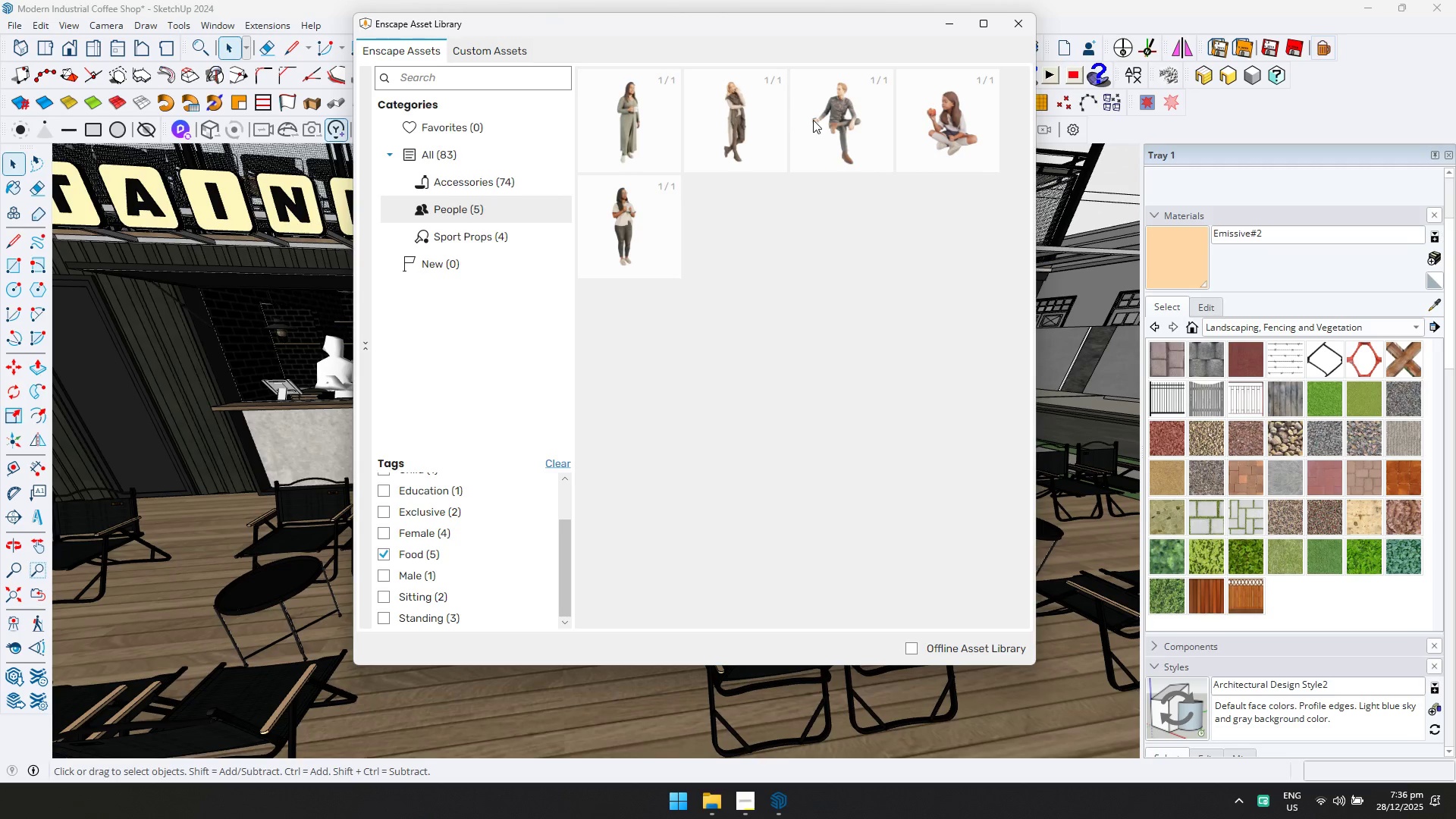 
left_click([755, 127])
 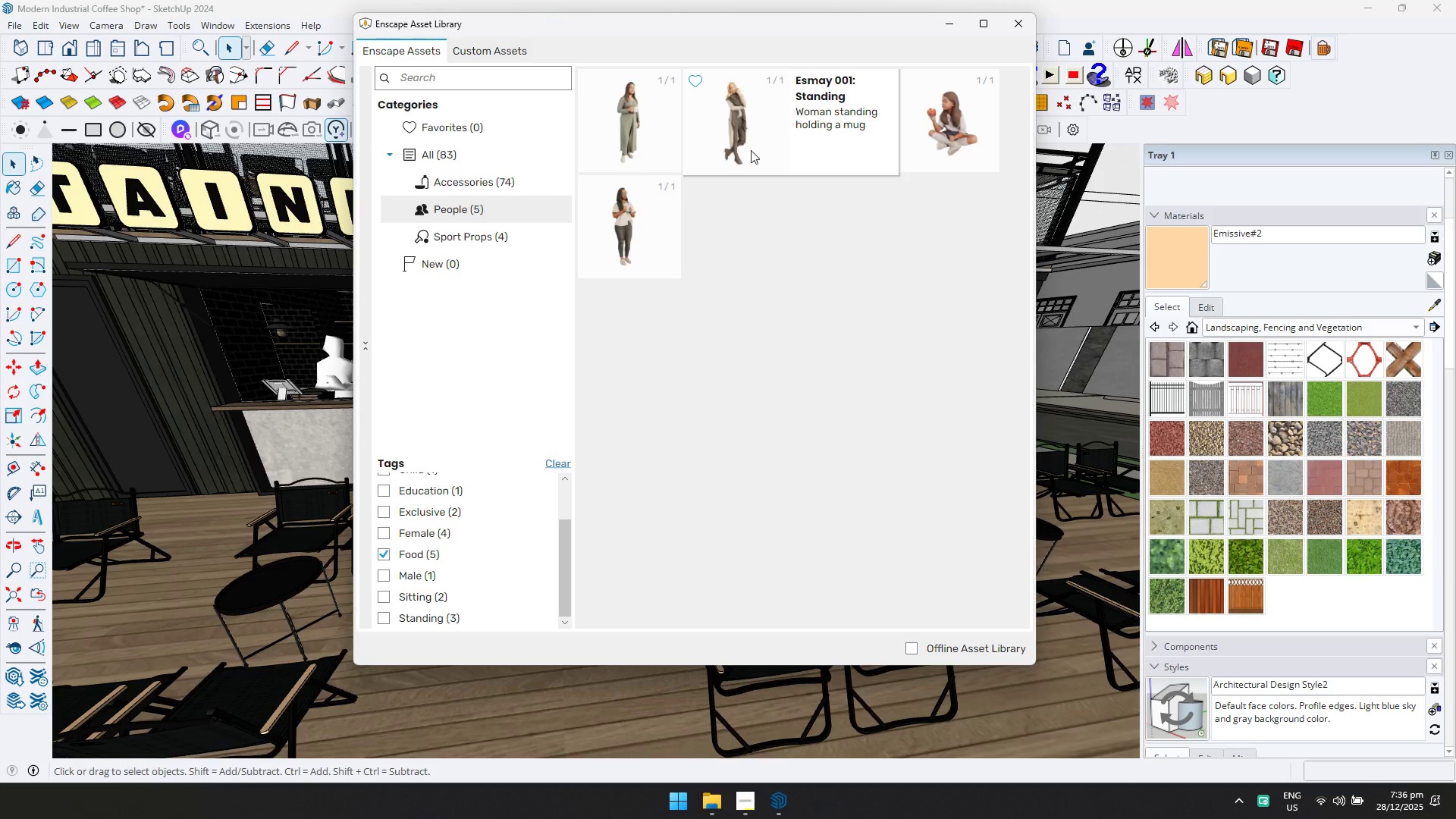 
left_click([742, 149])
 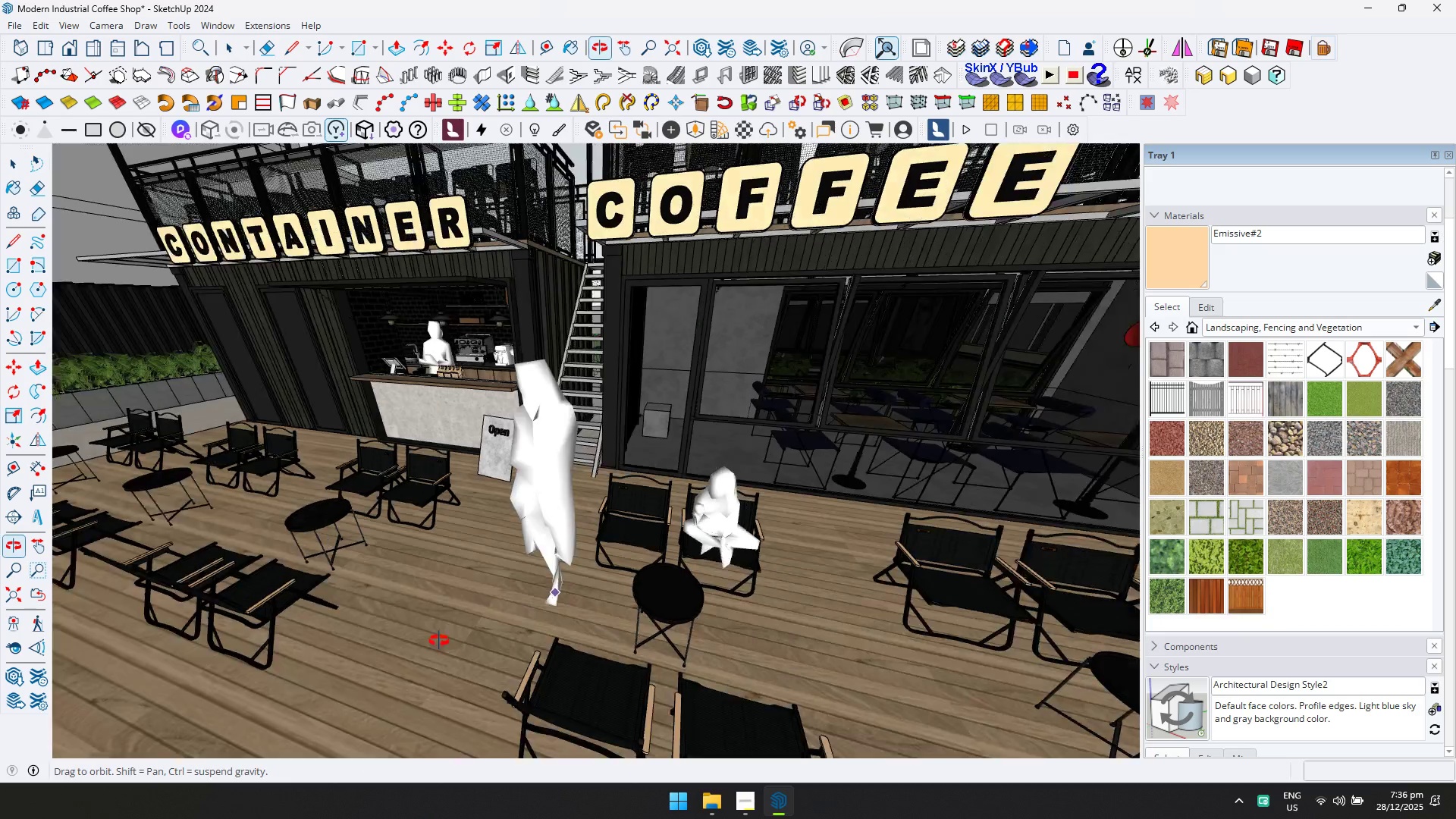 
hold_key(key=ShiftLeft, duration=0.41)
scroll: coordinate [454, 482], scroll_direction: down, amount: 4.0
 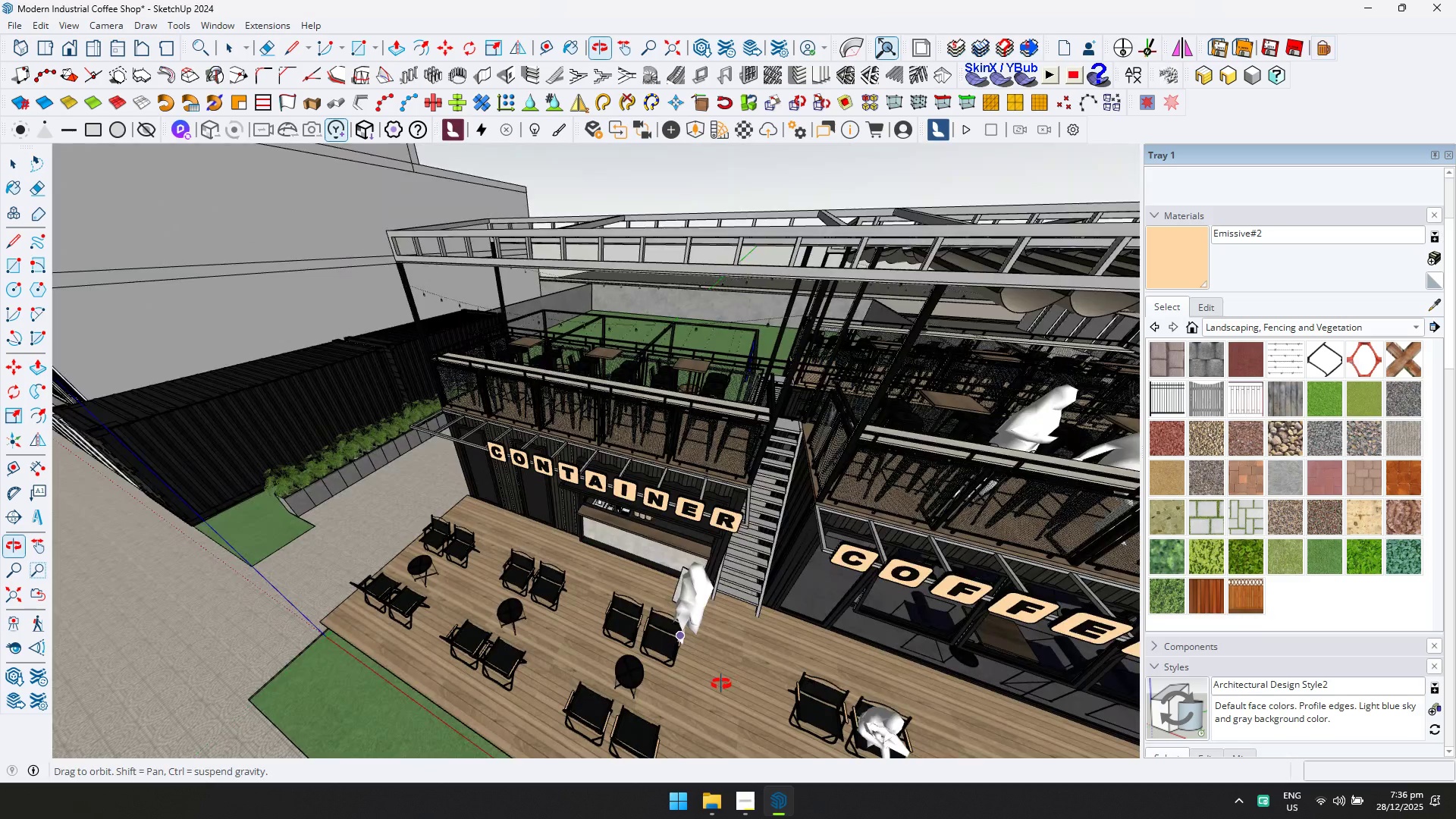 
hold_key(key=ShiftLeft, duration=0.31)
 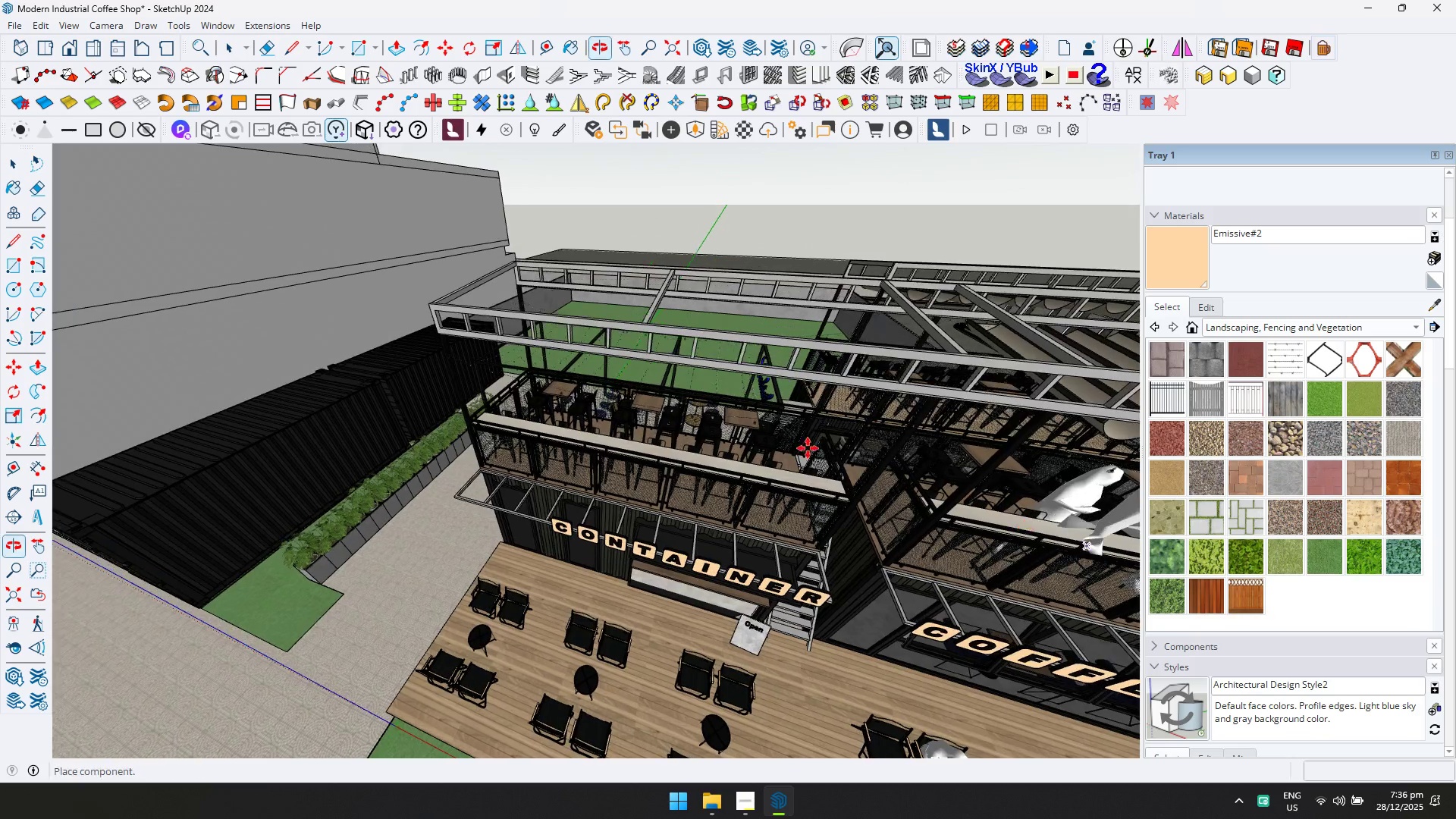 
scroll: coordinate [670, 471], scroll_direction: up, amount: 17.0
 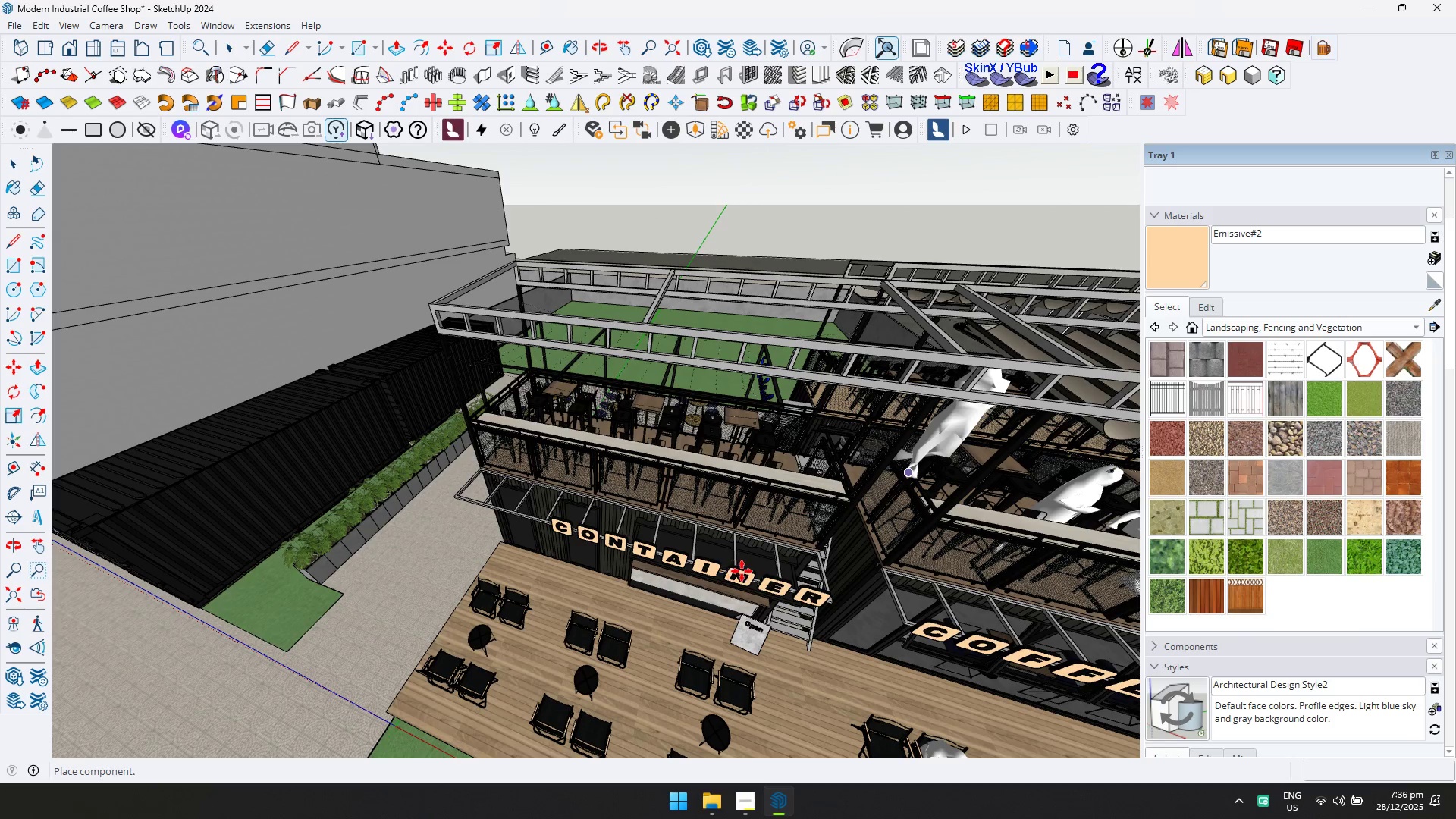 
key(Alt+Tab)
 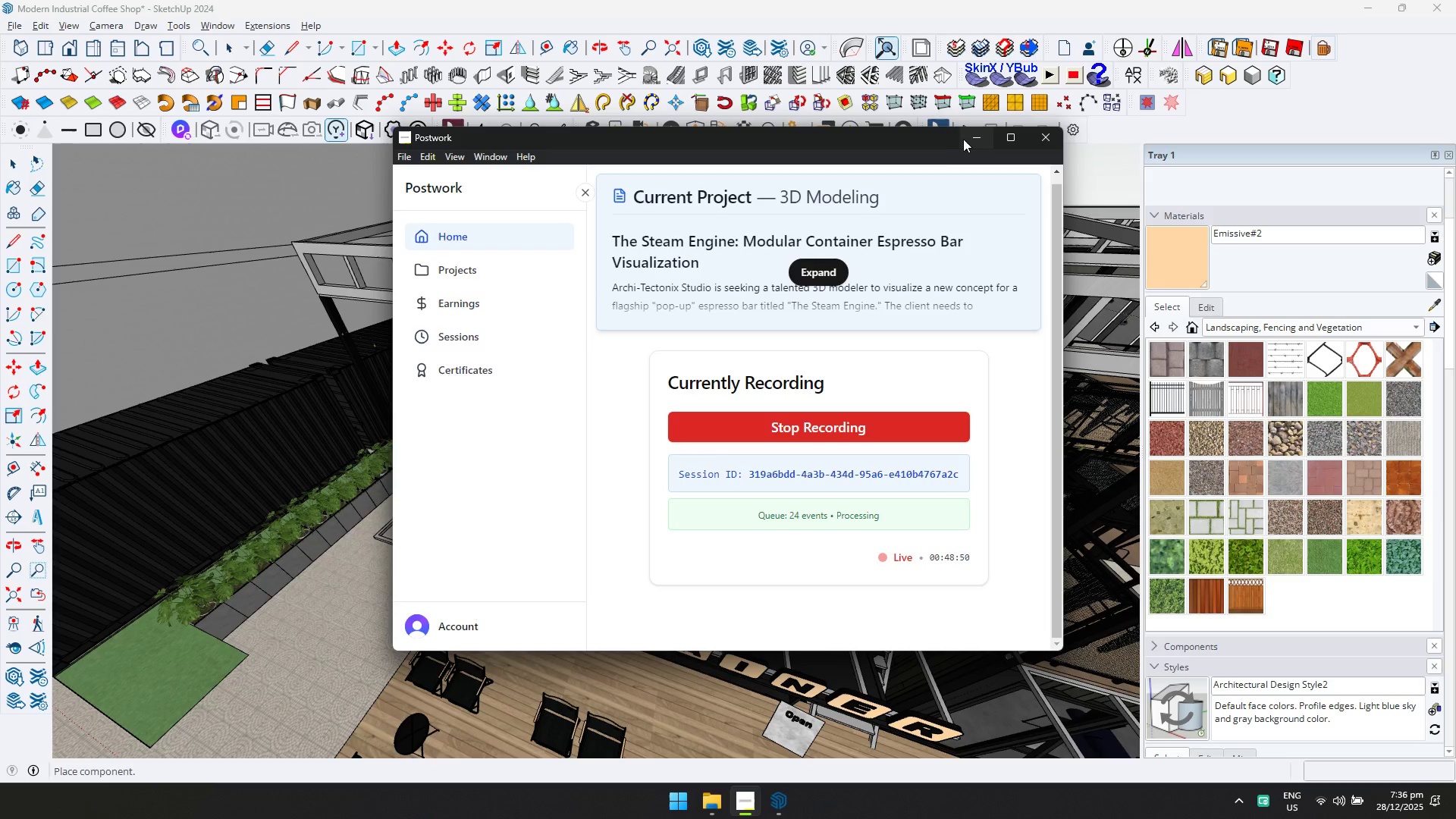 
scroll: coordinate [533, 397], scroll_direction: up, amount: 10.0
 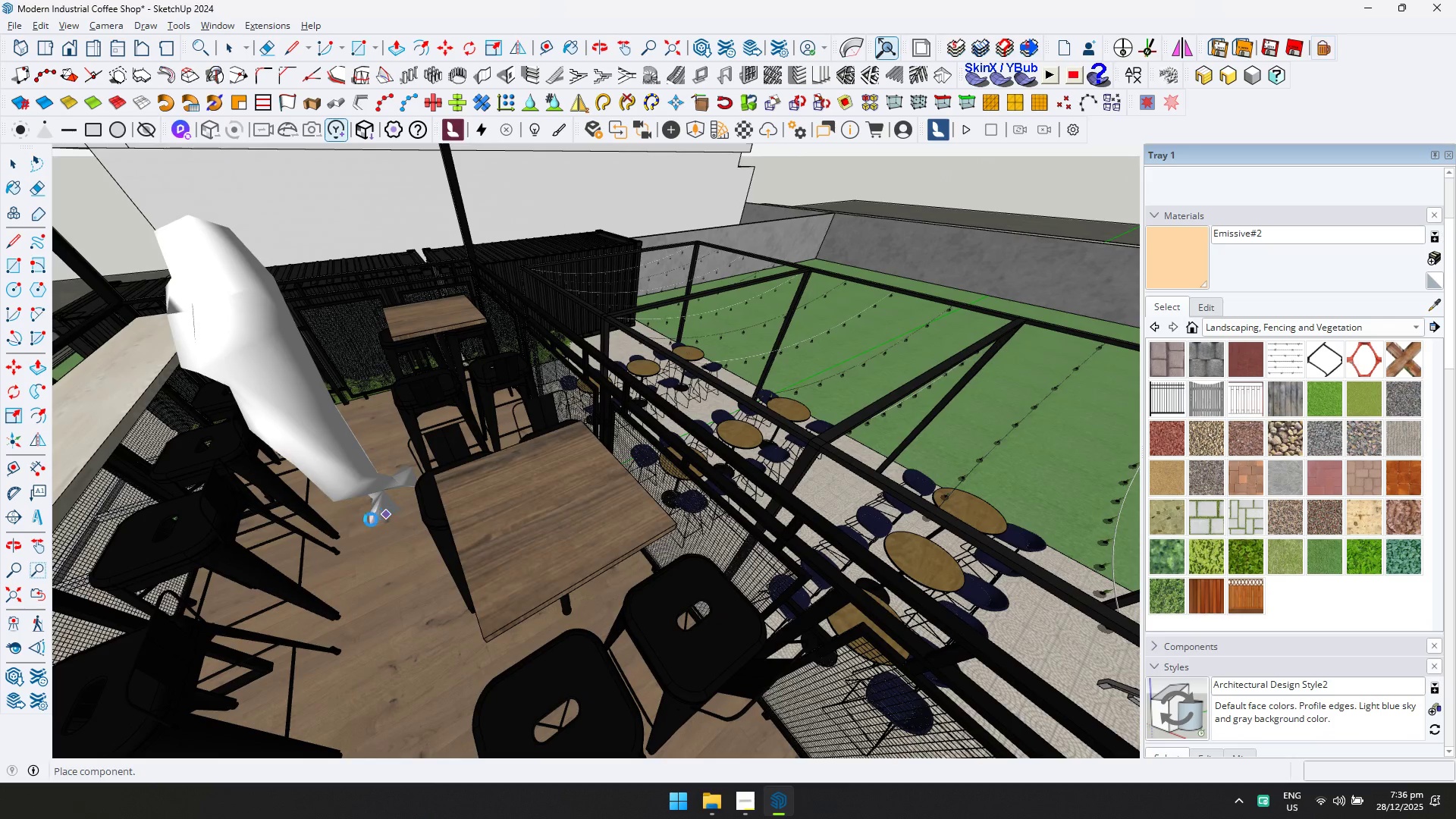 
key(Space)
 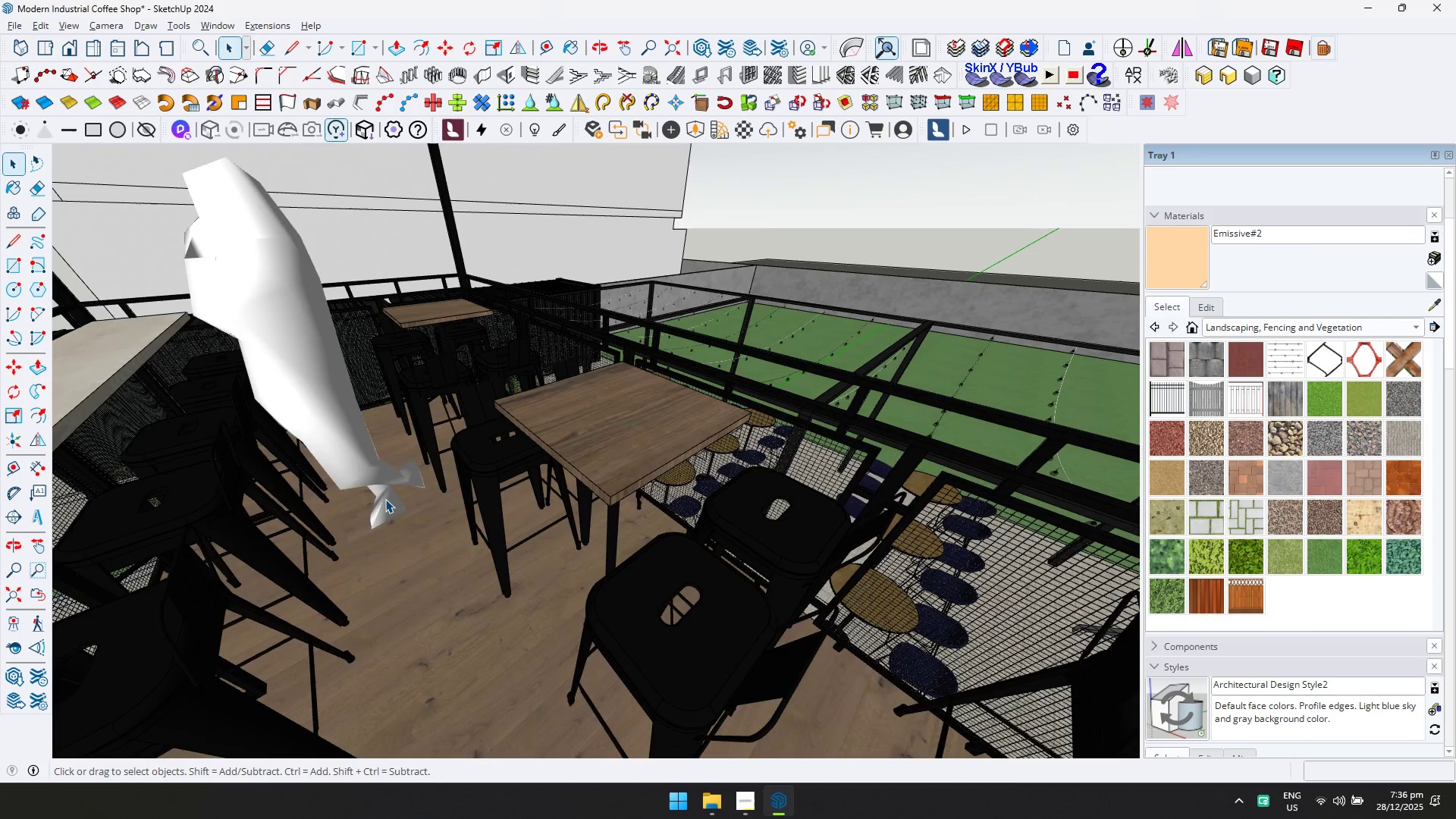 
left_click([384, 500])
 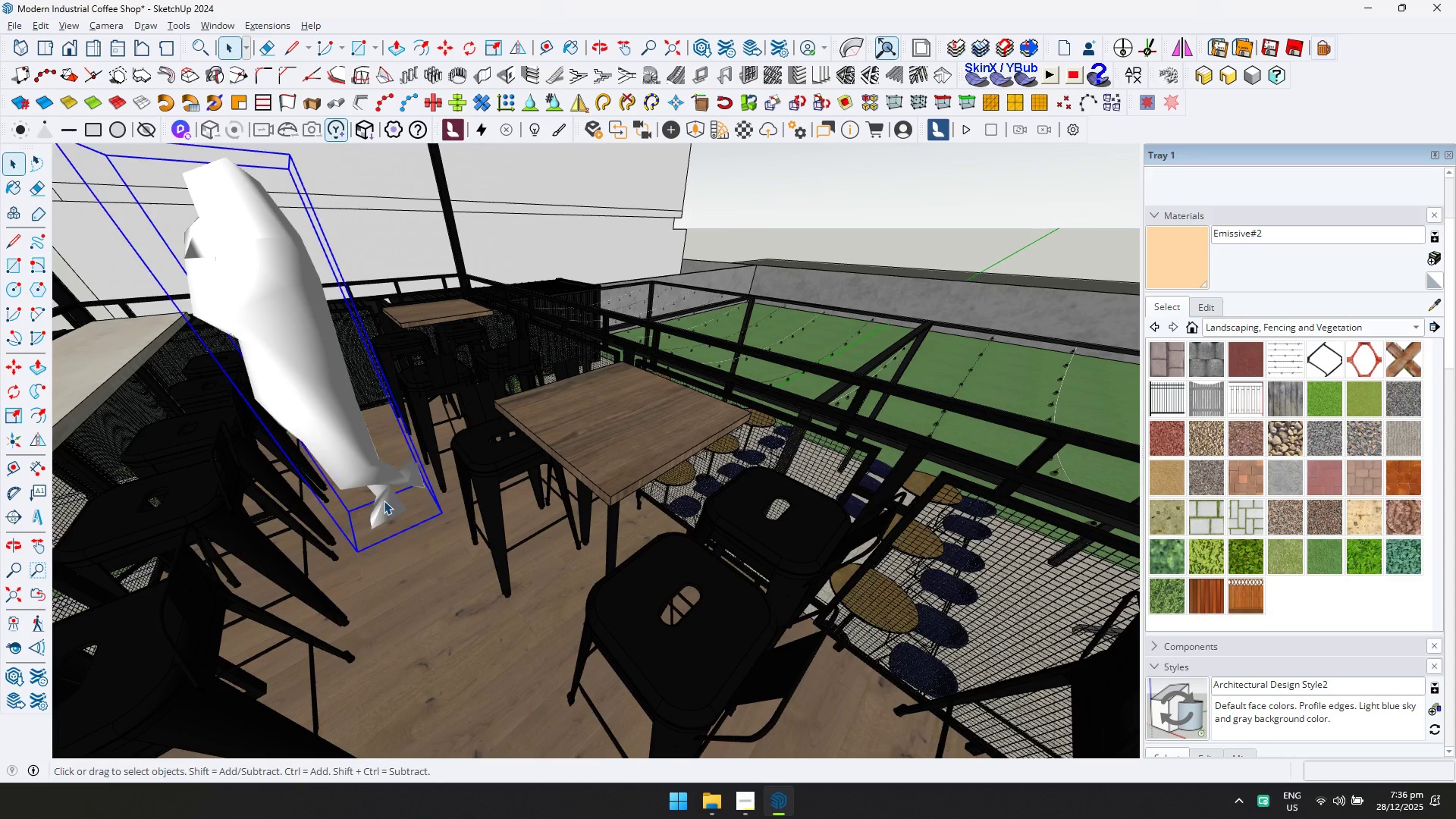 
key(Q)
 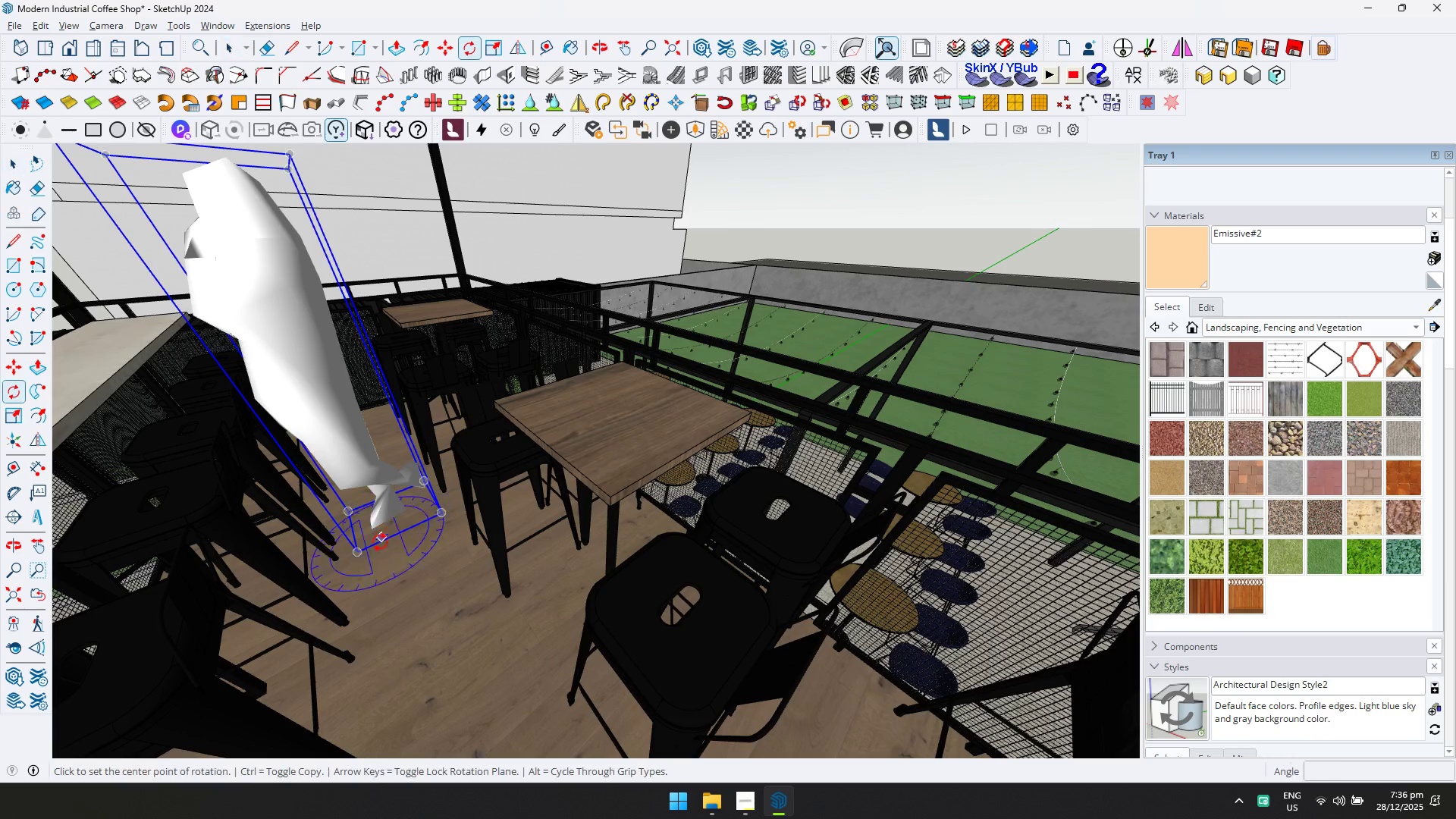 
double_click([380, 542])
 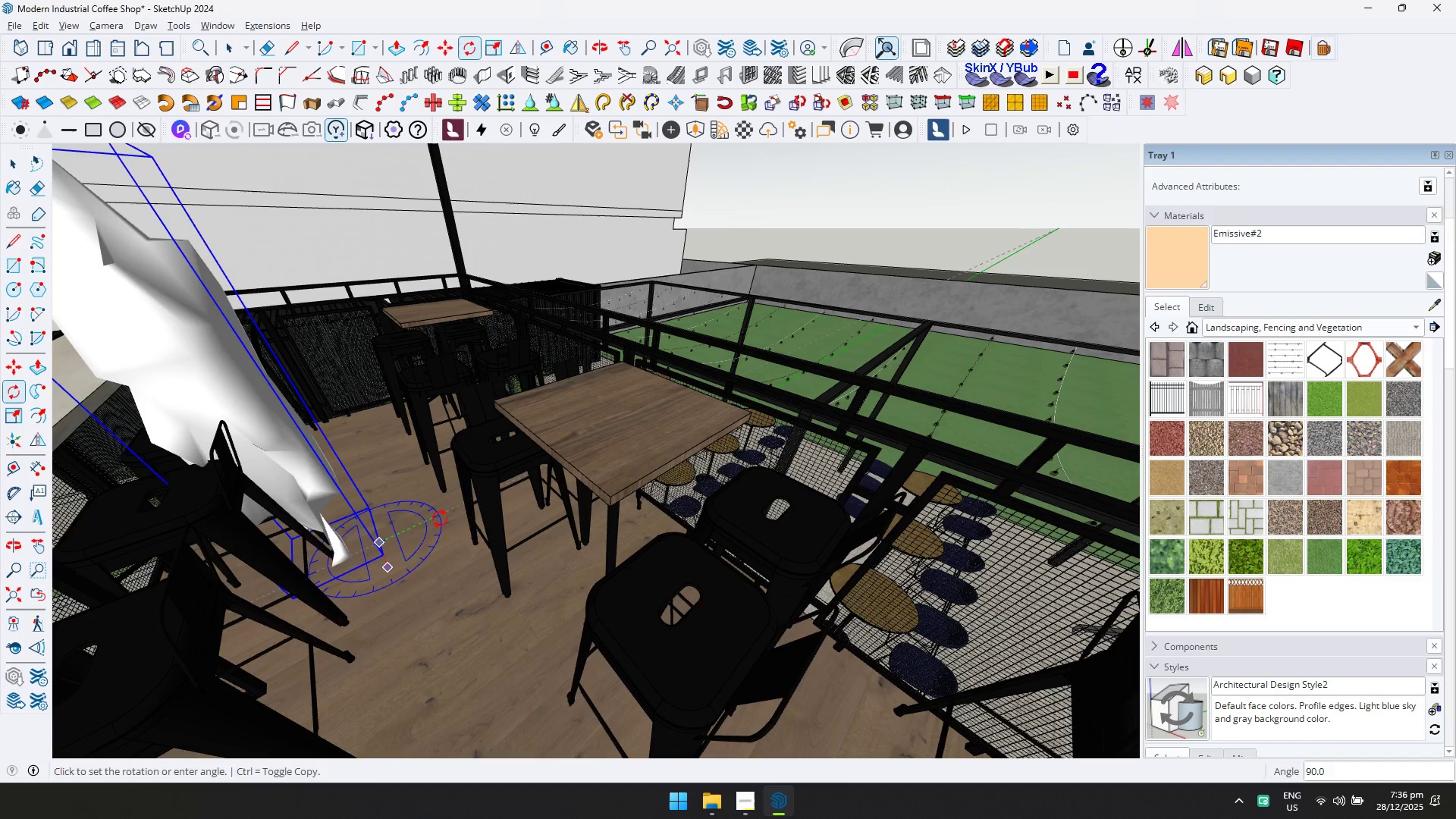 
left_click([441, 514])
 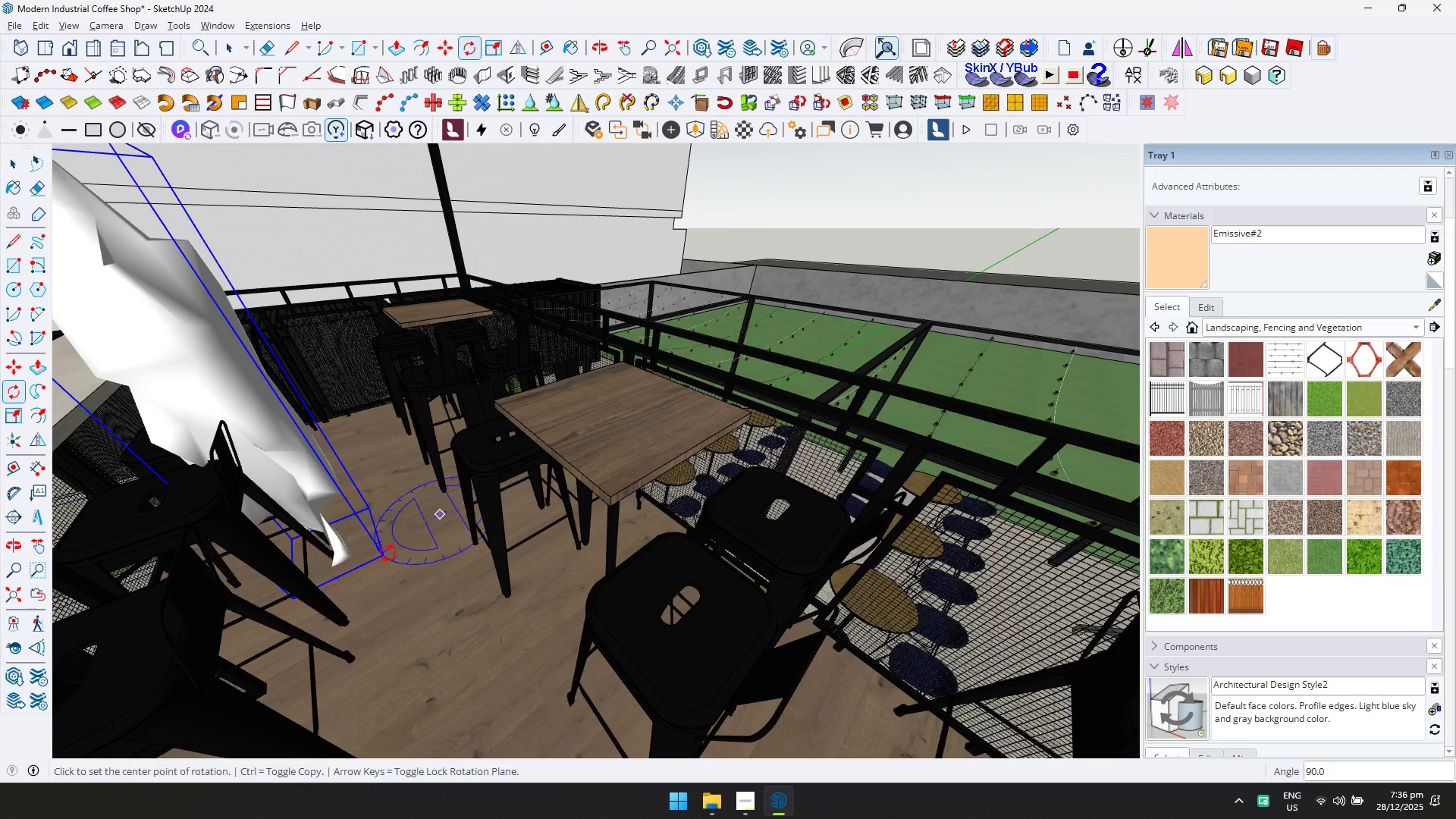 
key(M)
 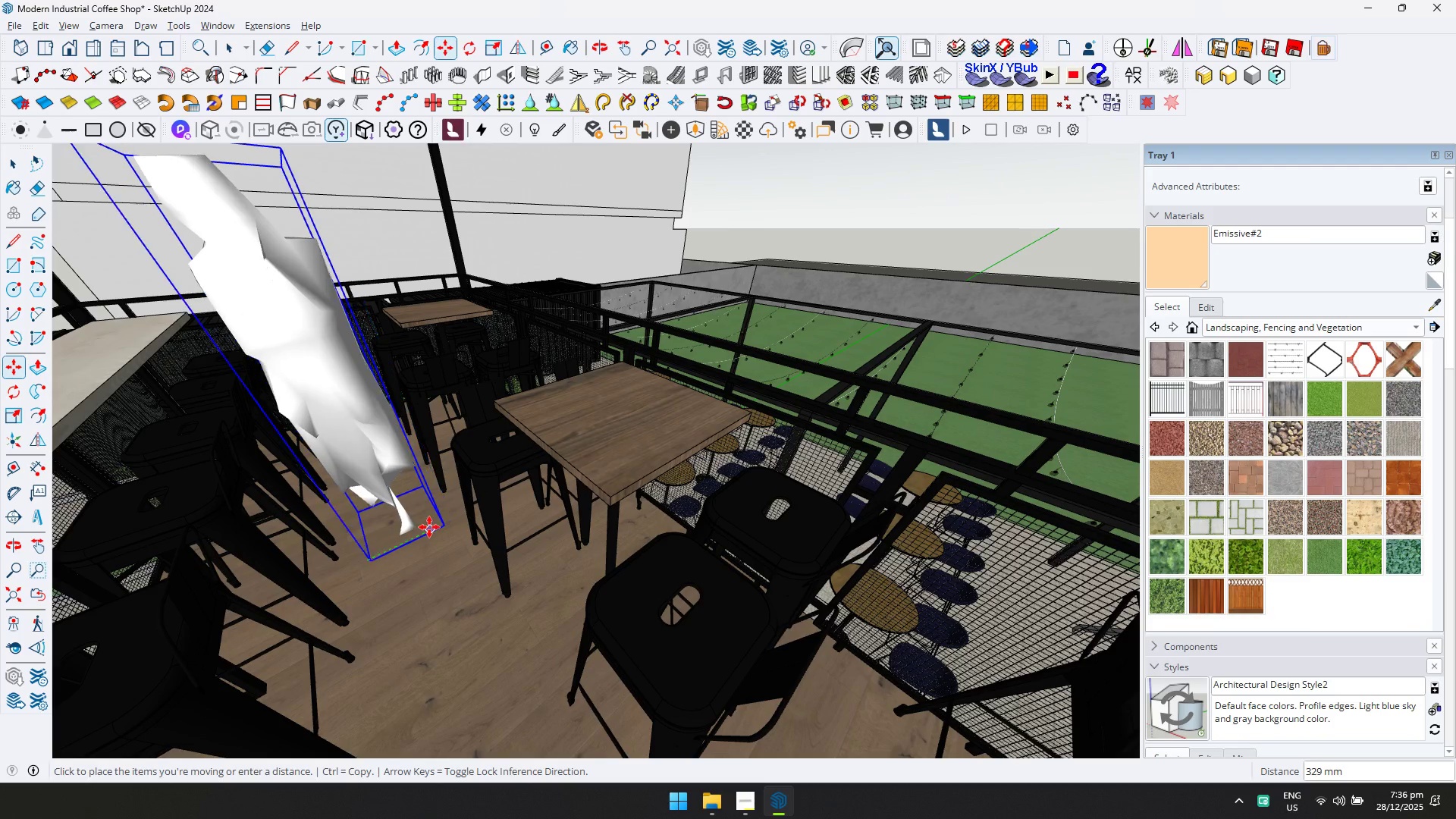 
left_click([428, 529])
 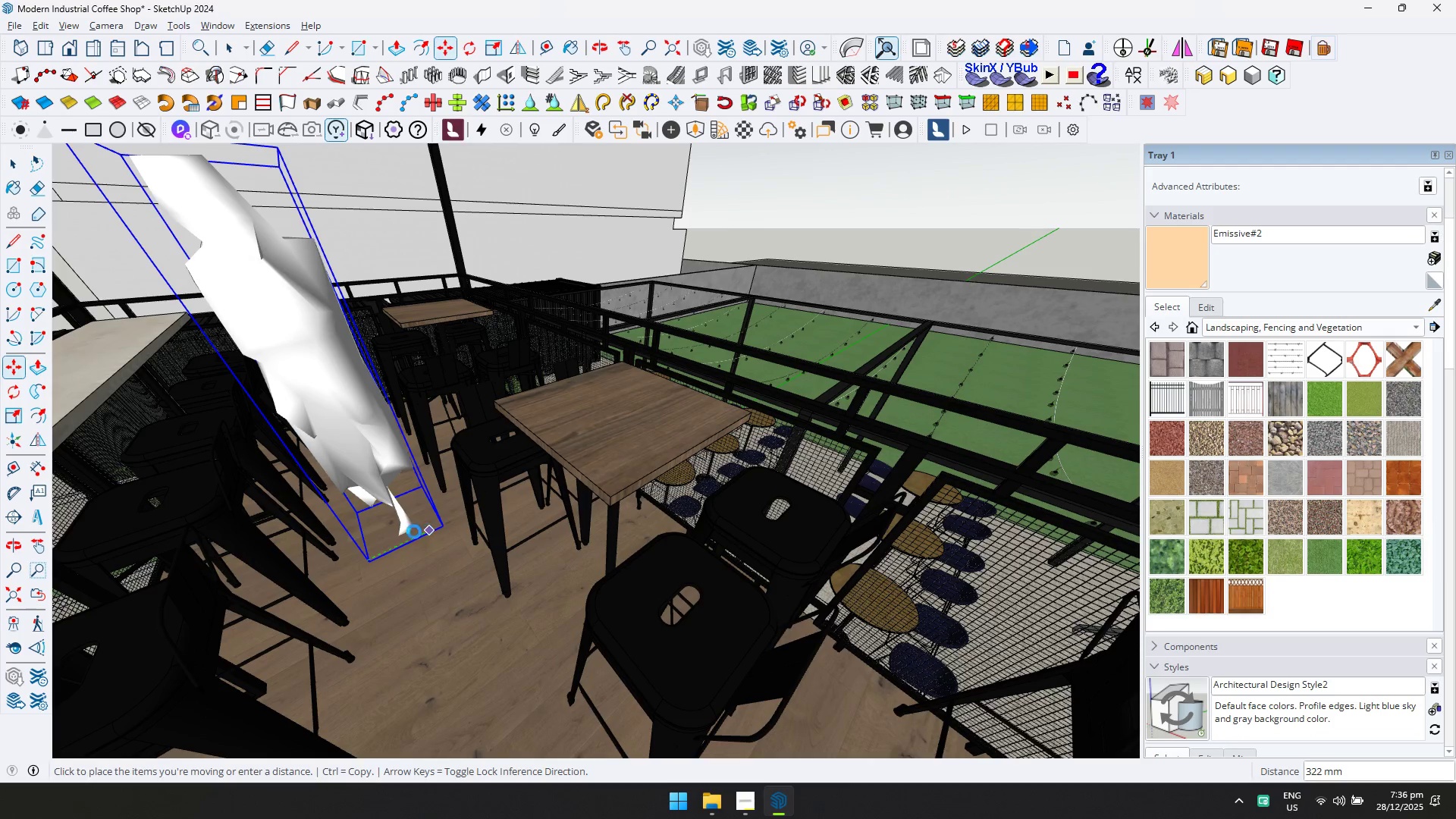 
scroll: coordinate [277, 492], scroll_direction: down, amount: 3.0
 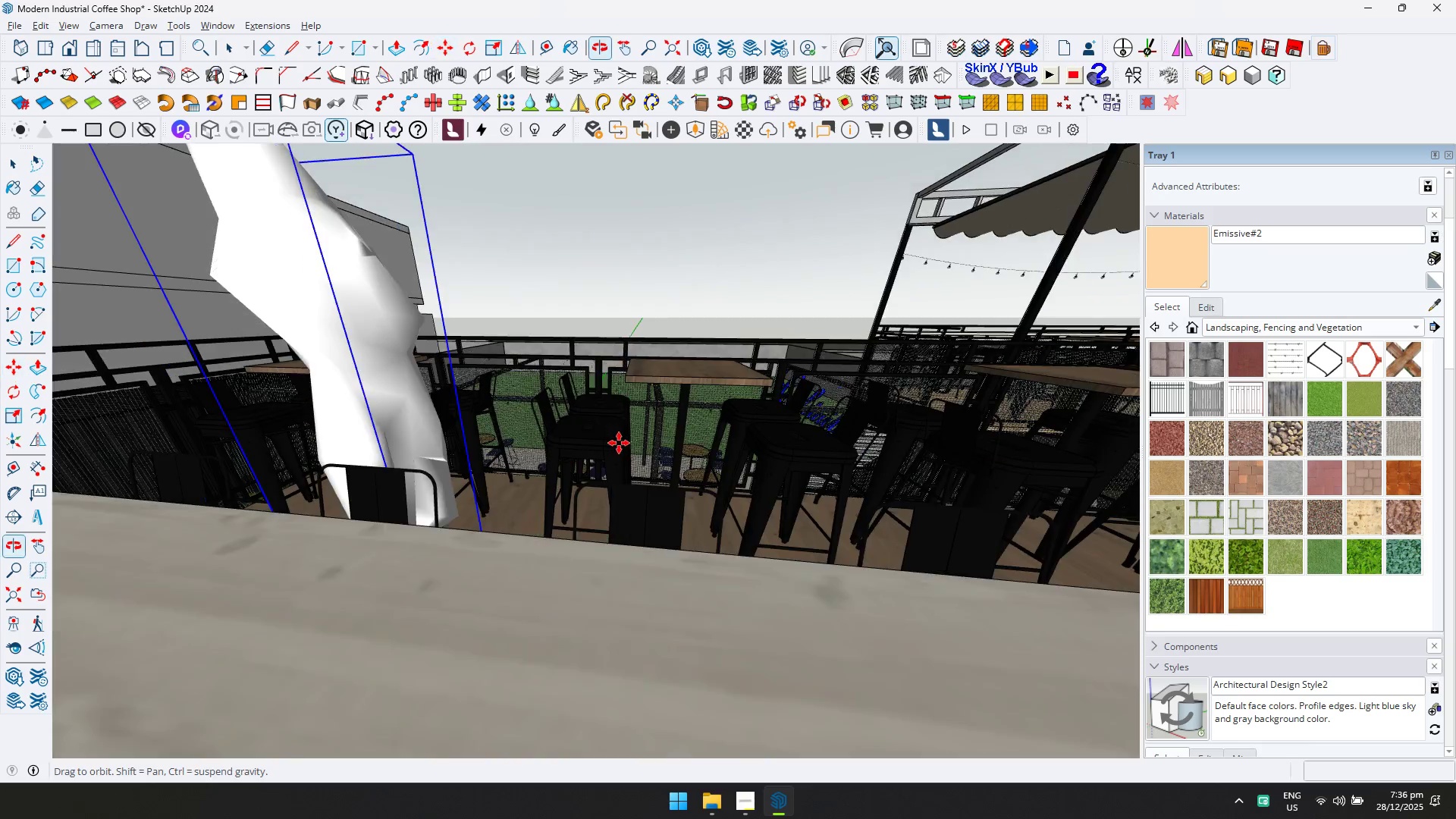 
key(Space)
 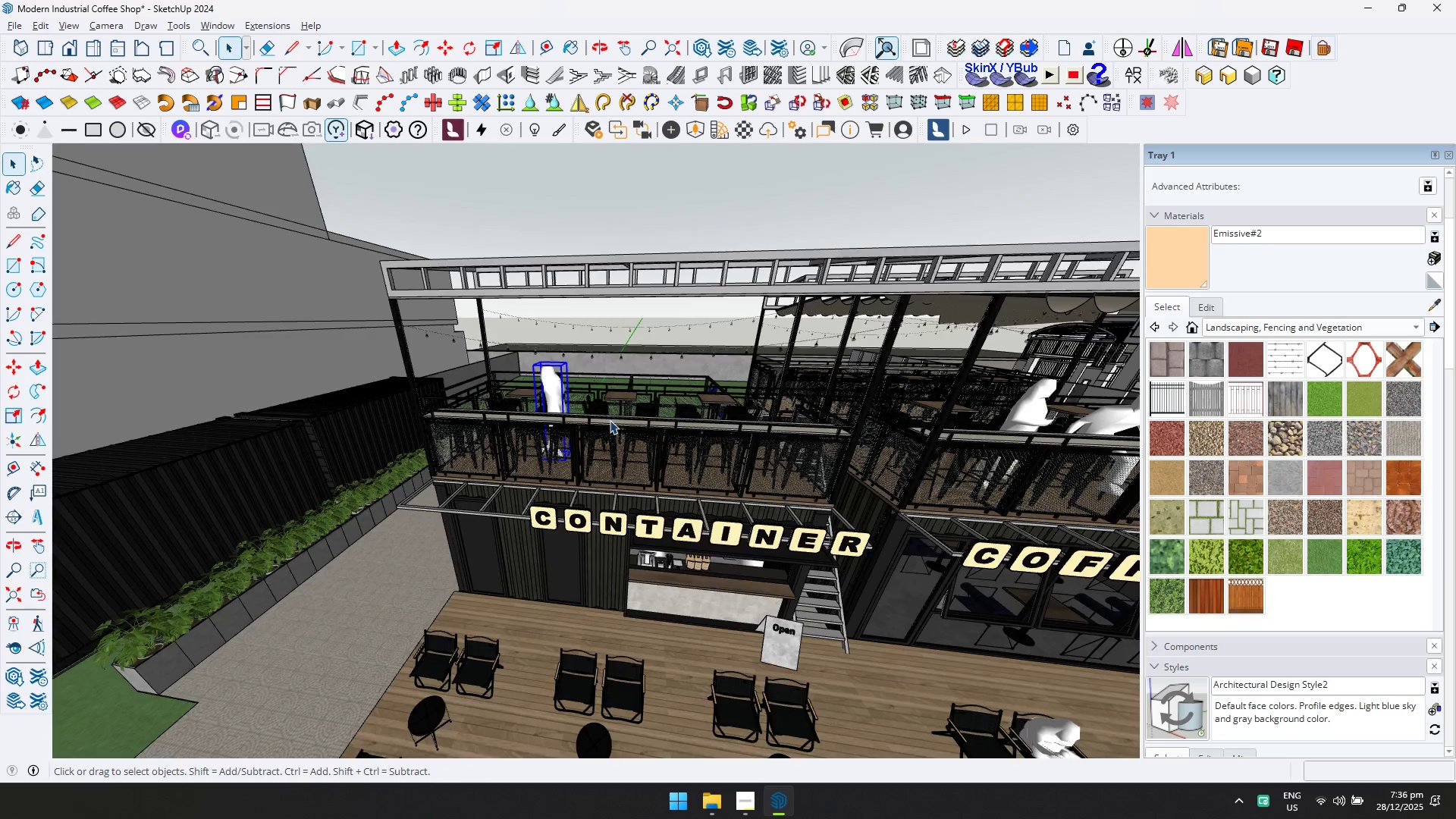 
hold_key(key=ShiftLeft, duration=0.52)
 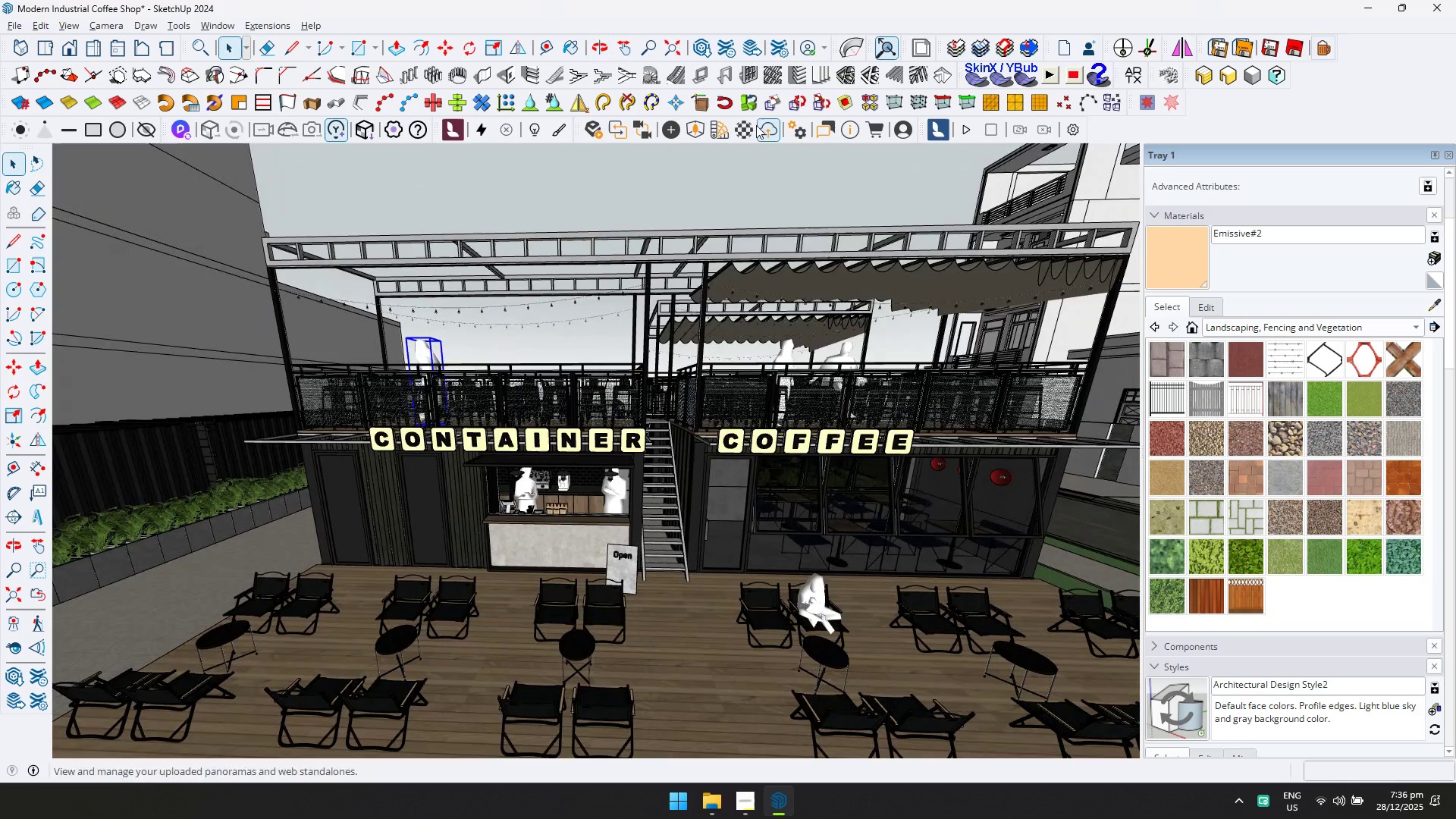 
scroll: coordinate [616, 430], scroll_direction: down, amount: 36.0
 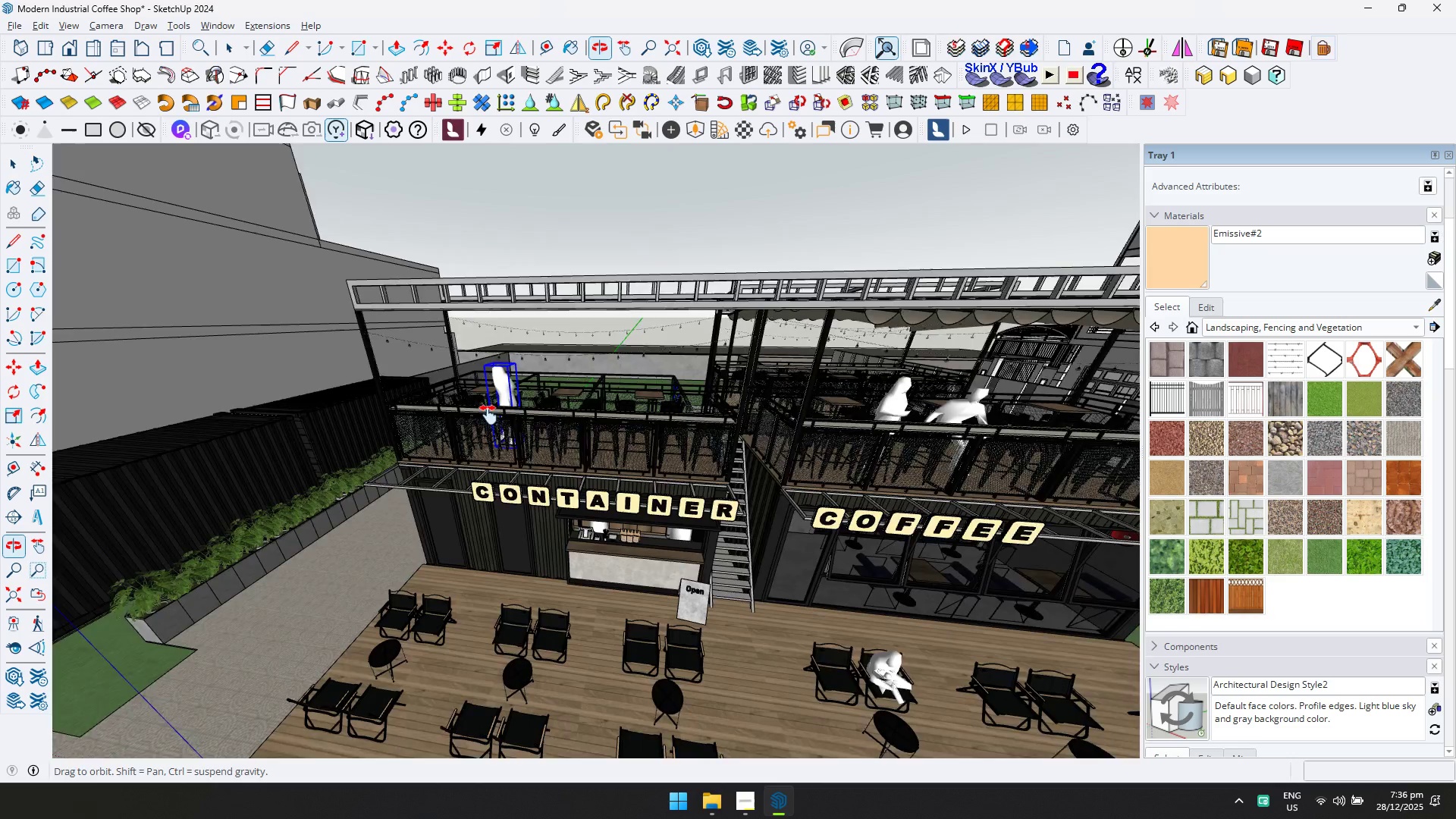 
left_click([699, 130])
 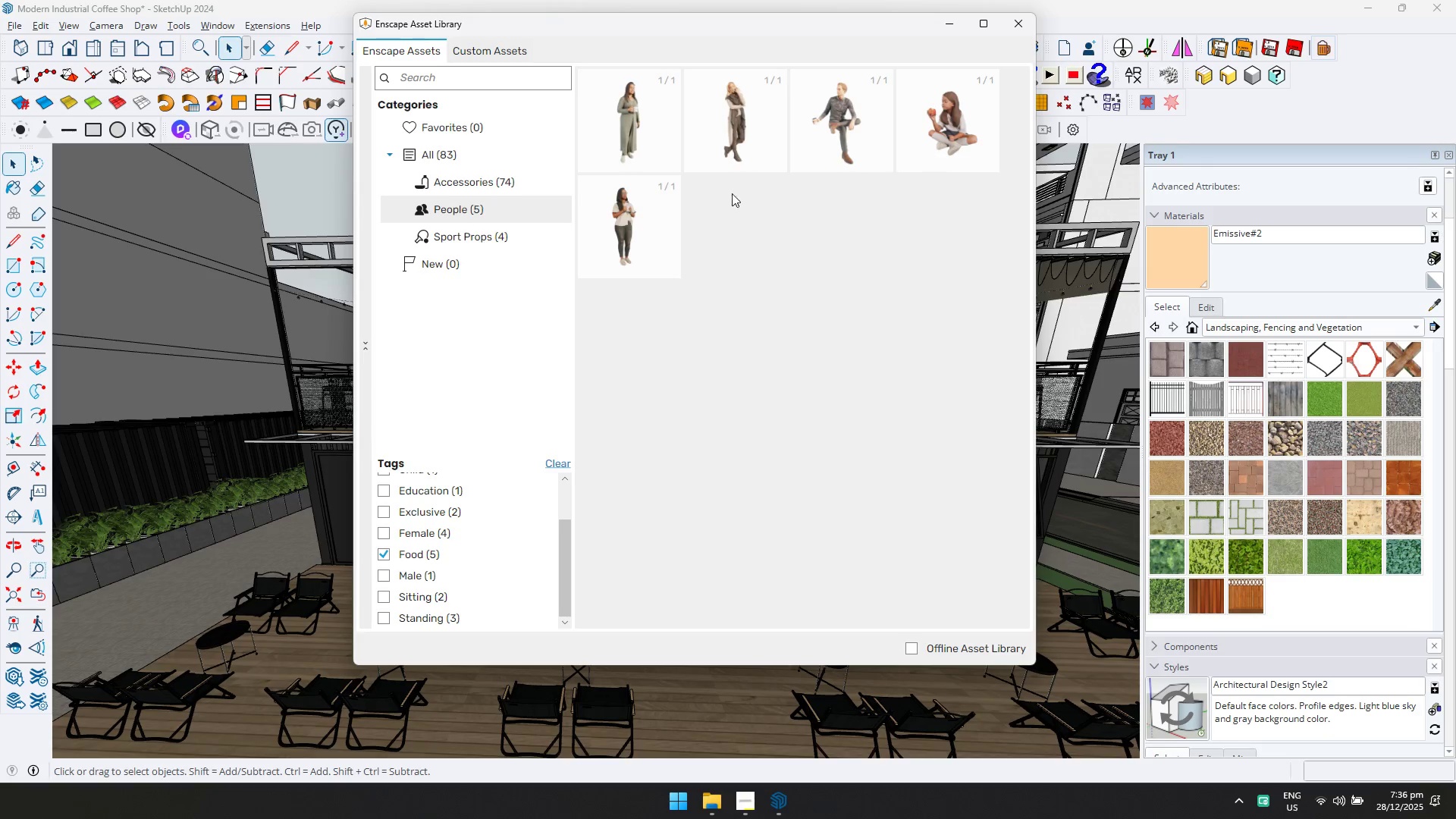 
left_click([642, 216])
 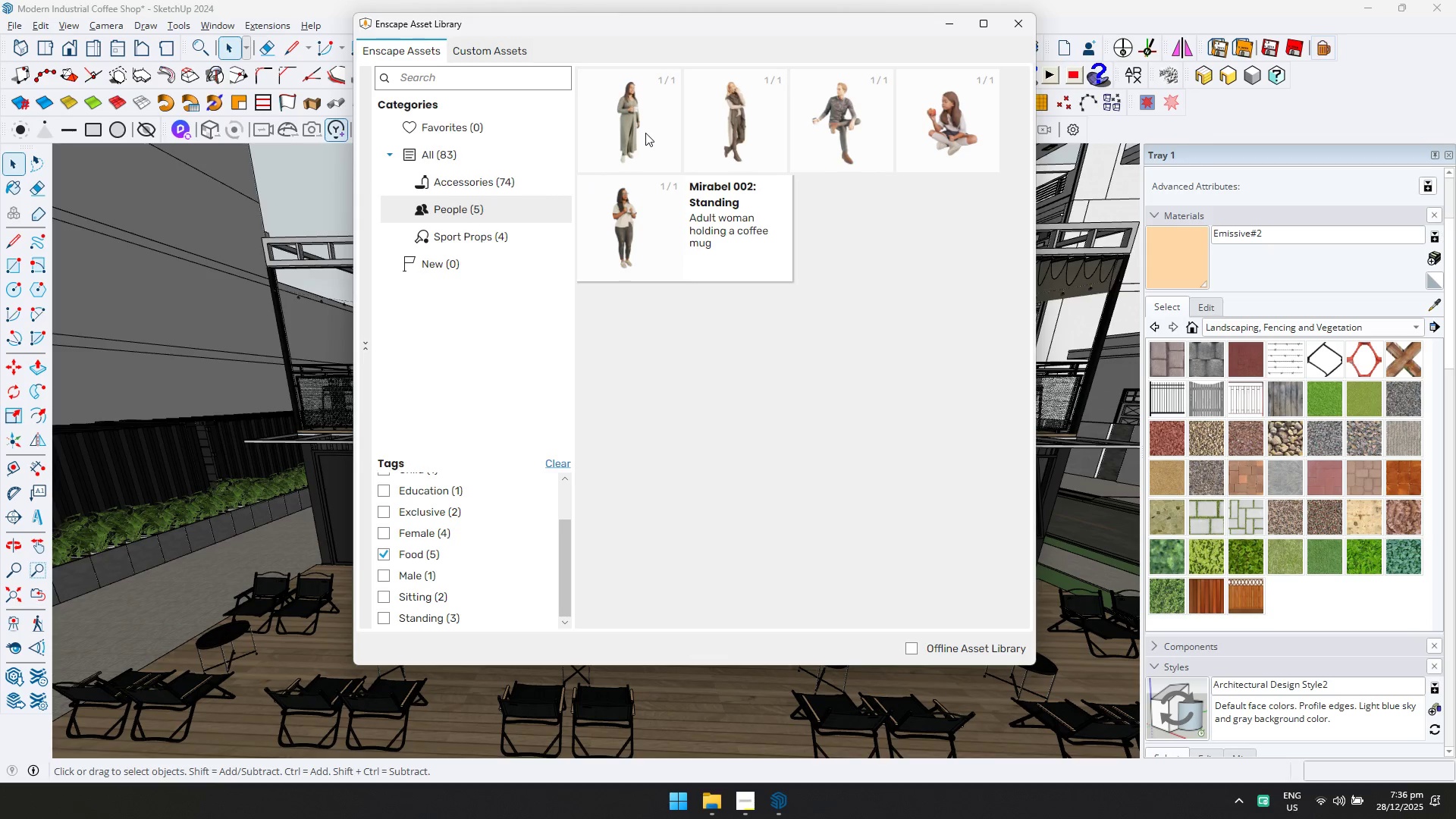 
left_click([645, 240])
 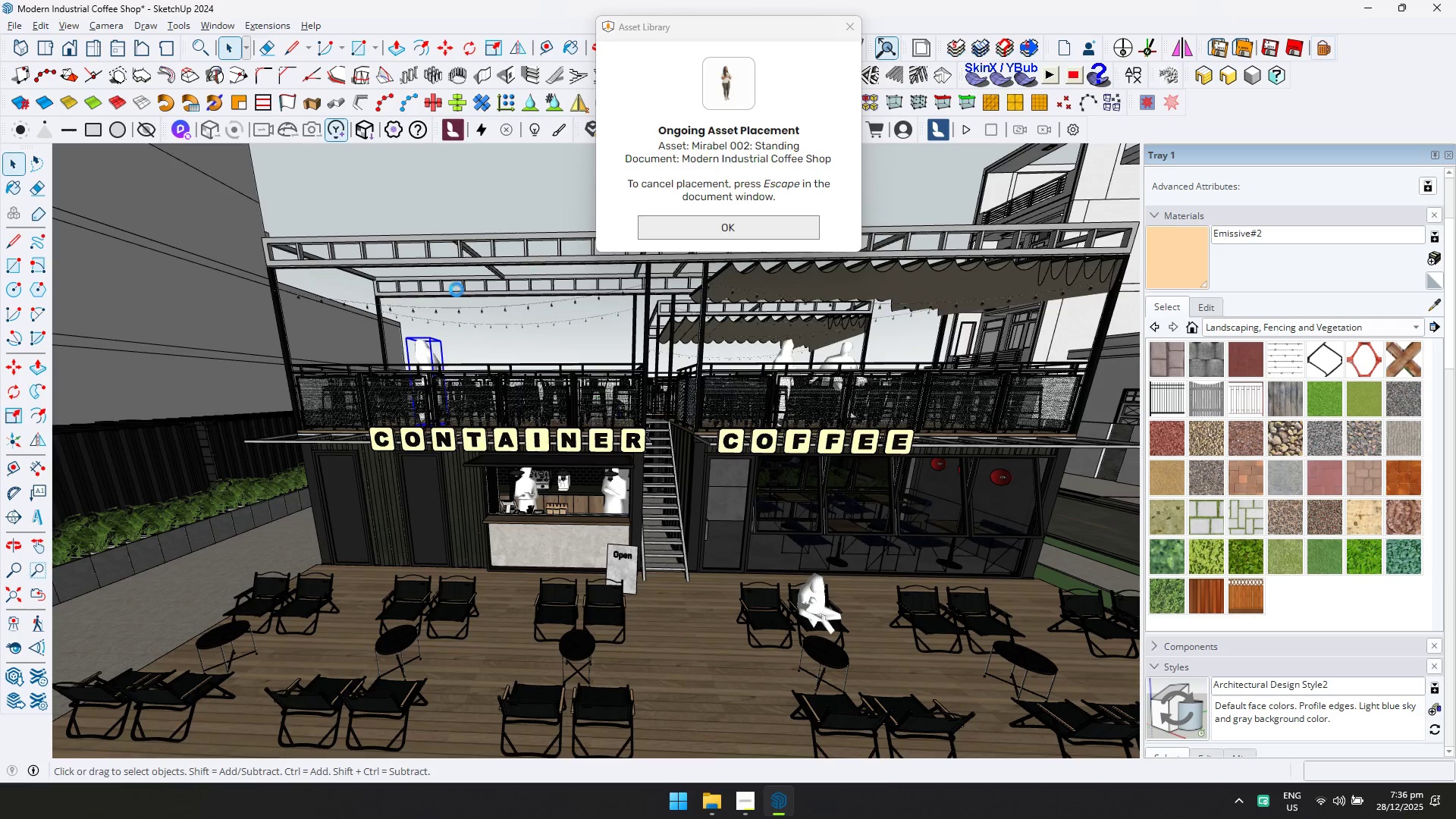 
scroll: coordinate [445, 352], scroll_direction: up, amount: 10.0
 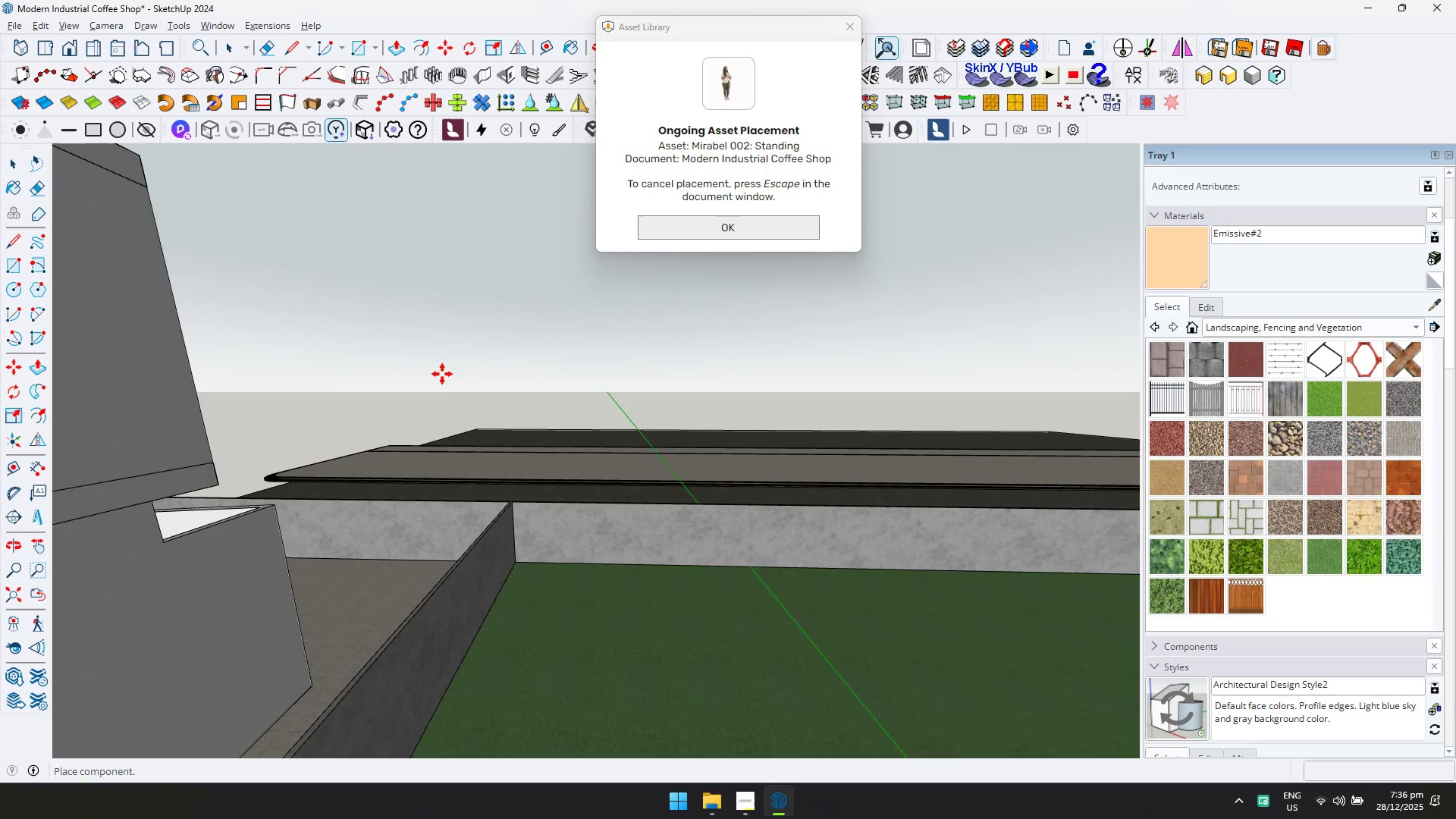 
scroll: coordinate [434, 446], scroll_direction: down, amount: 13.0
 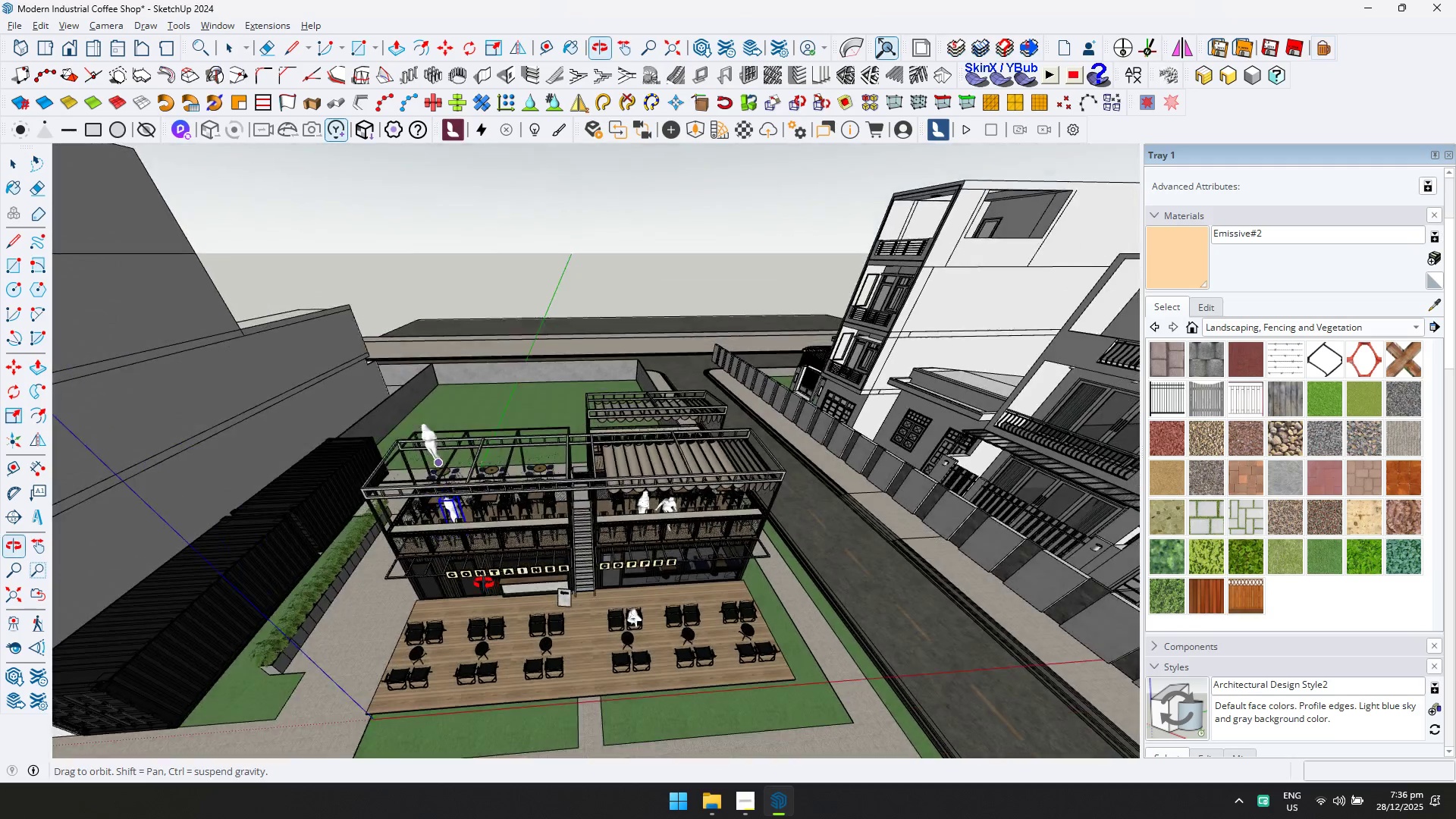 
scroll: coordinate [717, 711], scroll_direction: up, amount: 56.0
 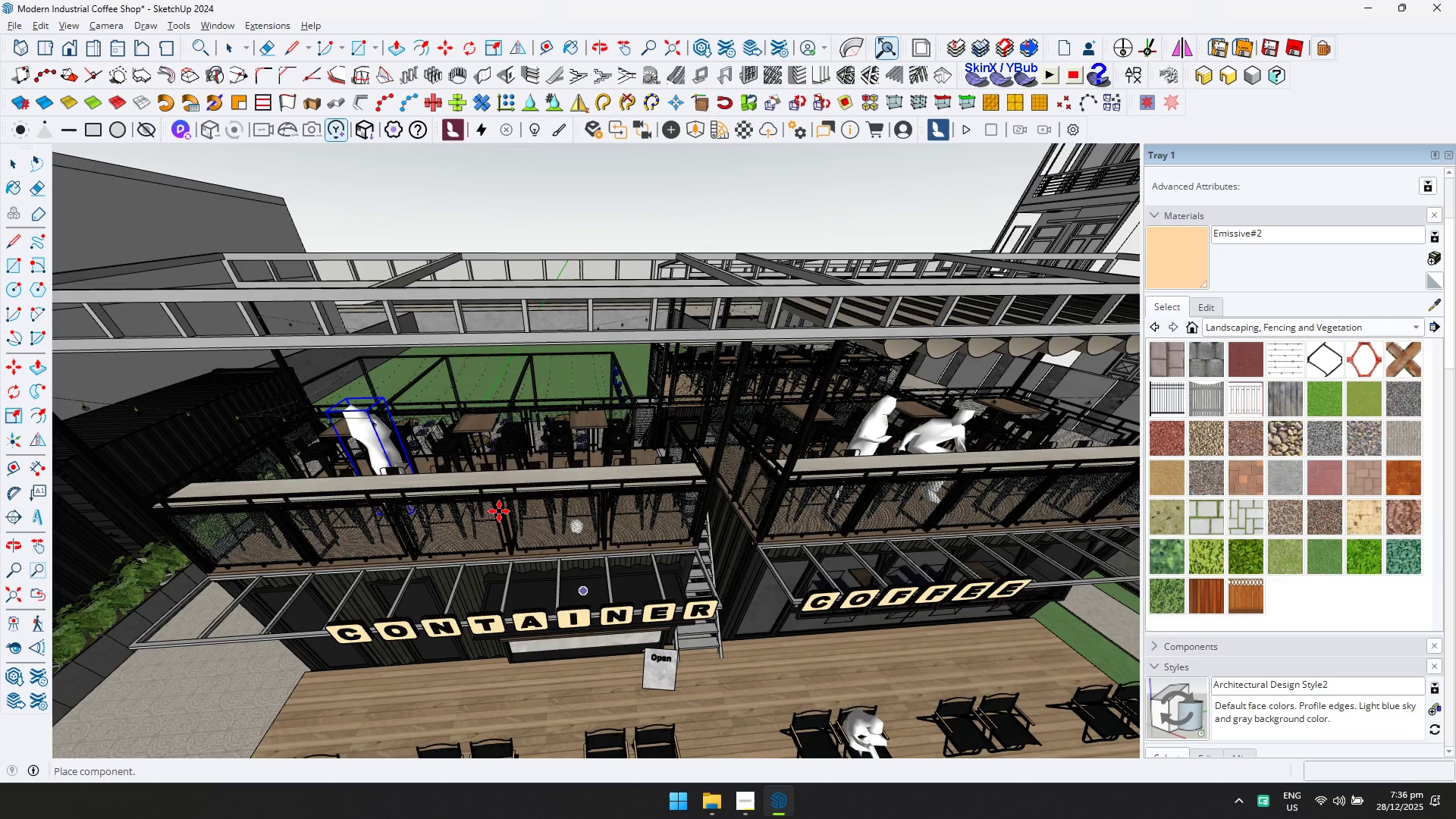 
scroll: coordinate [507, 468], scroll_direction: up, amount: 10.0
 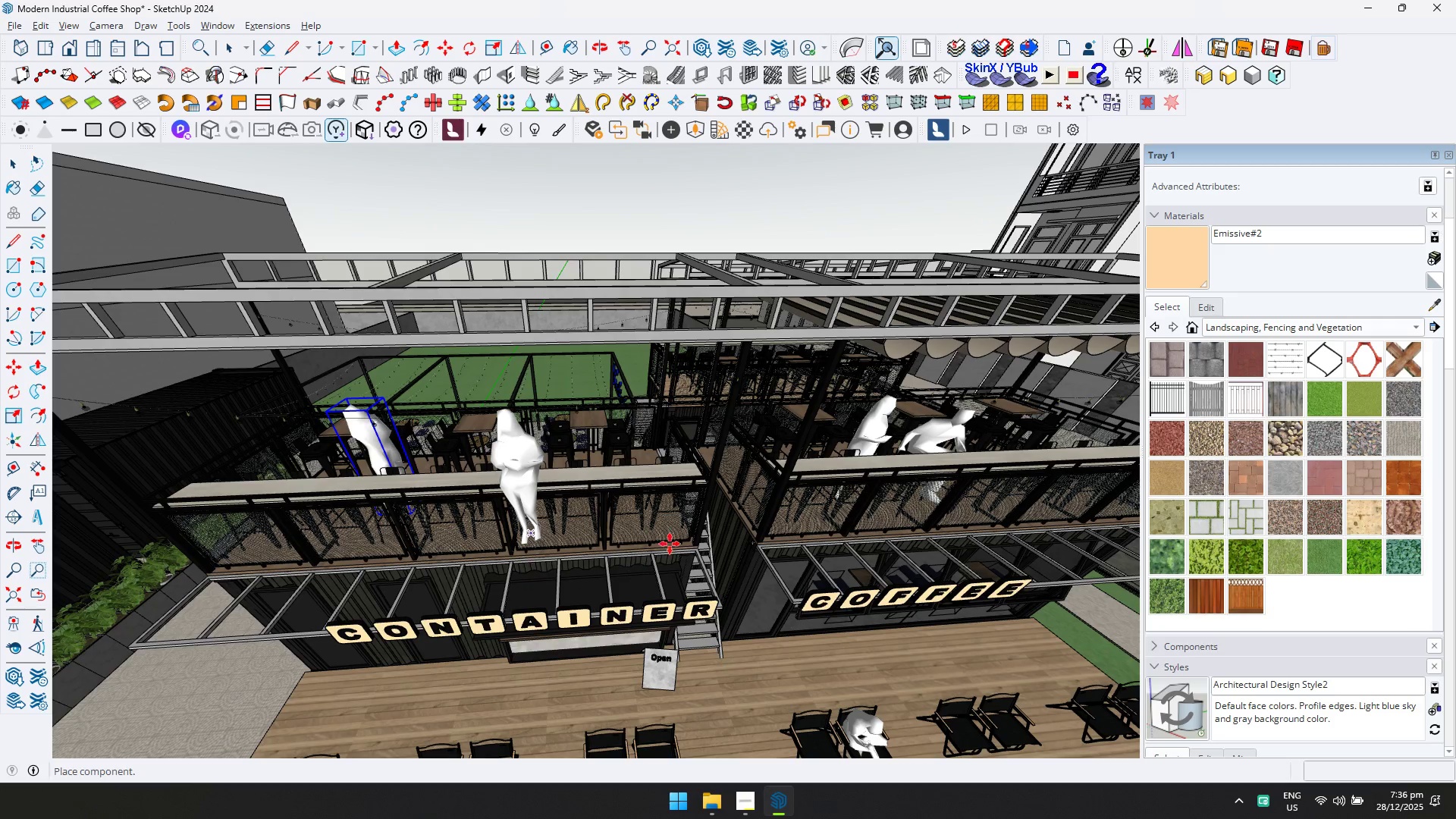 
wait(6.29)
 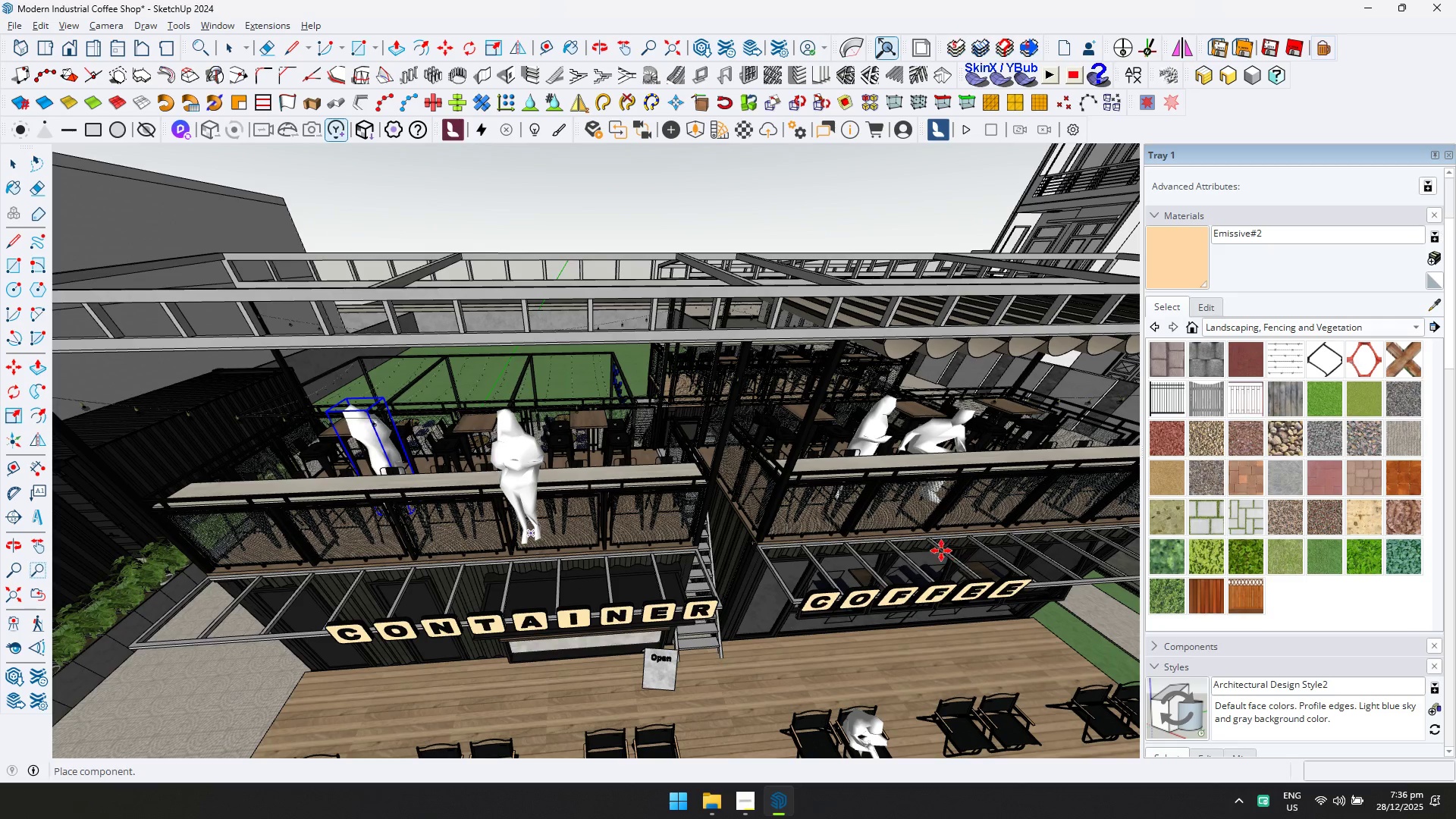 
left_click([750, 804])
 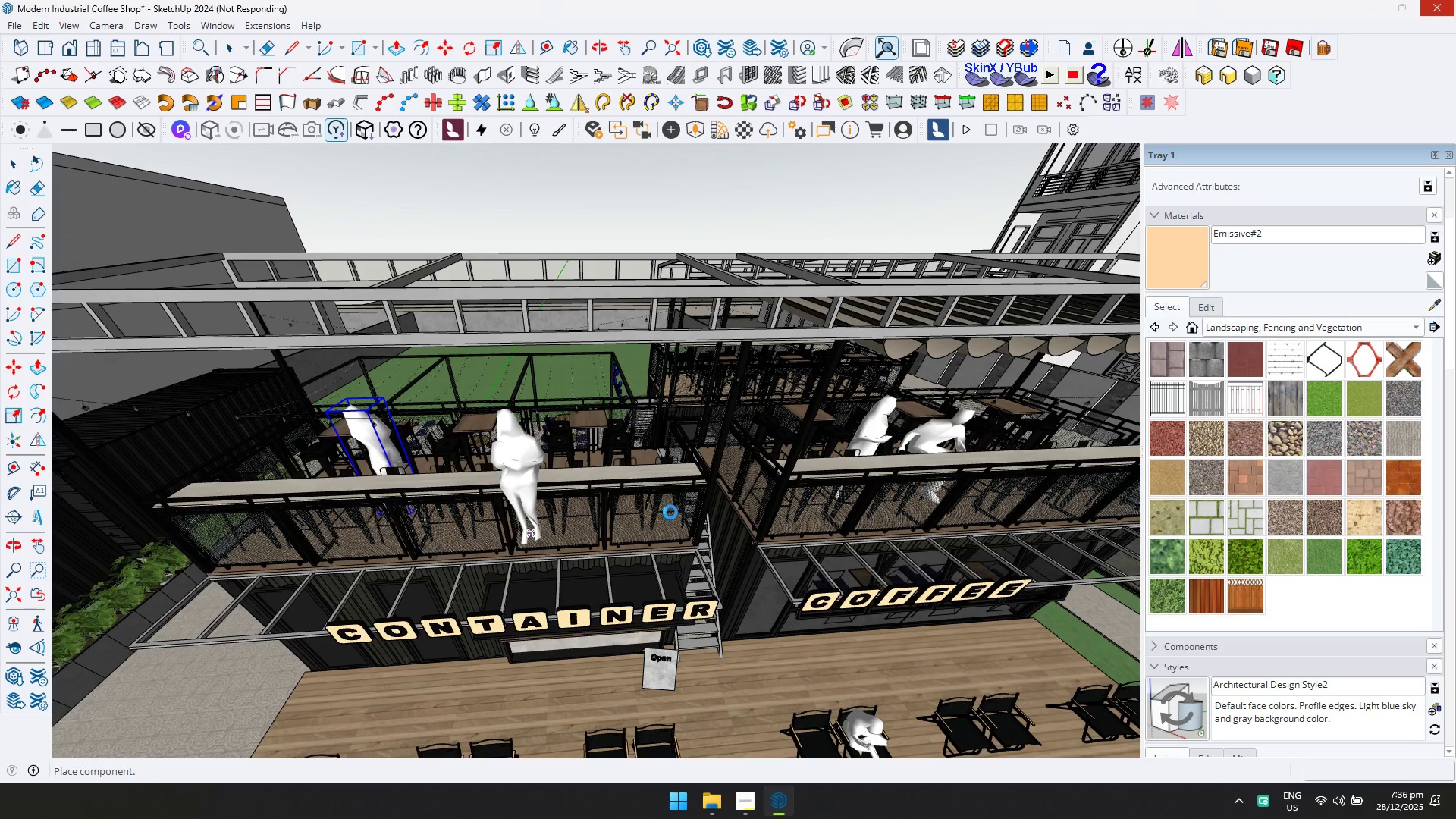 
wait(8.08)
 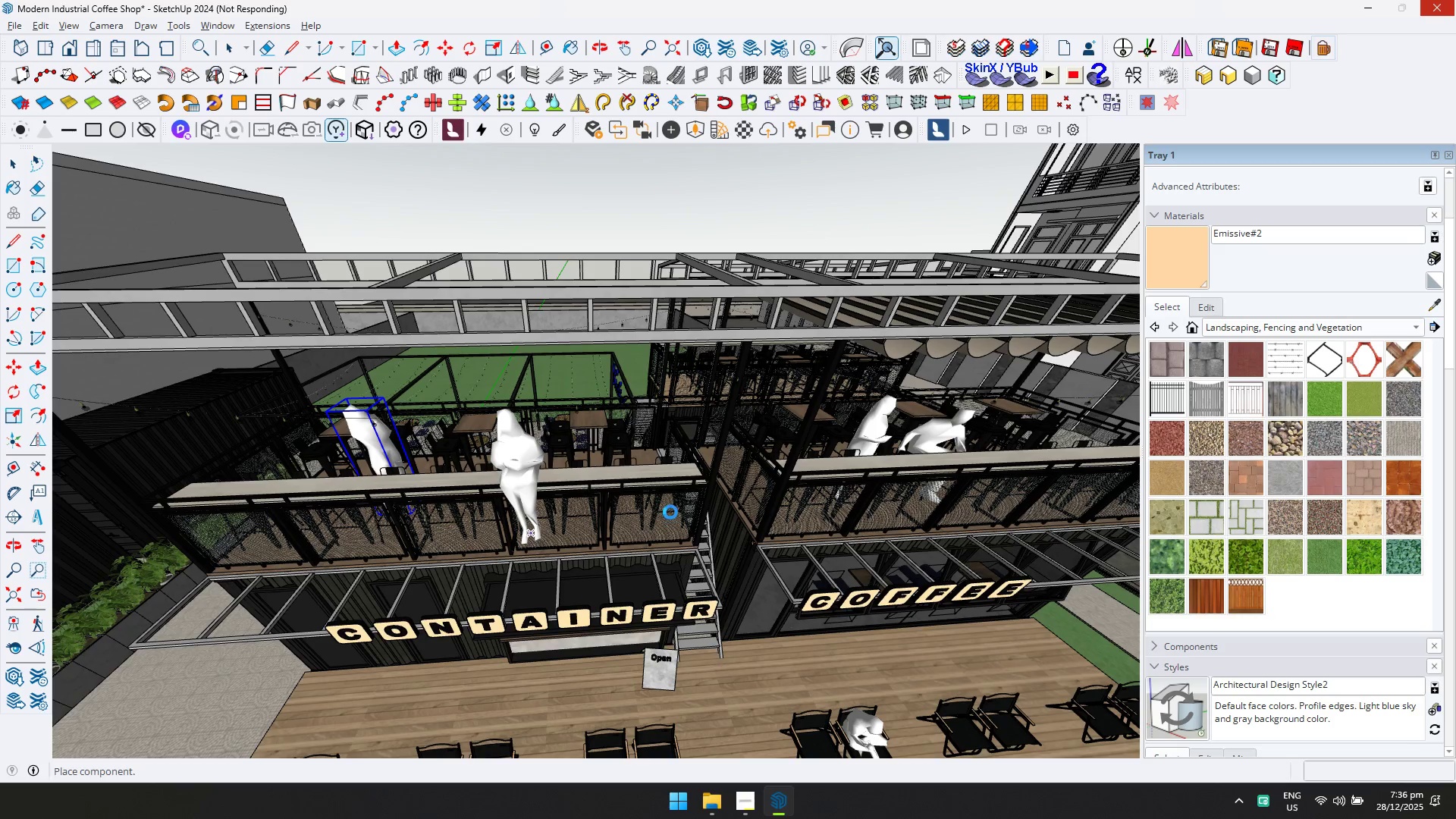 
scroll: coordinate [784, 388], scroll_direction: up, amount: 15.0
 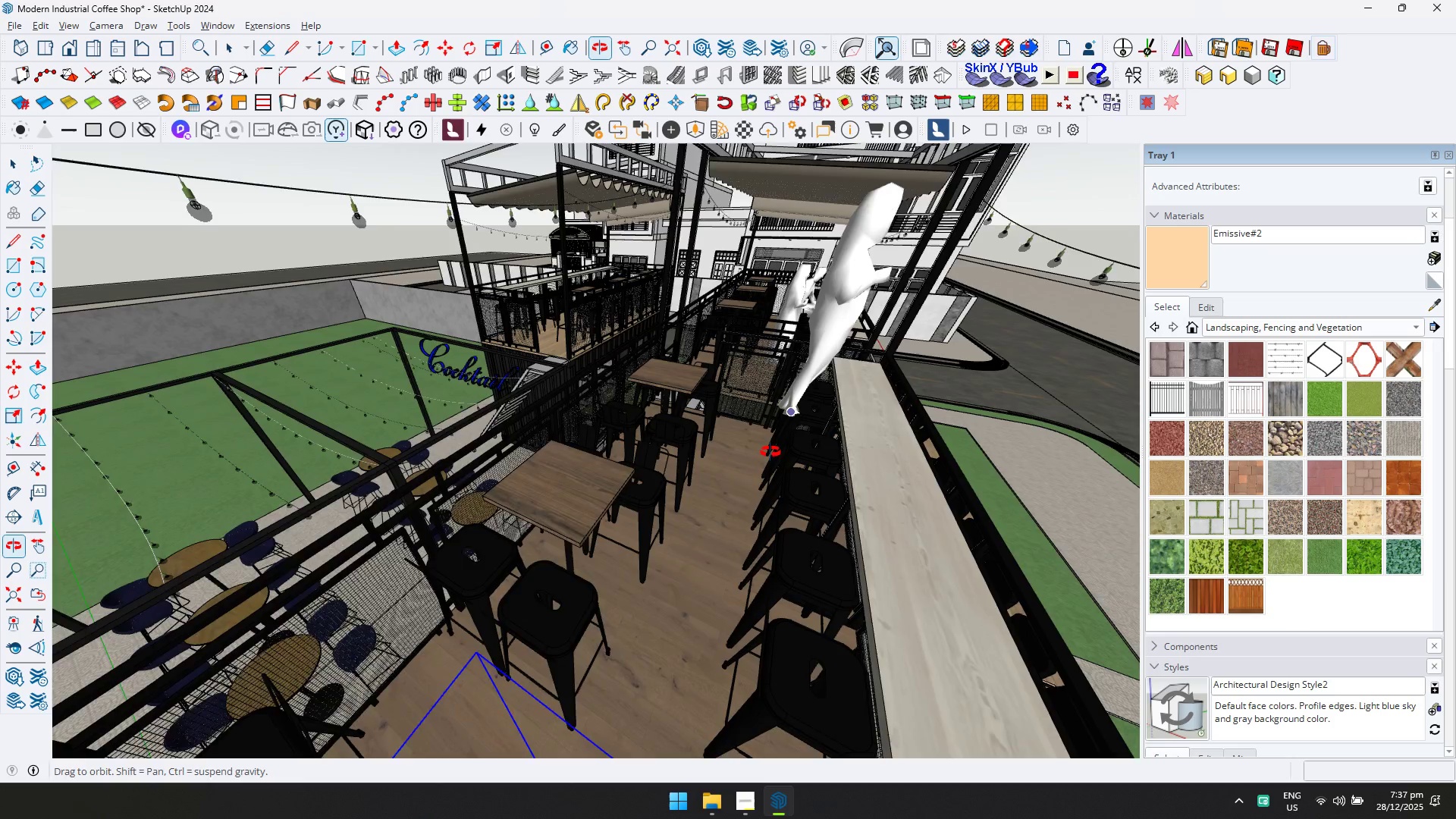 
hold_key(key=ShiftLeft, duration=0.55)
 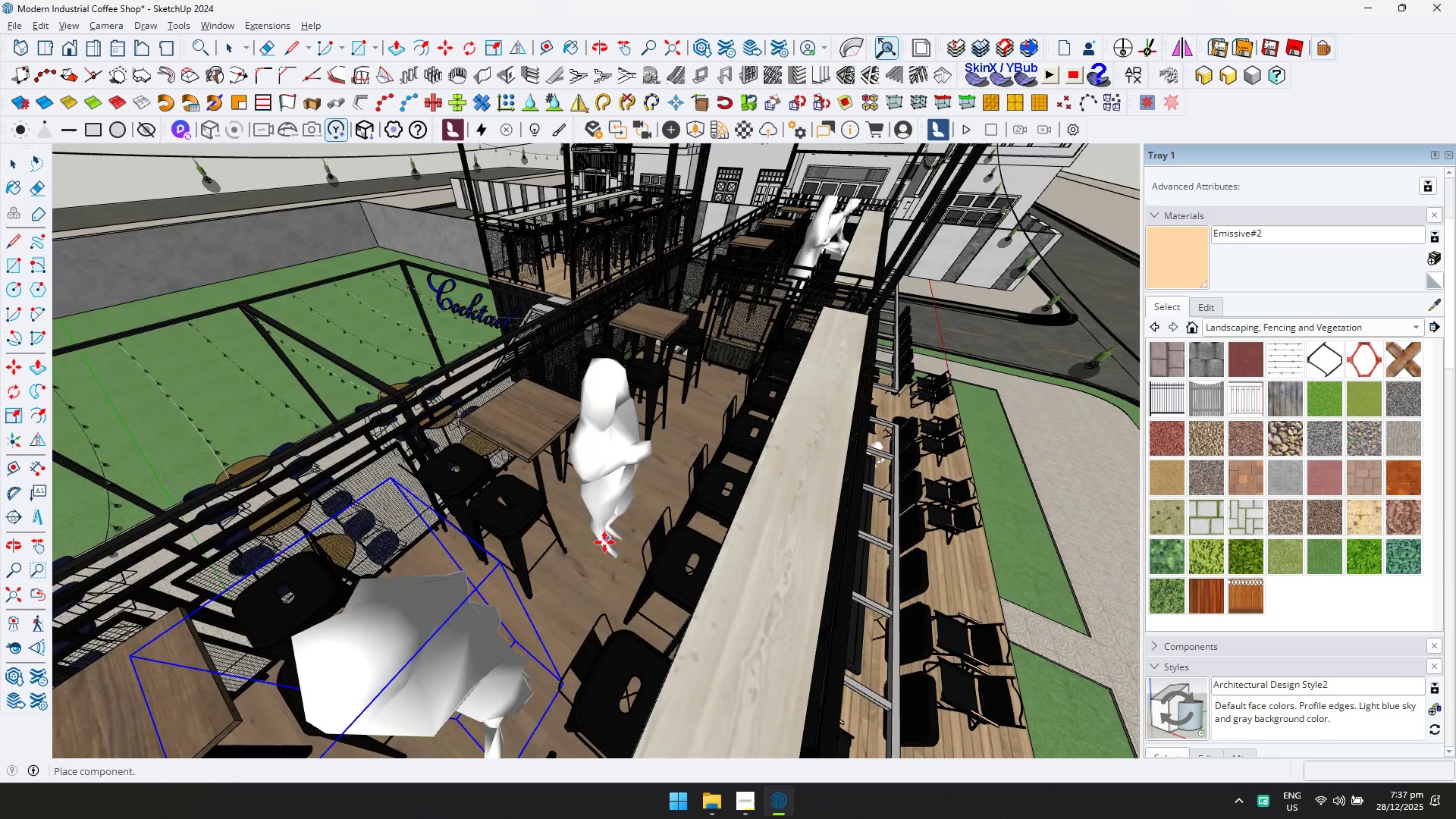 
scroll: coordinate [770, 453], scroll_direction: down, amount: 1.0
 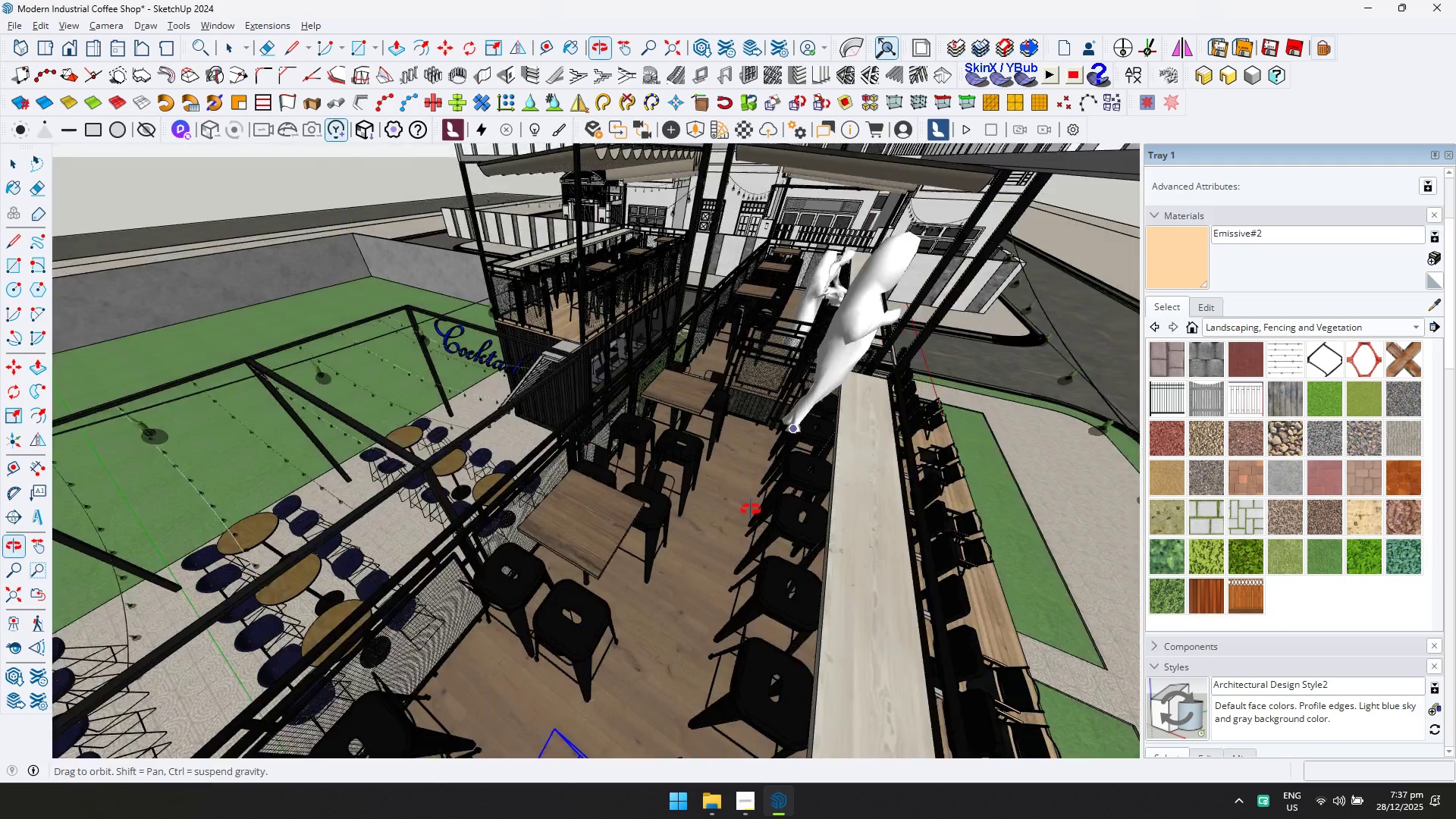 
left_click([602, 544])
 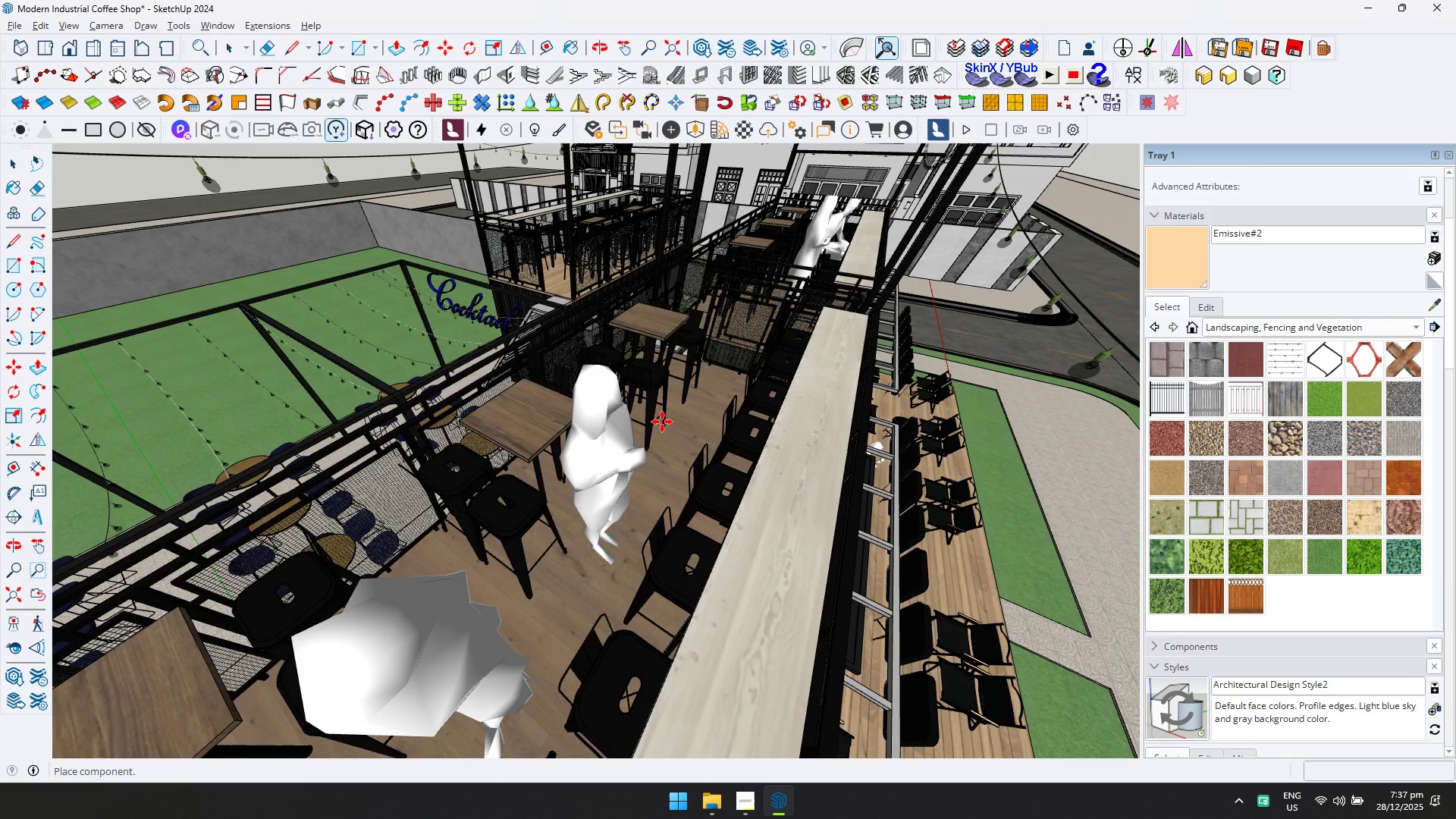 
key(Space)
 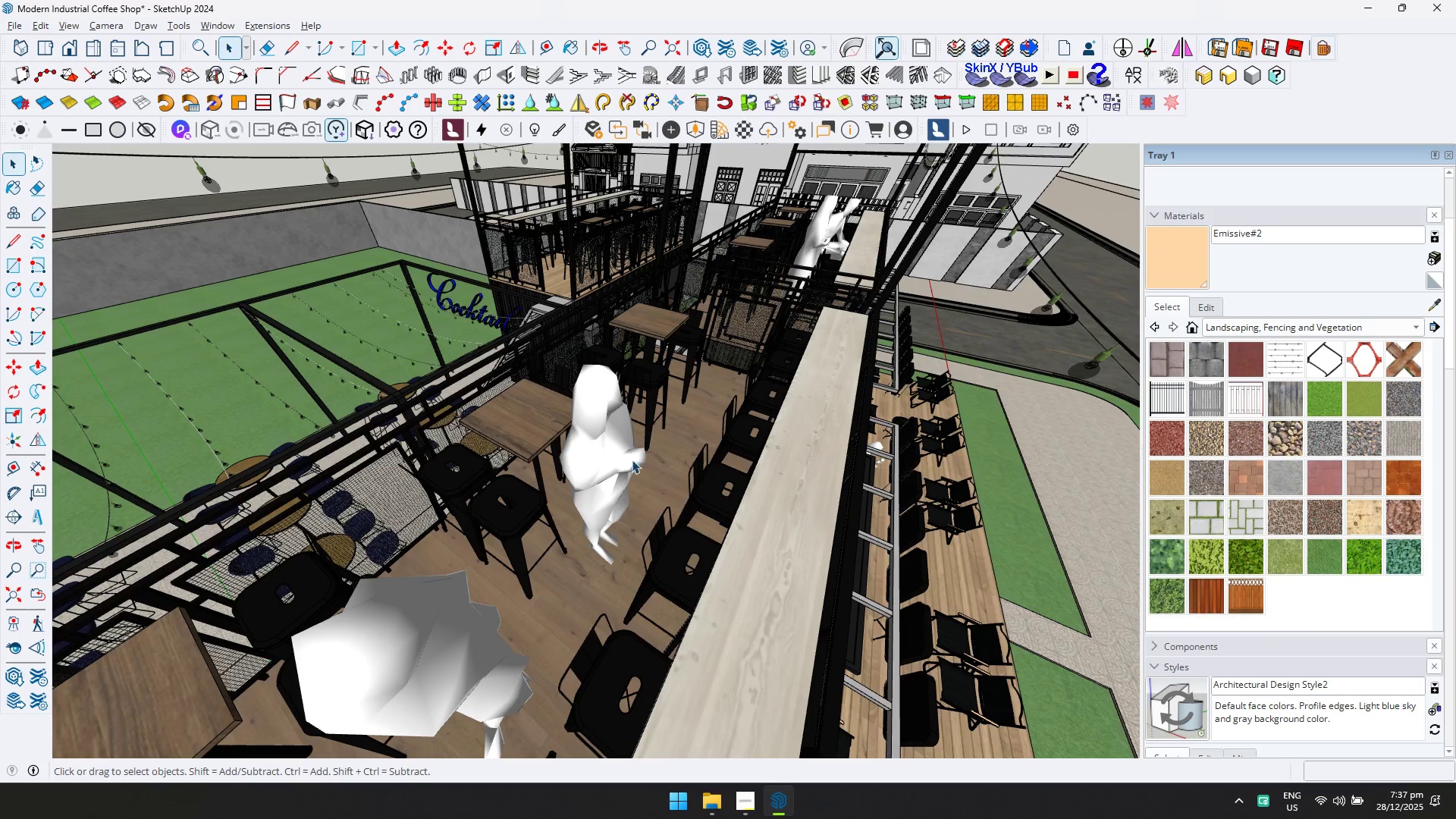 
left_click([610, 479])
 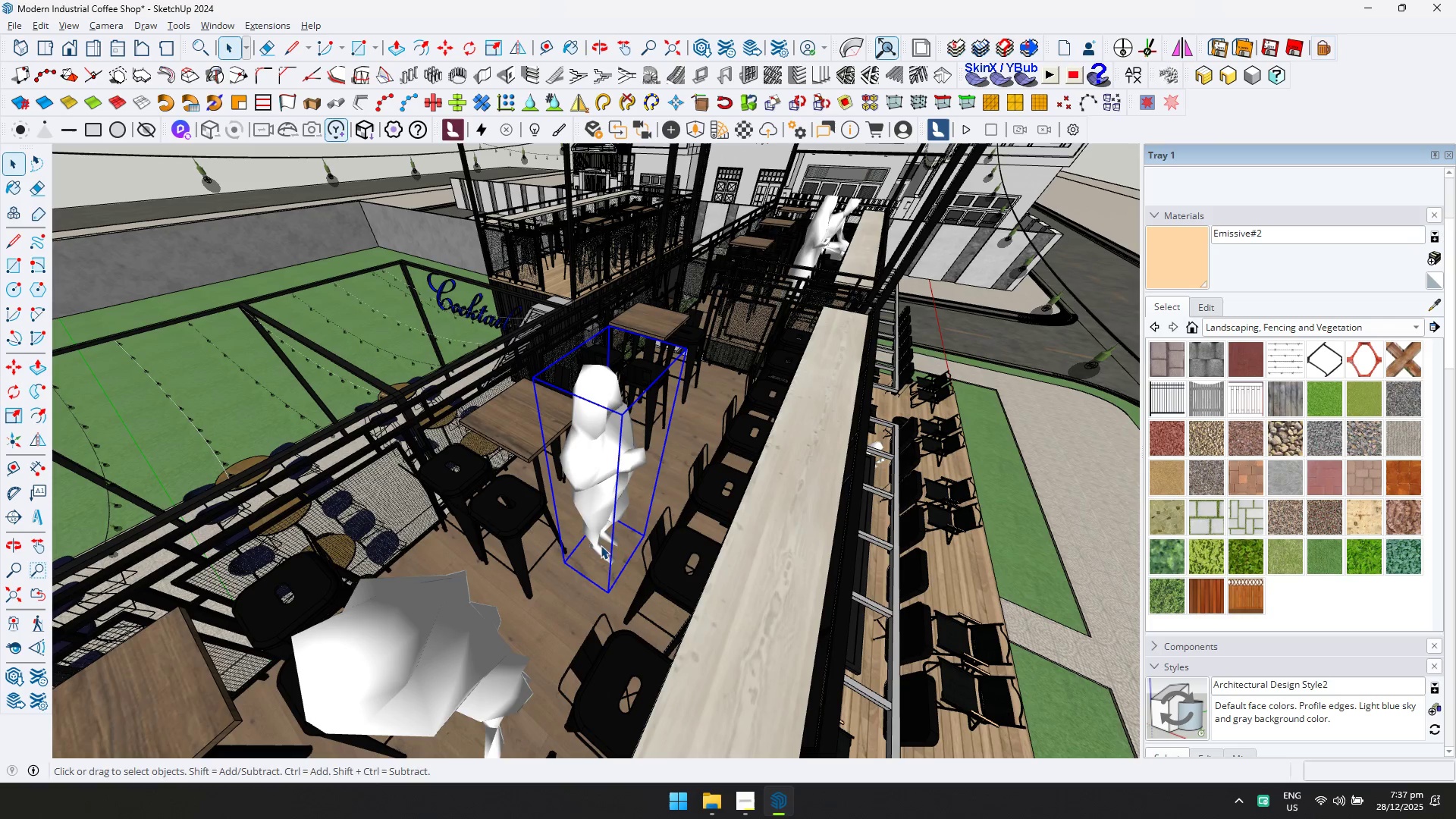 
key(Q)
 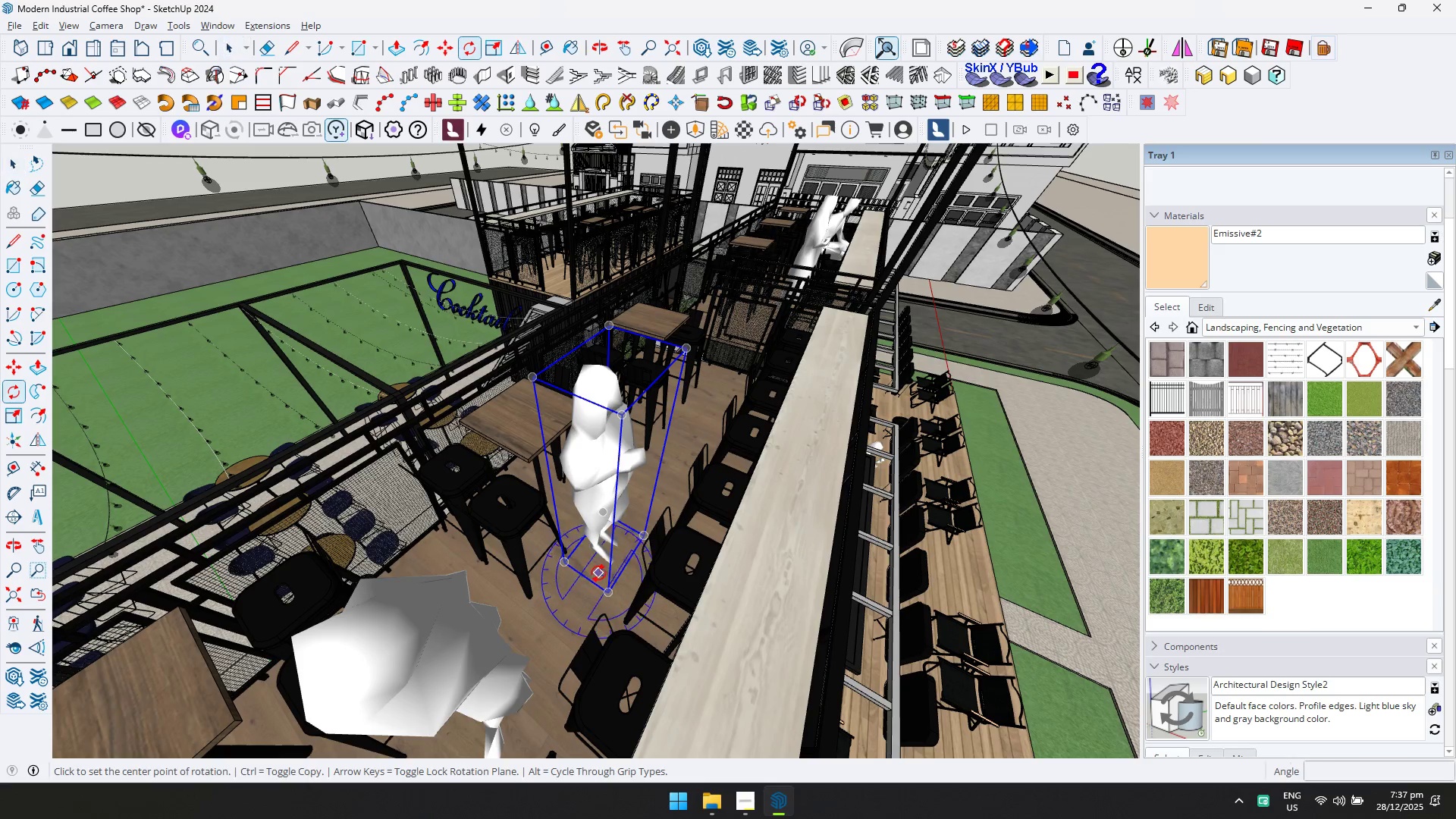 
left_click([598, 573])
 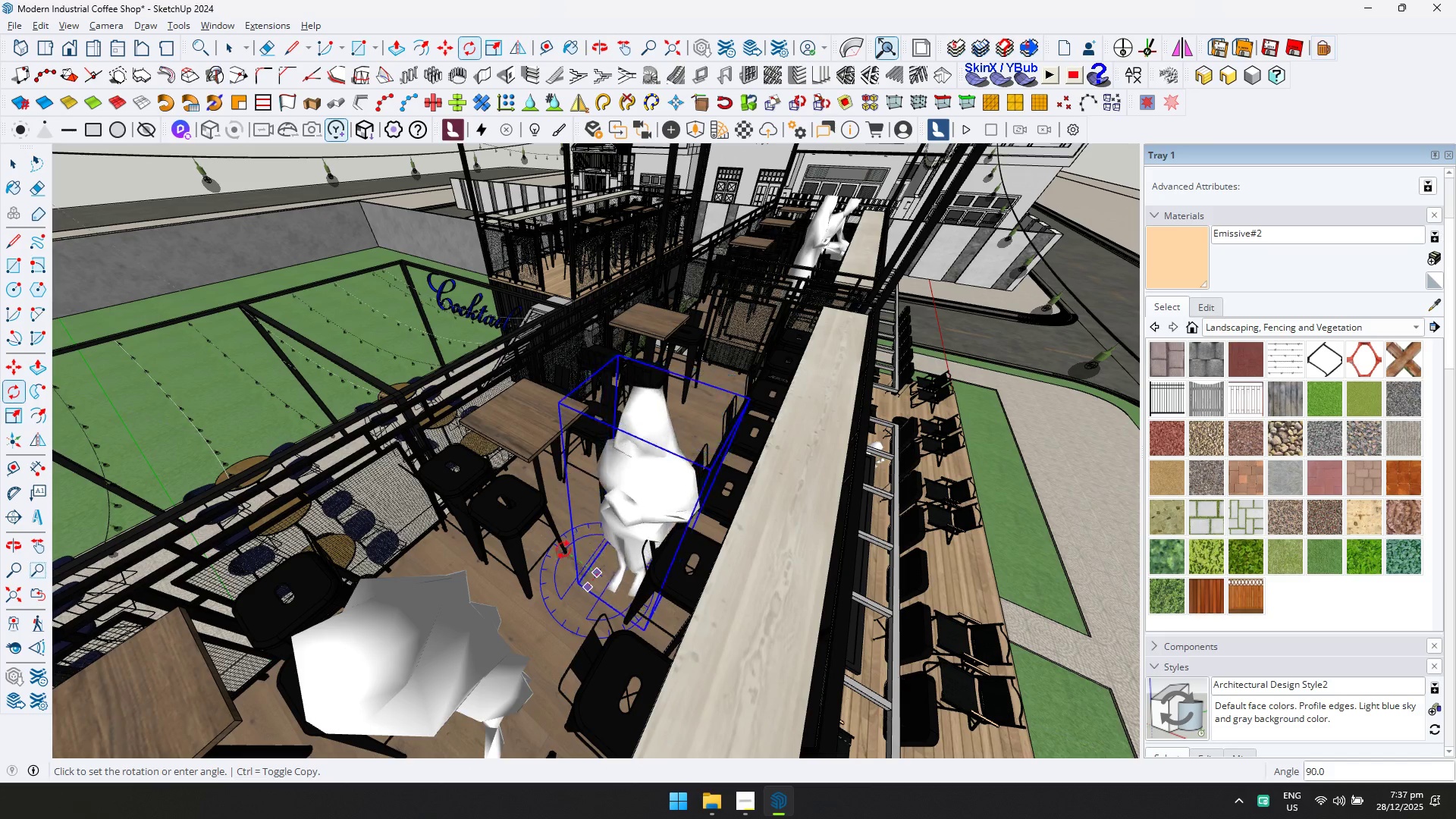 
left_click([564, 550])
 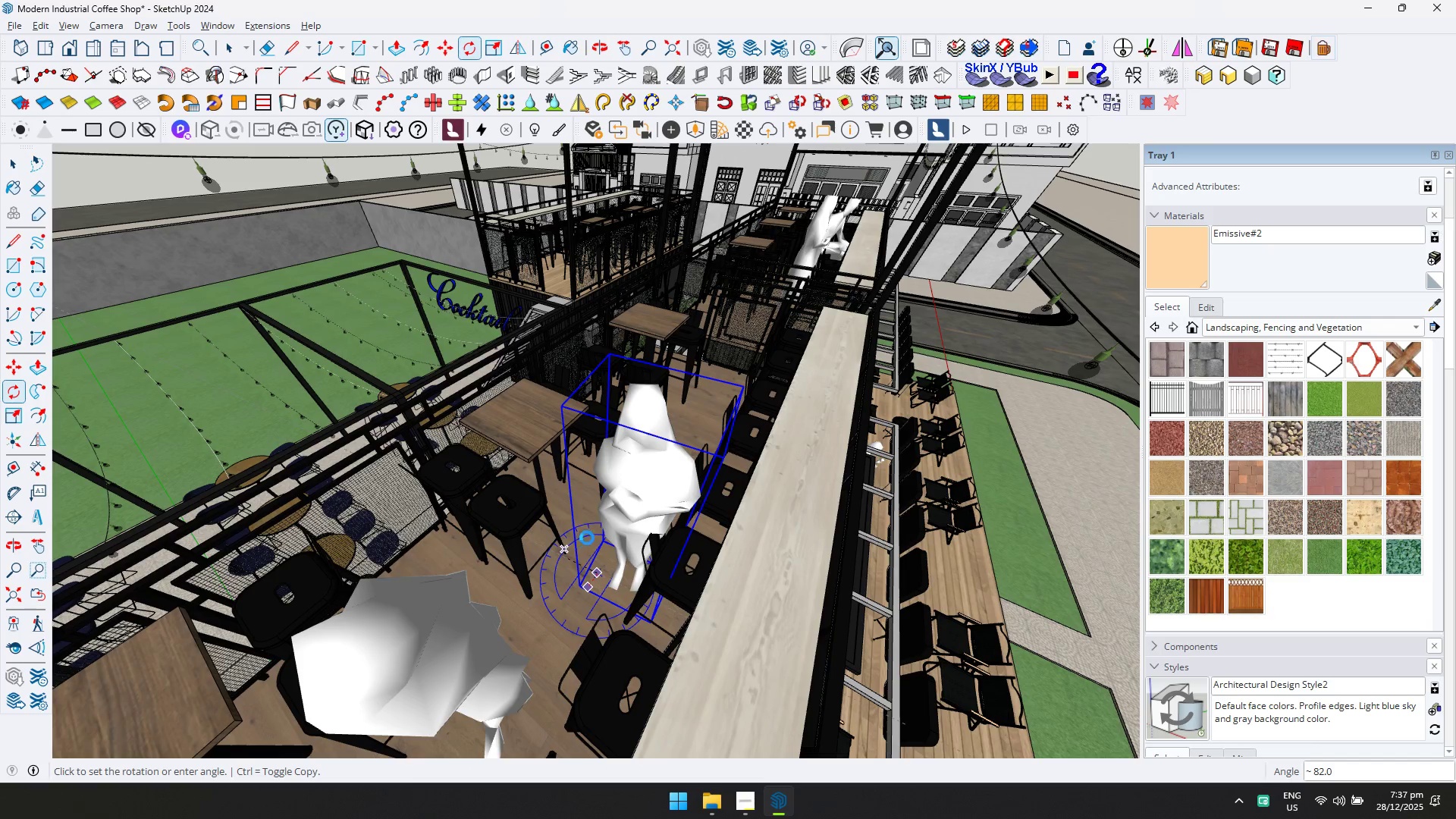 
key(M)
 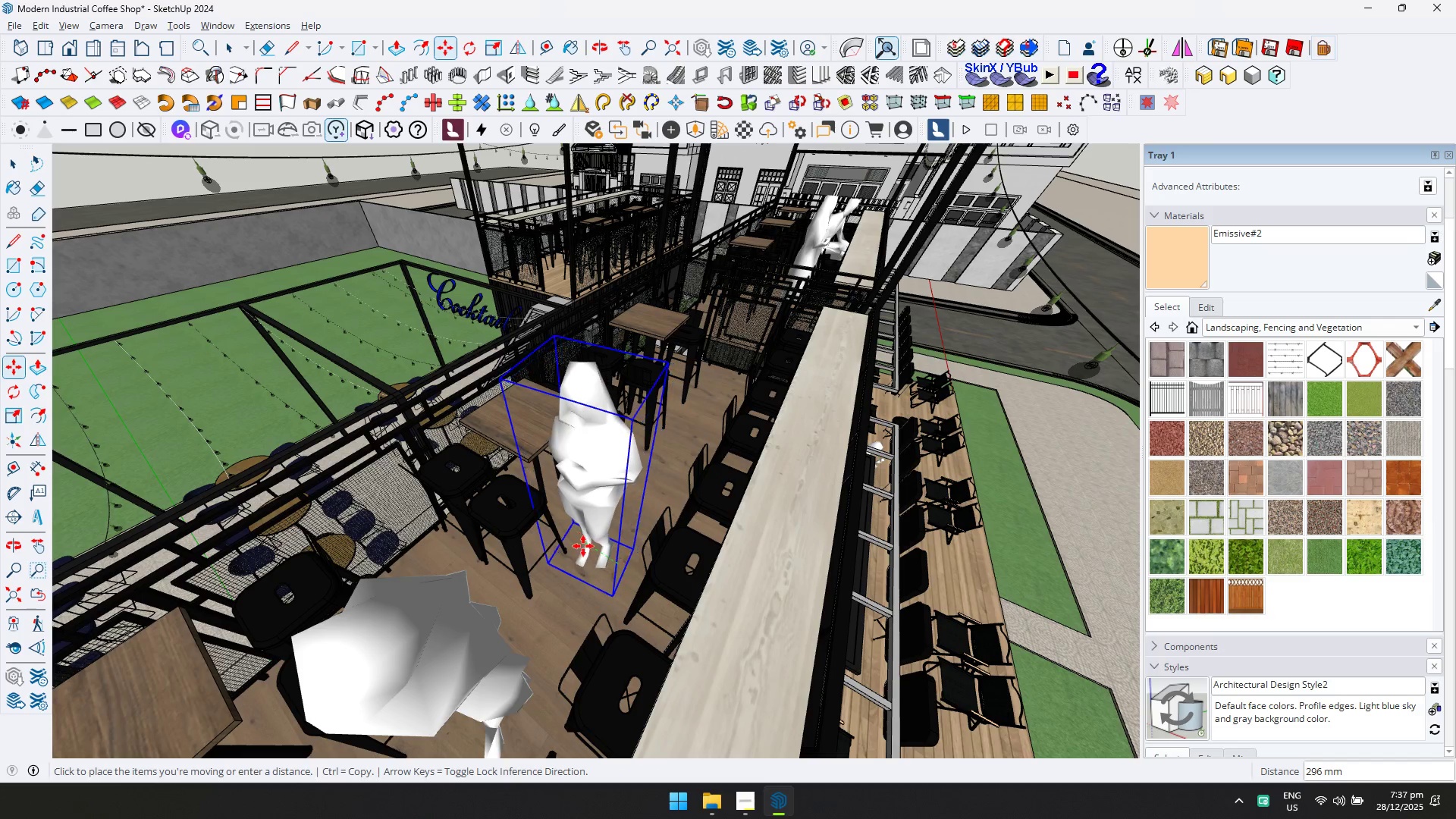 
left_click([583, 546])
 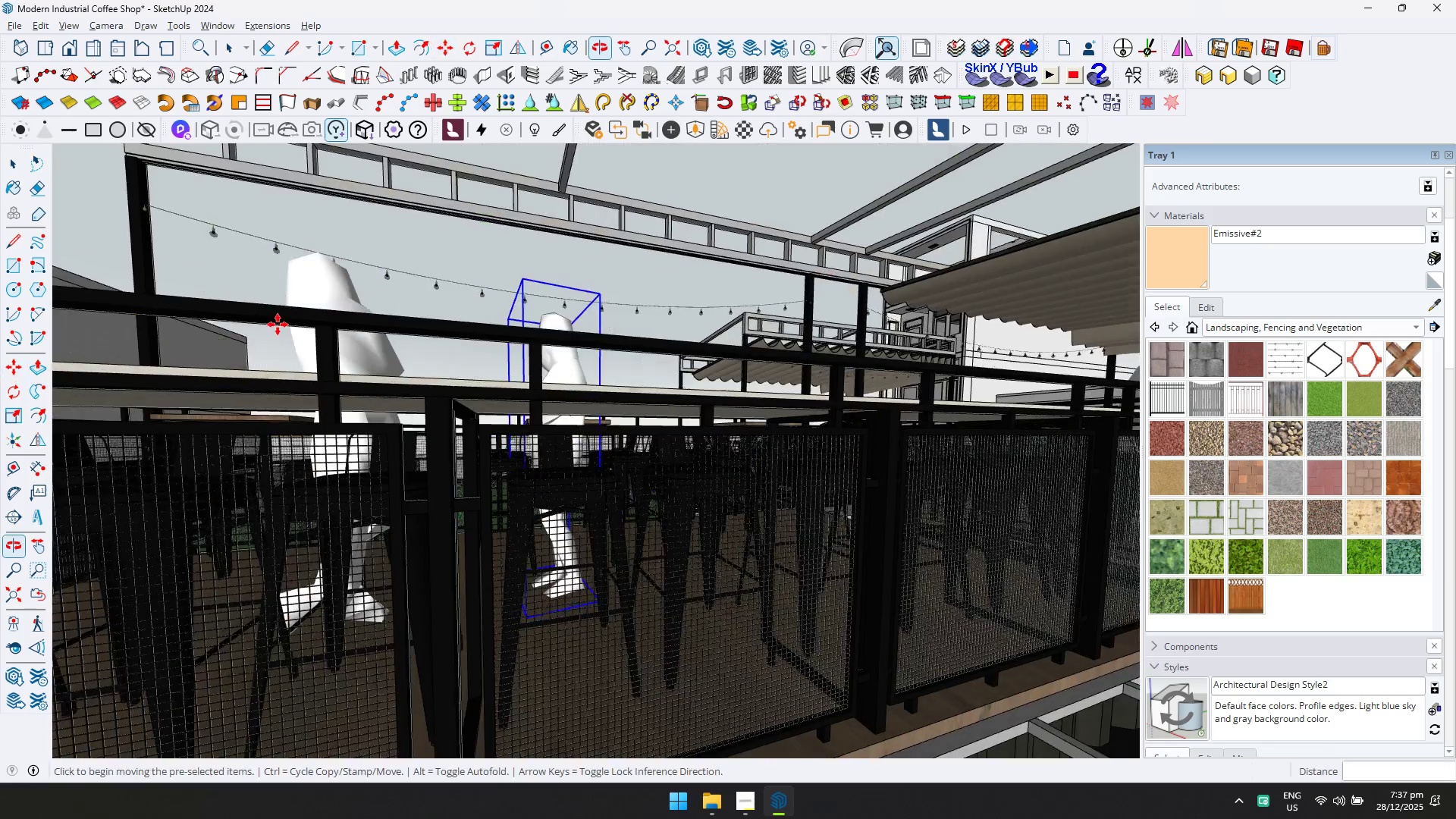 
key(Shift+ShiftLeft)
 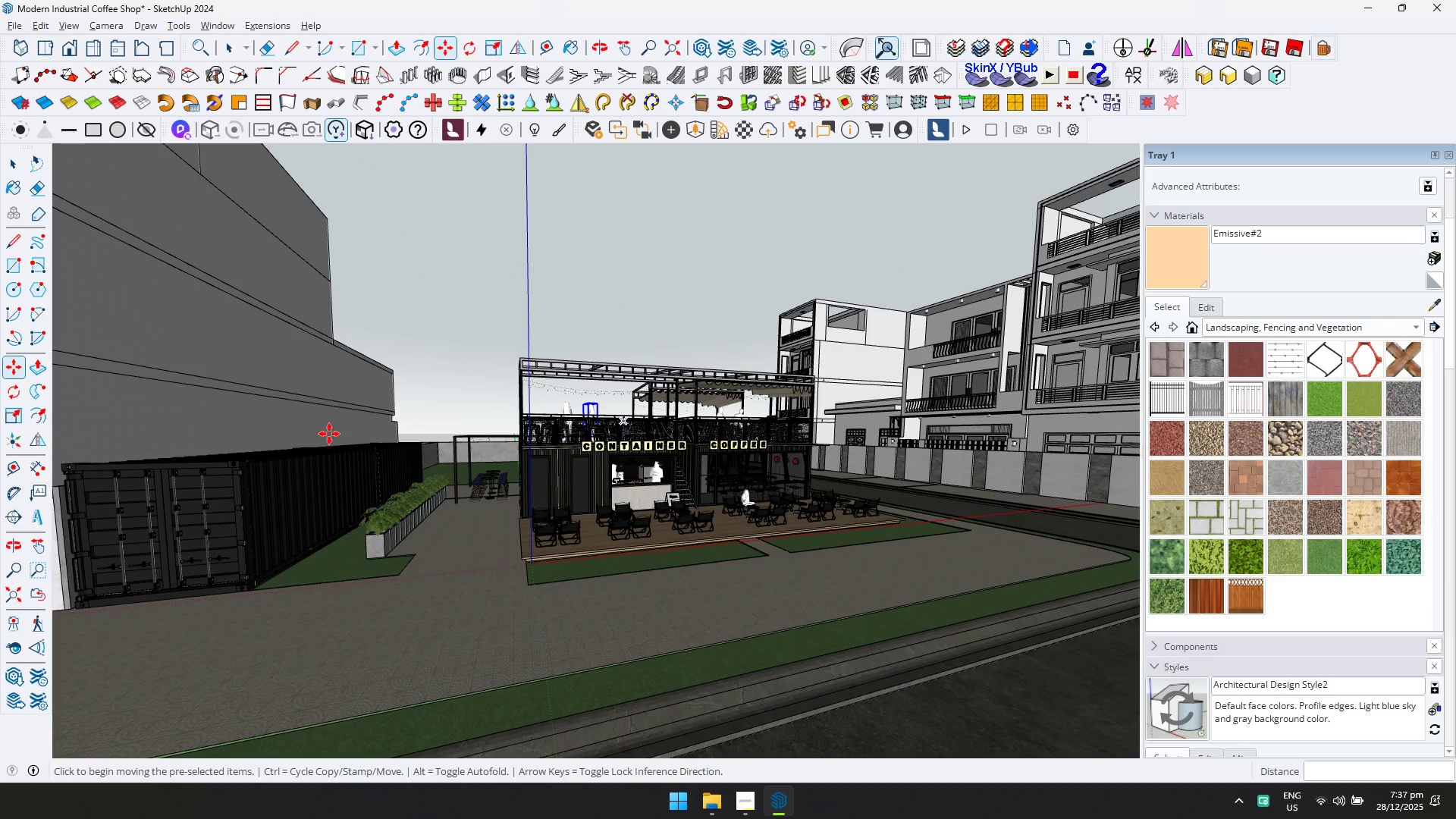 
scroll: coordinate [634, 419], scroll_direction: down, amount: 18.0
 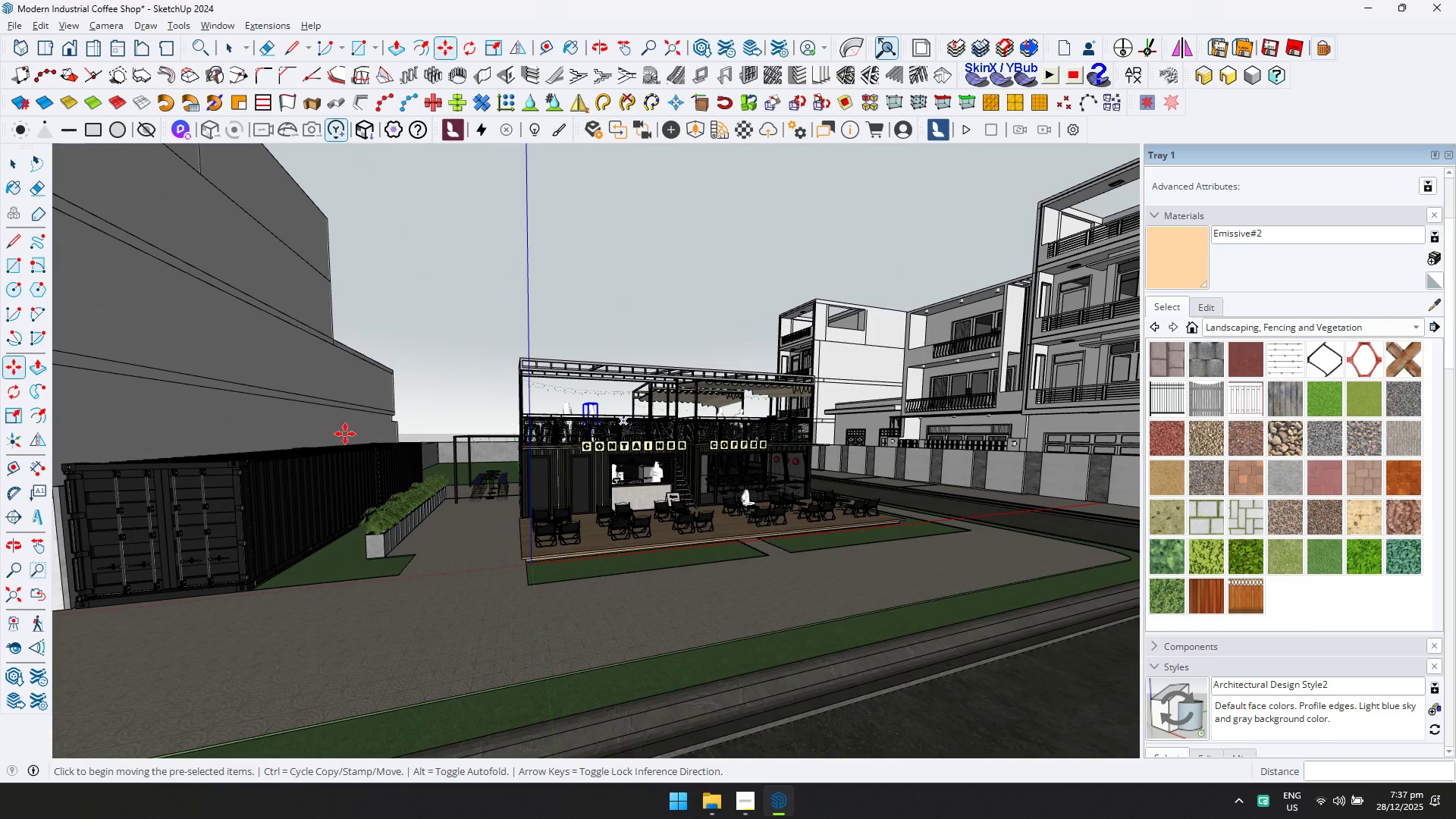 
key(Space)
 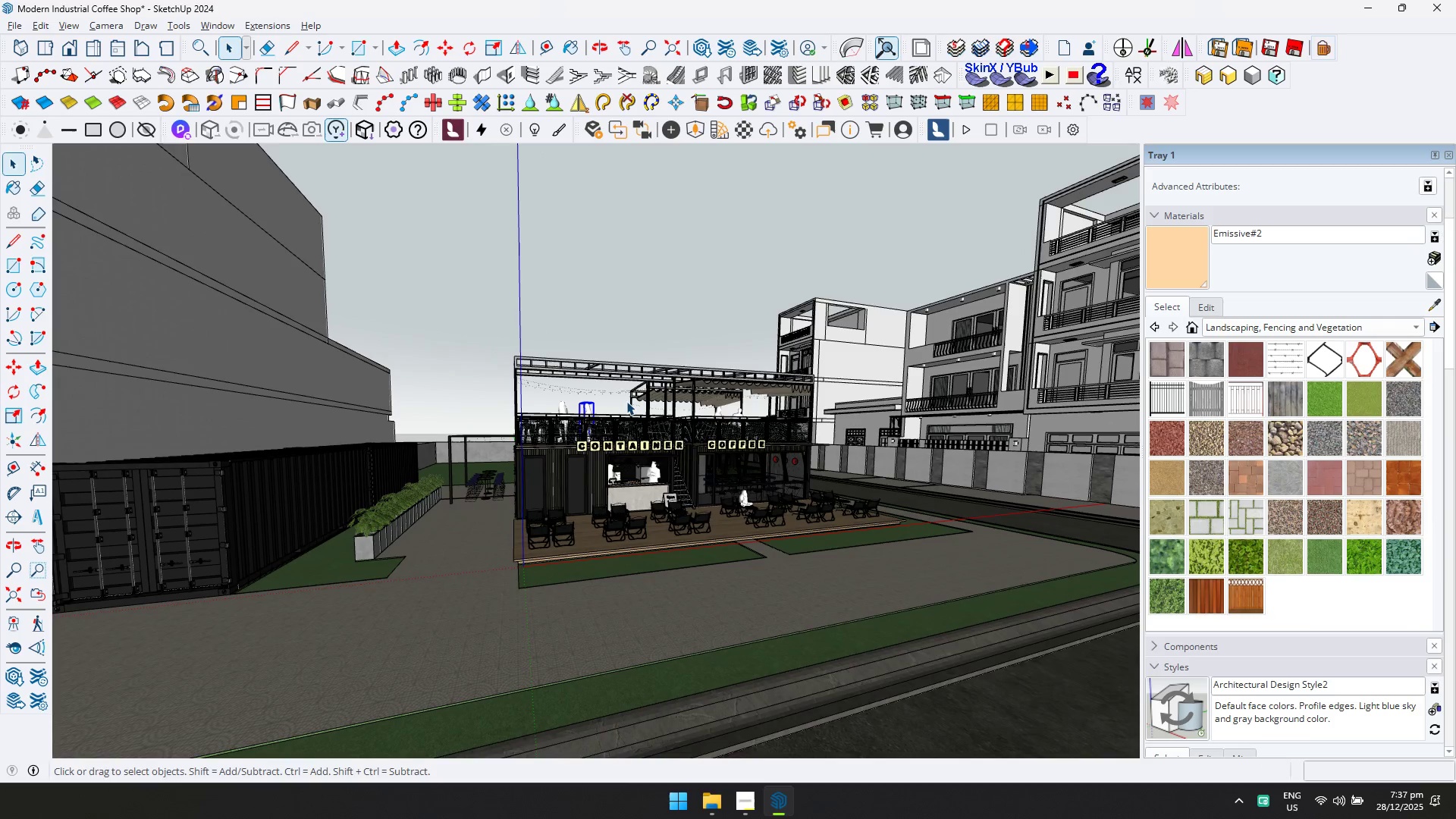 
scroll: coordinate [664, 424], scroll_direction: up, amount: 5.0
 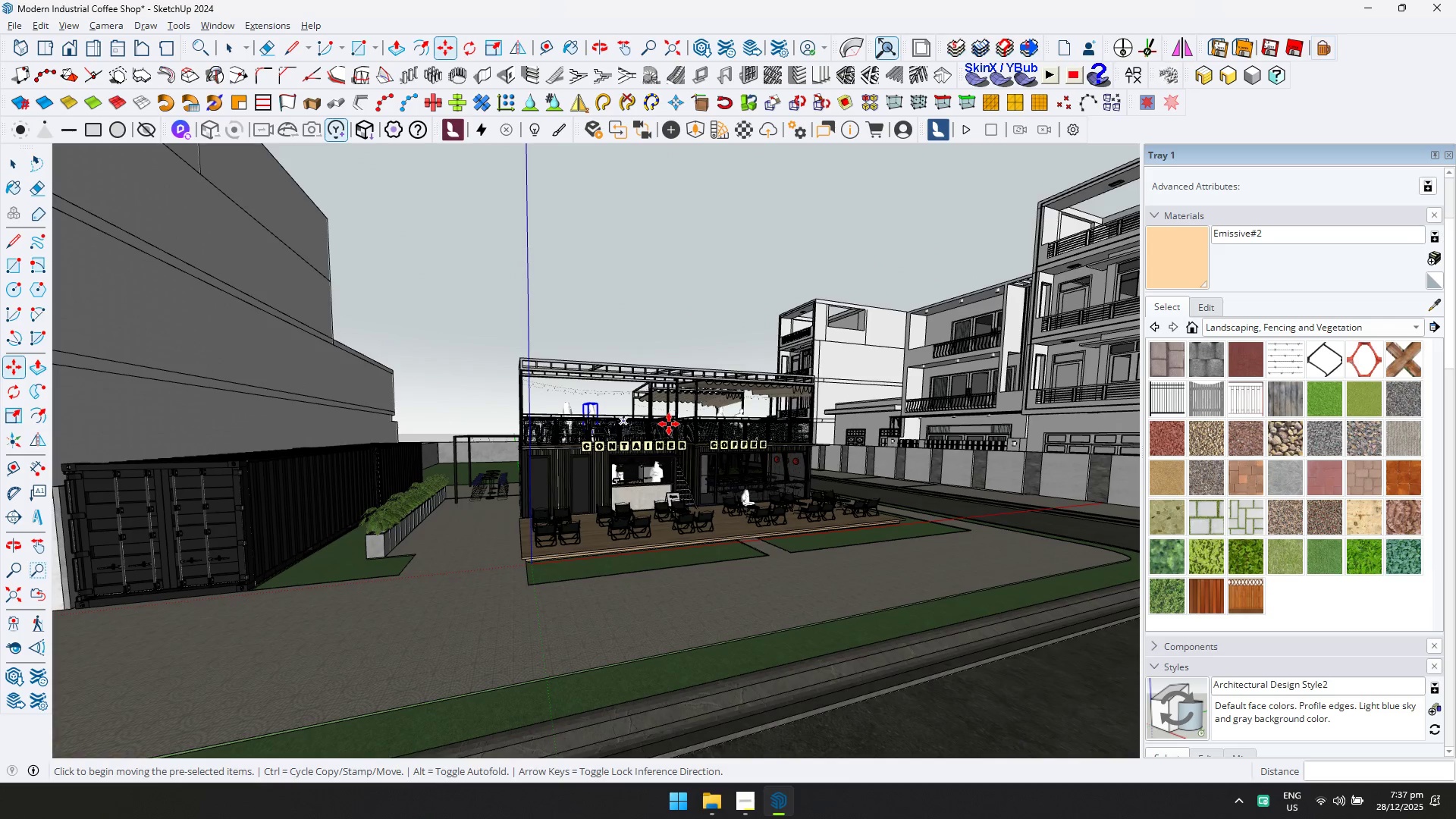 
wait(5.07)
 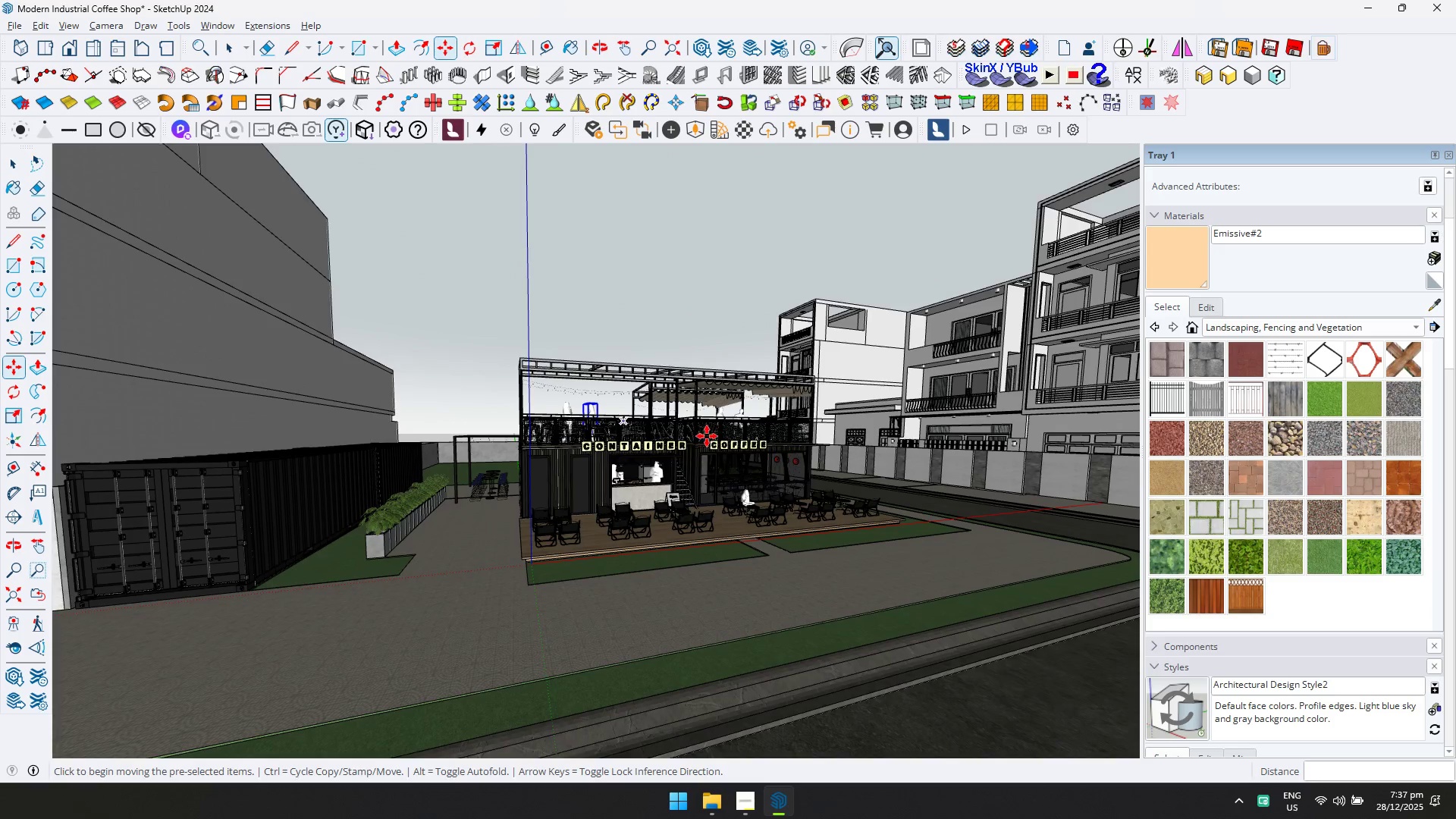 
scroll: coordinate [586, 392], scroll_direction: up, amount: 6.0
 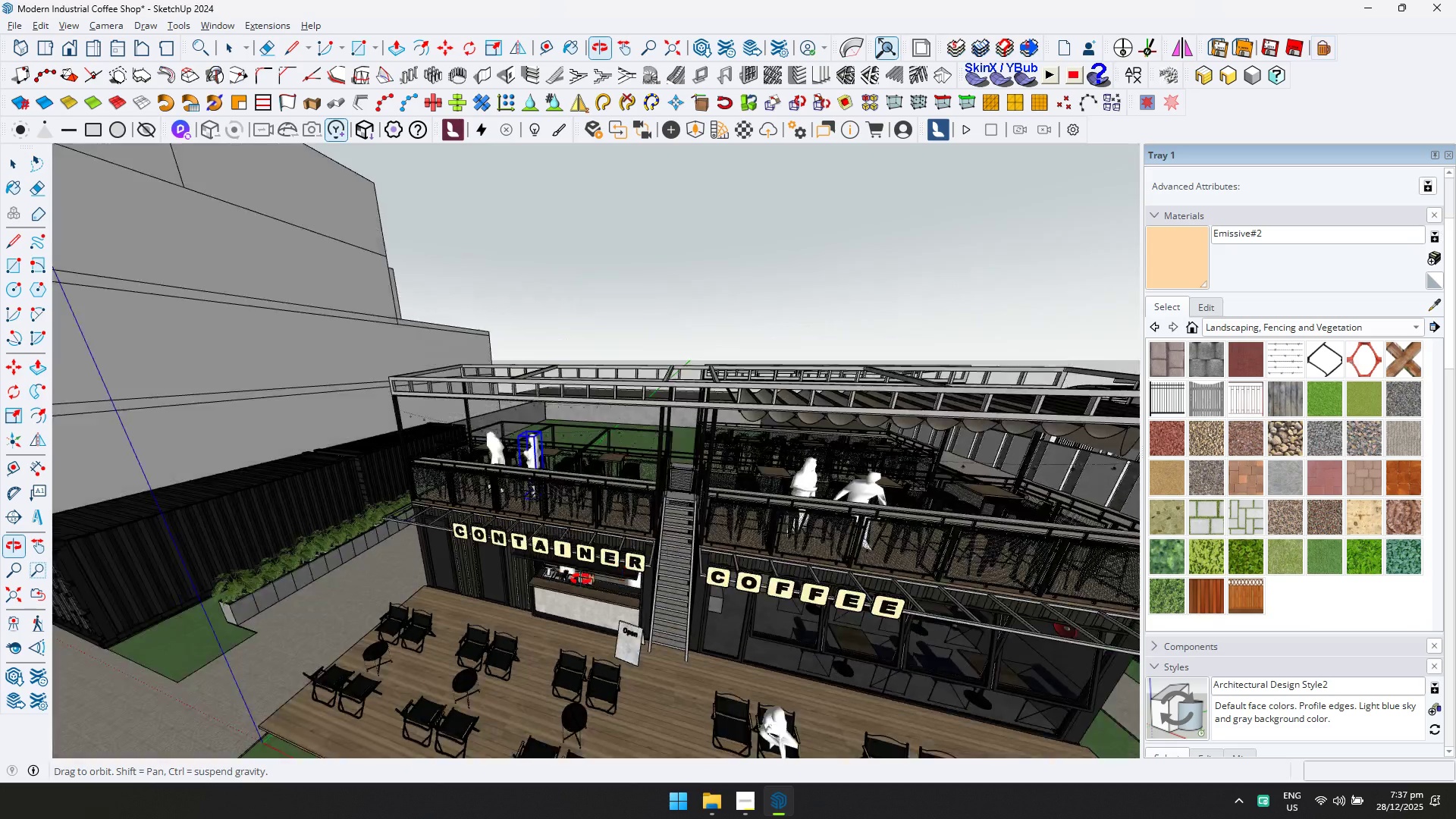 
hold_key(key=ShiftLeft, duration=0.39)
 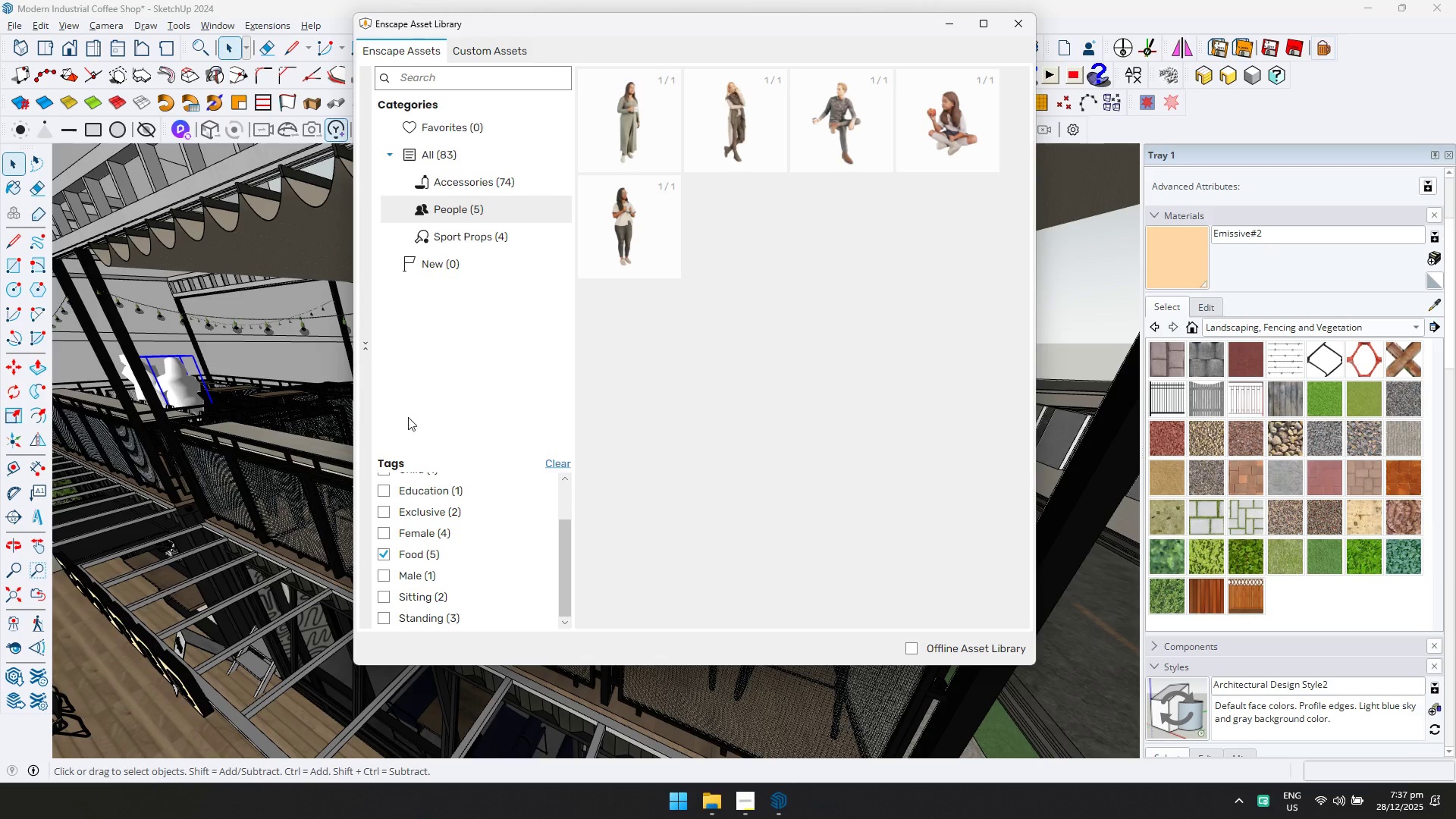 
scroll: coordinate [905, 507], scroll_direction: up, amount: 7.0
 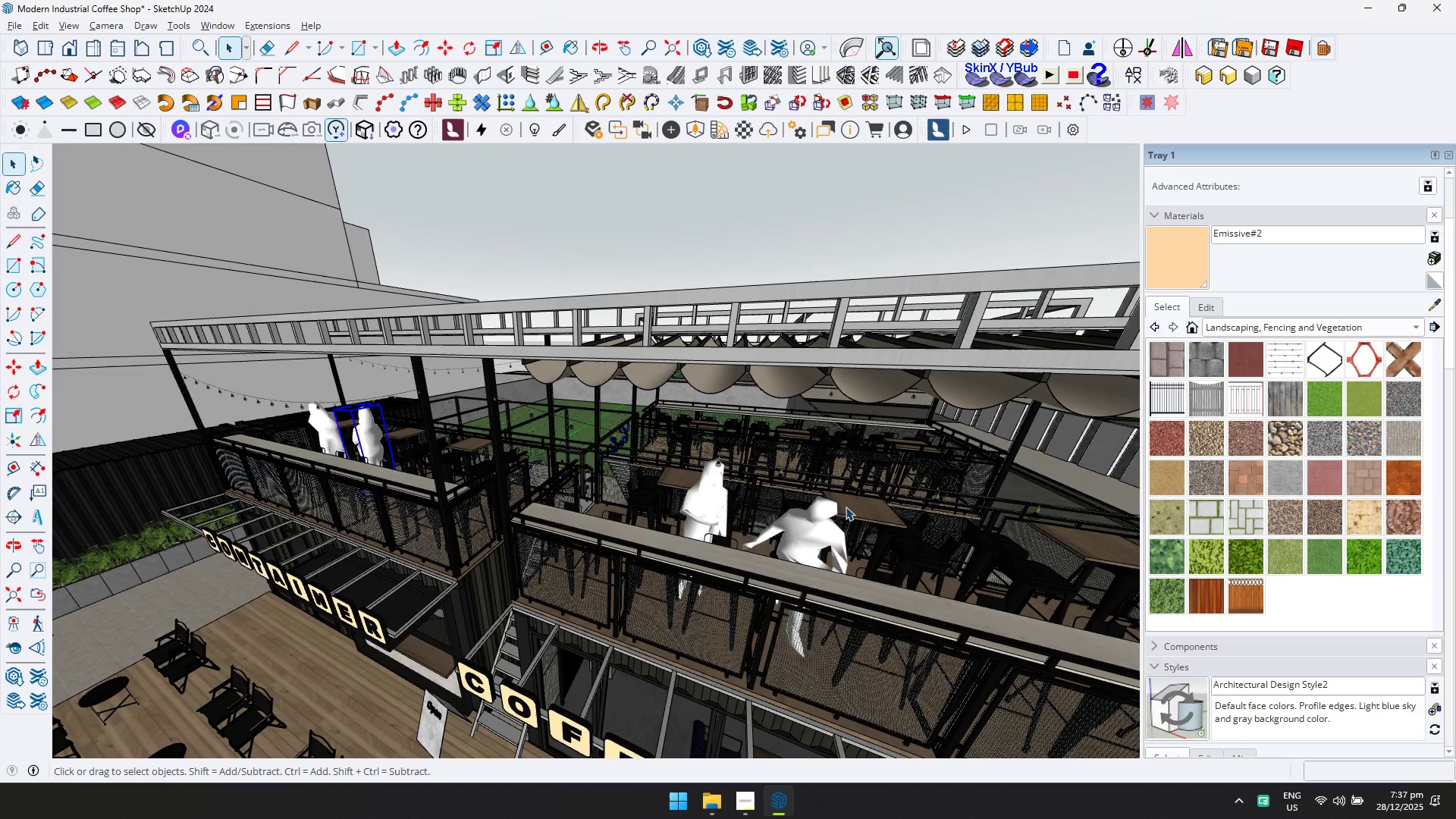 
left_click([410, 548])
 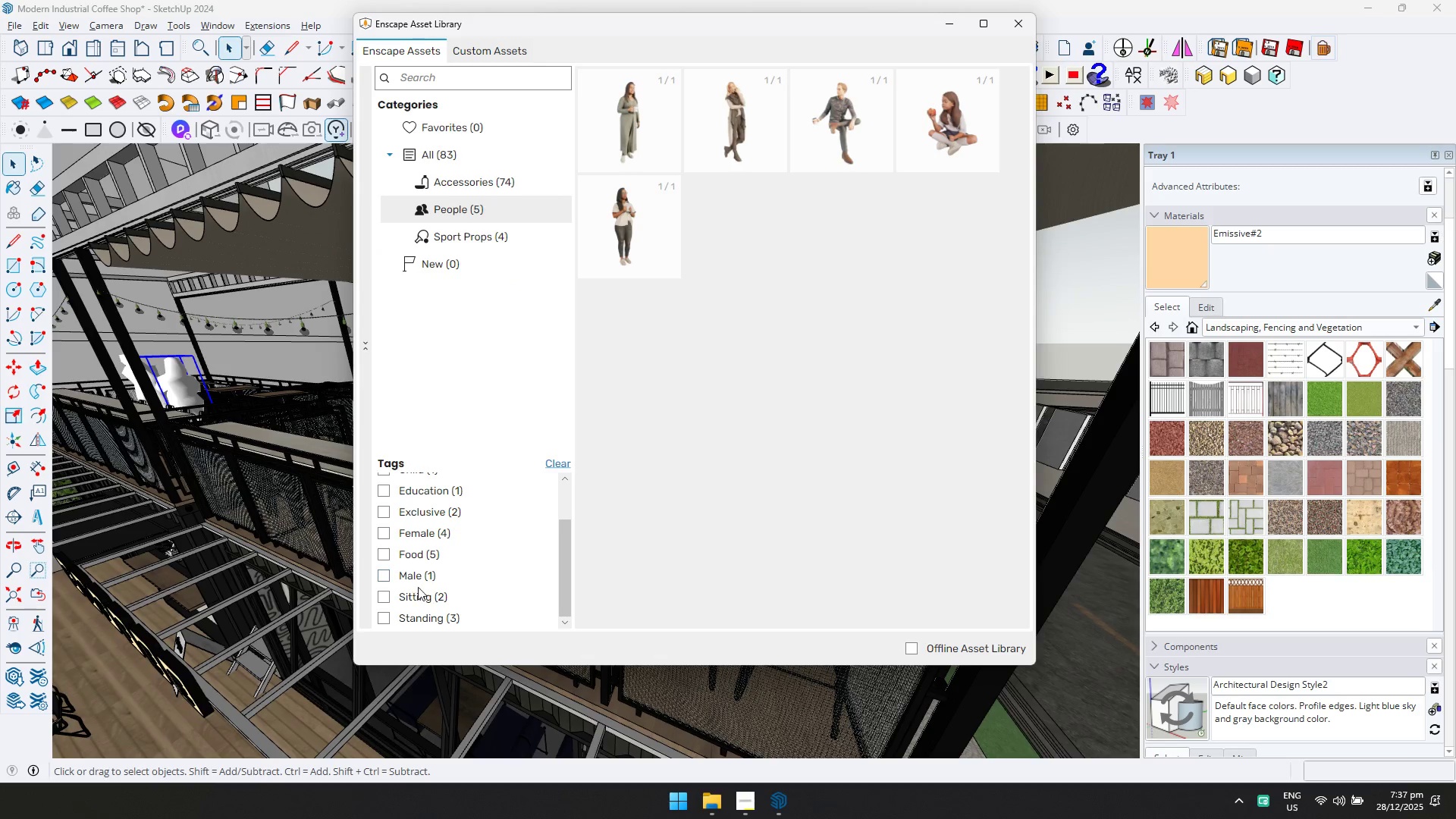 
left_click([416, 597])
 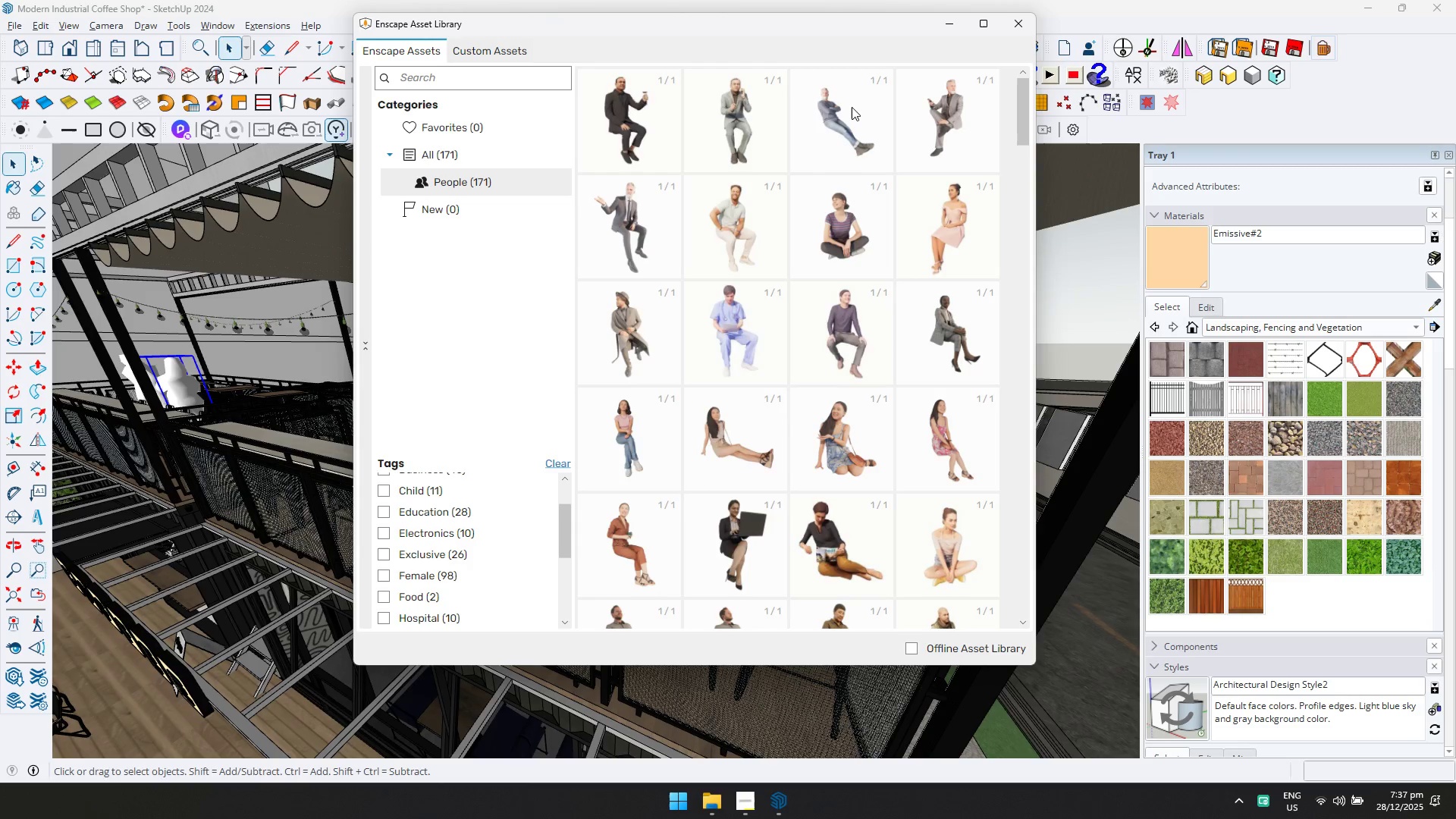 
wait(6.17)
 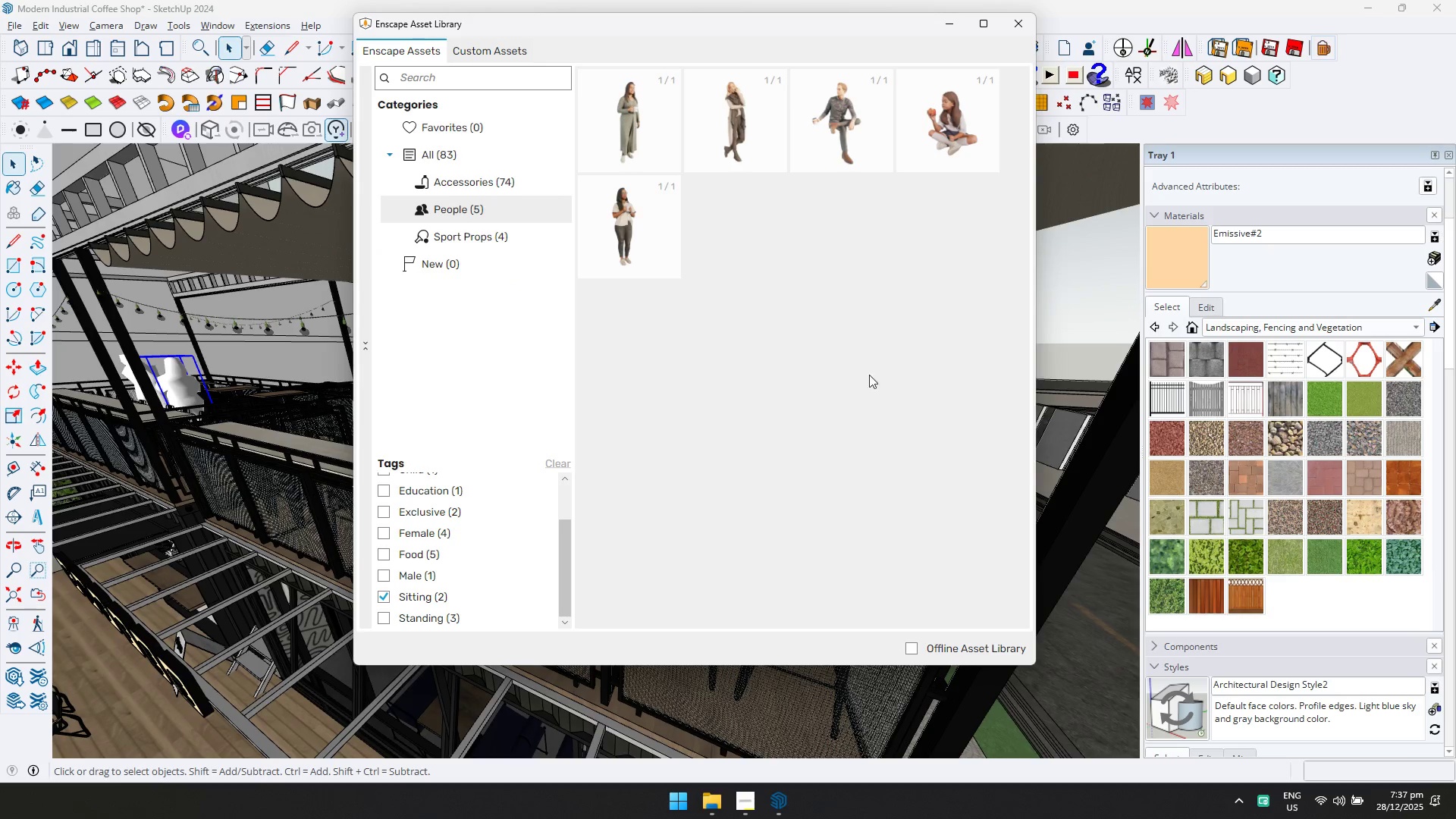 
double_click([851, 115])
 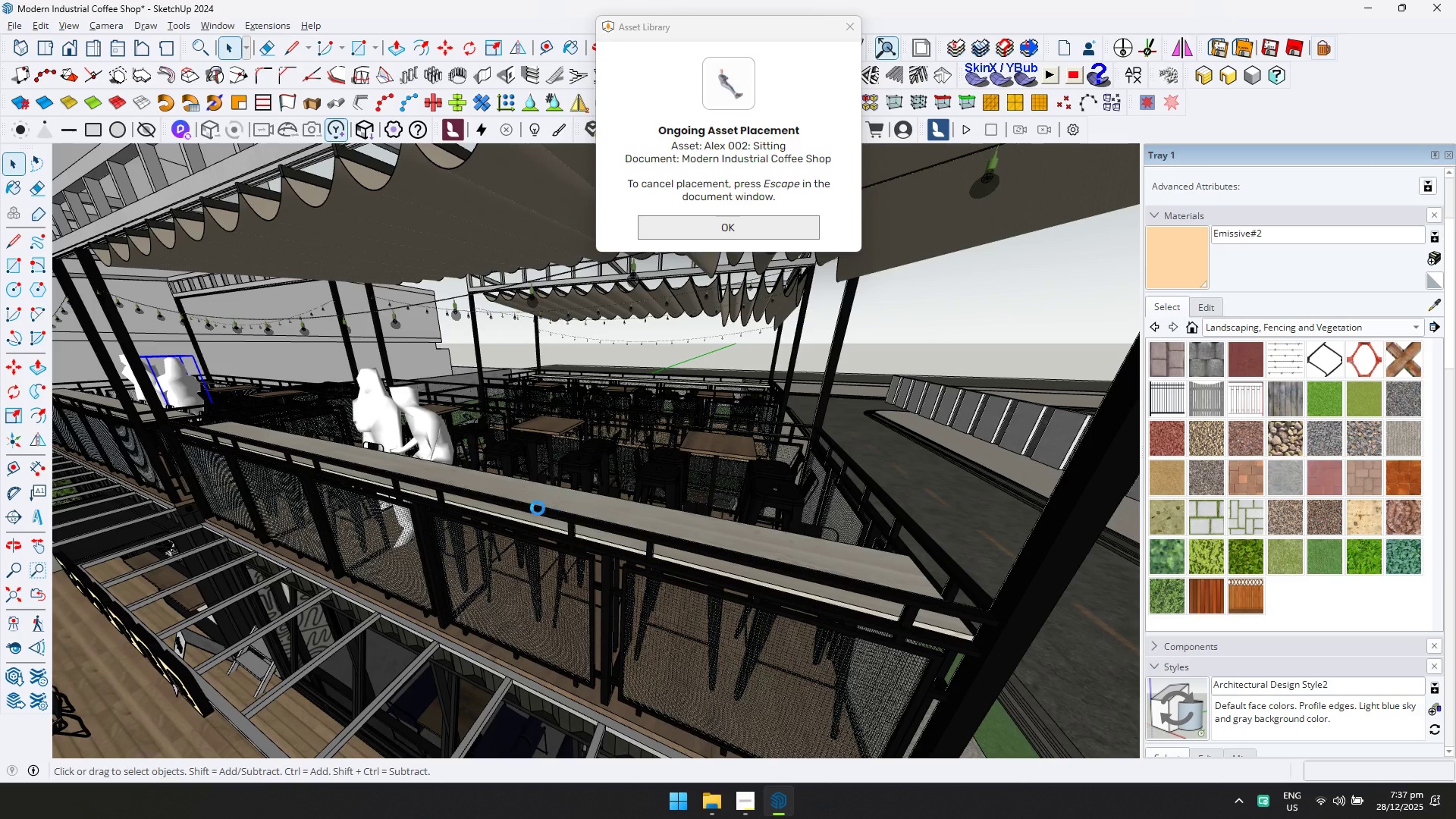 
hold_key(key=ShiftLeft, duration=0.56)
scroll: coordinate [320, 561], scroll_direction: down, amount: 10.0
 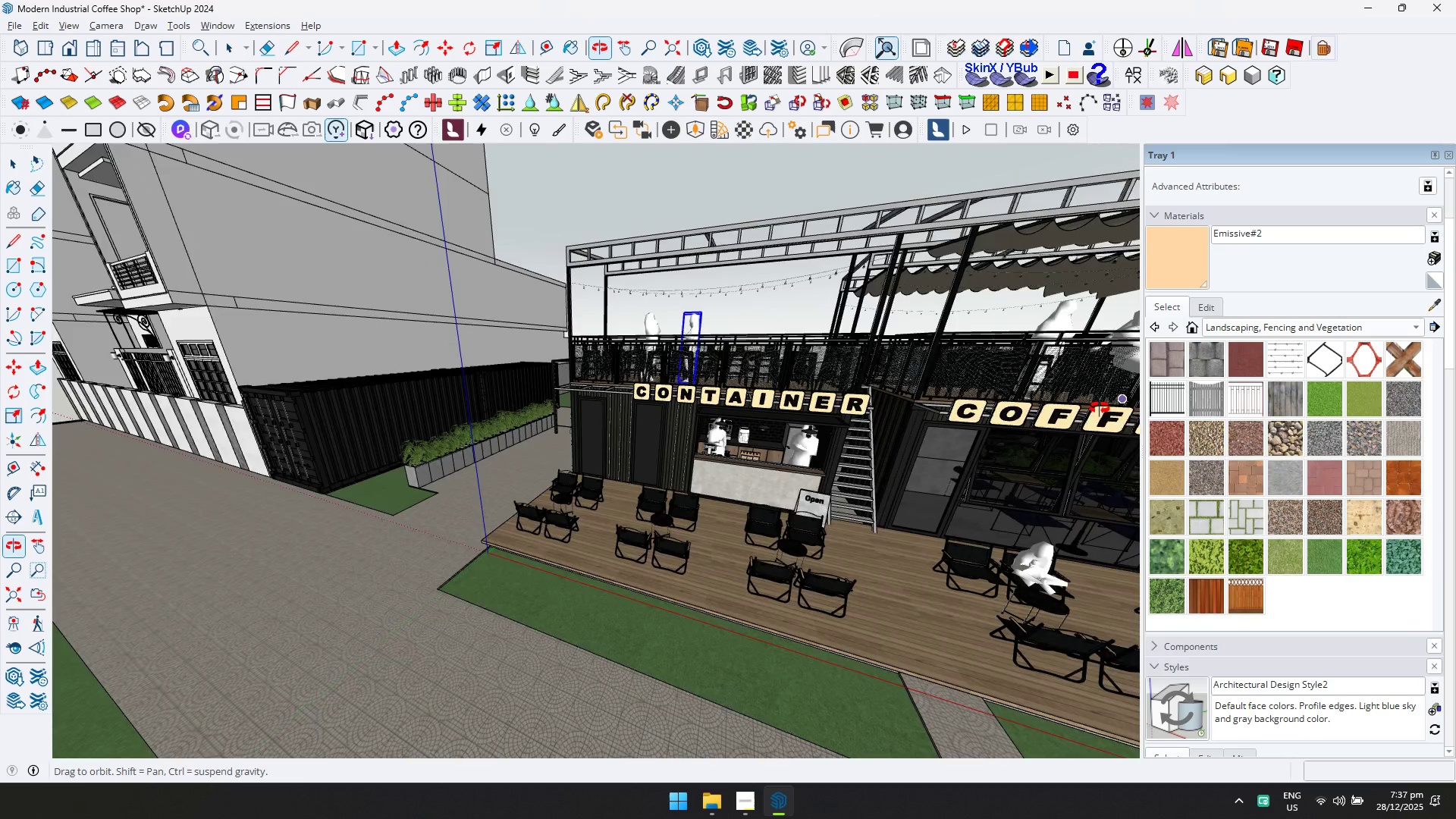 
hold_key(key=ShiftLeft, duration=4.89)
scroll: coordinate [488, 466], scroll_direction: up, amount: 16.0
 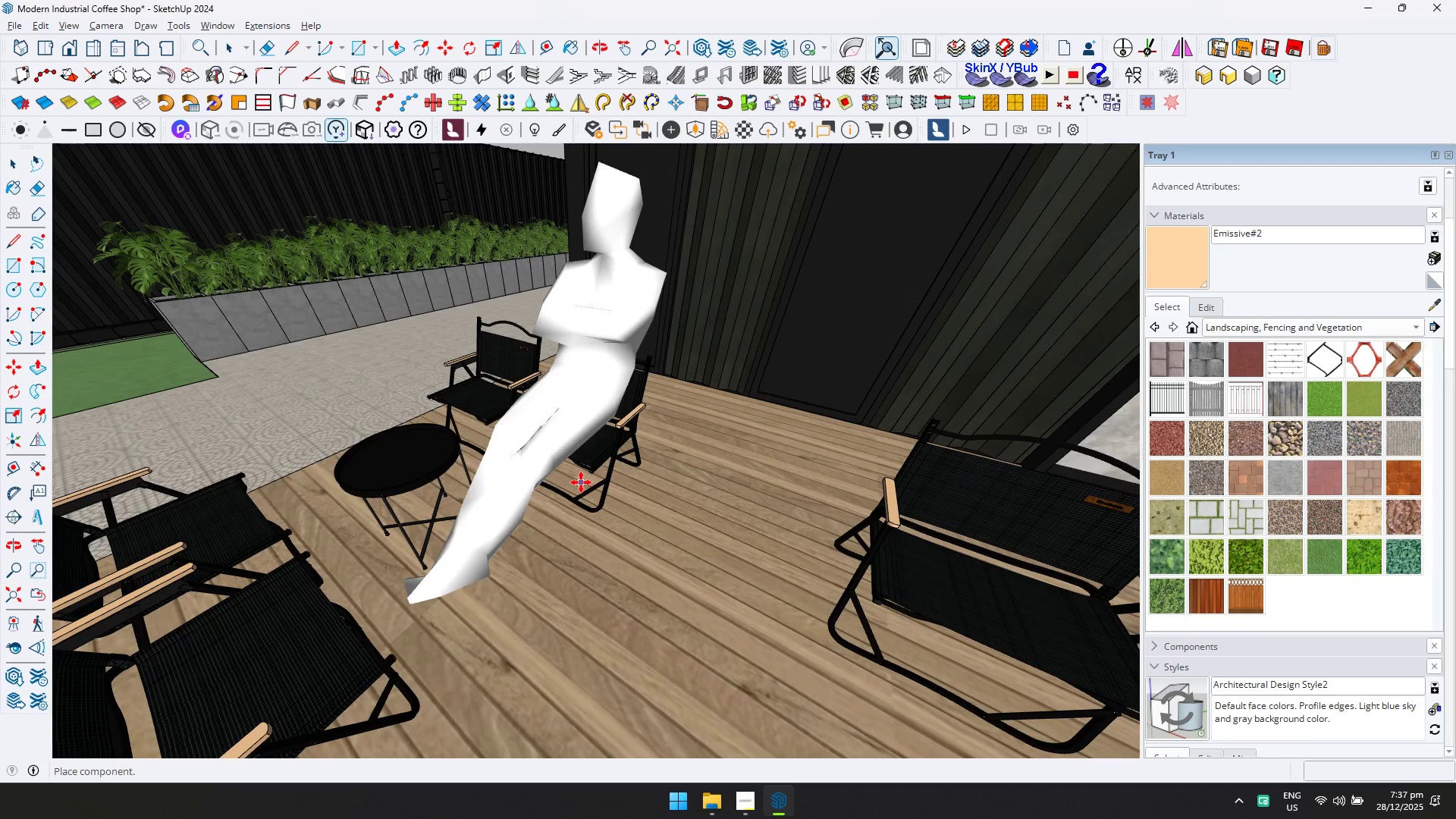 
left_click([580, 482])
 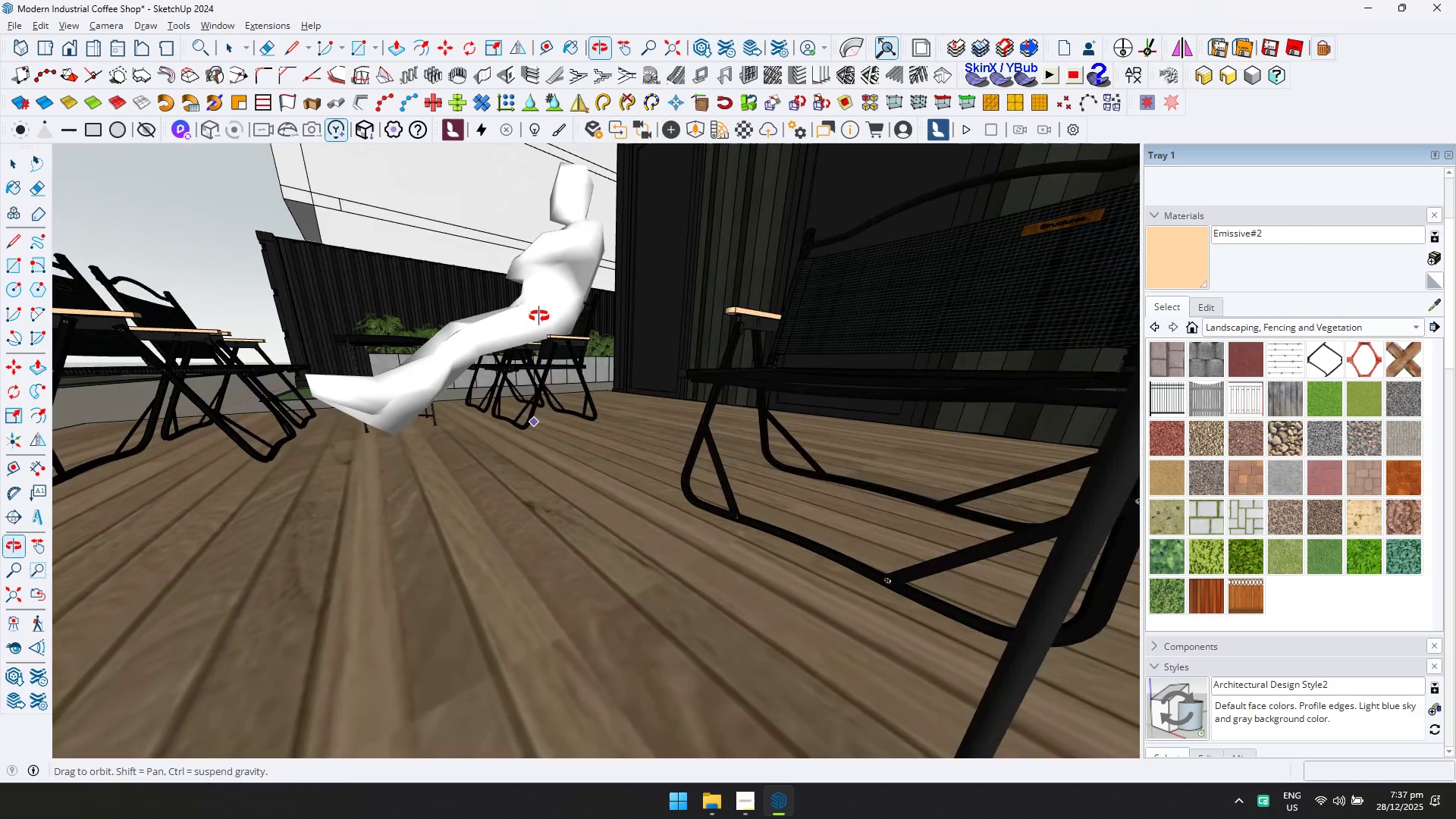 
key(Space)
 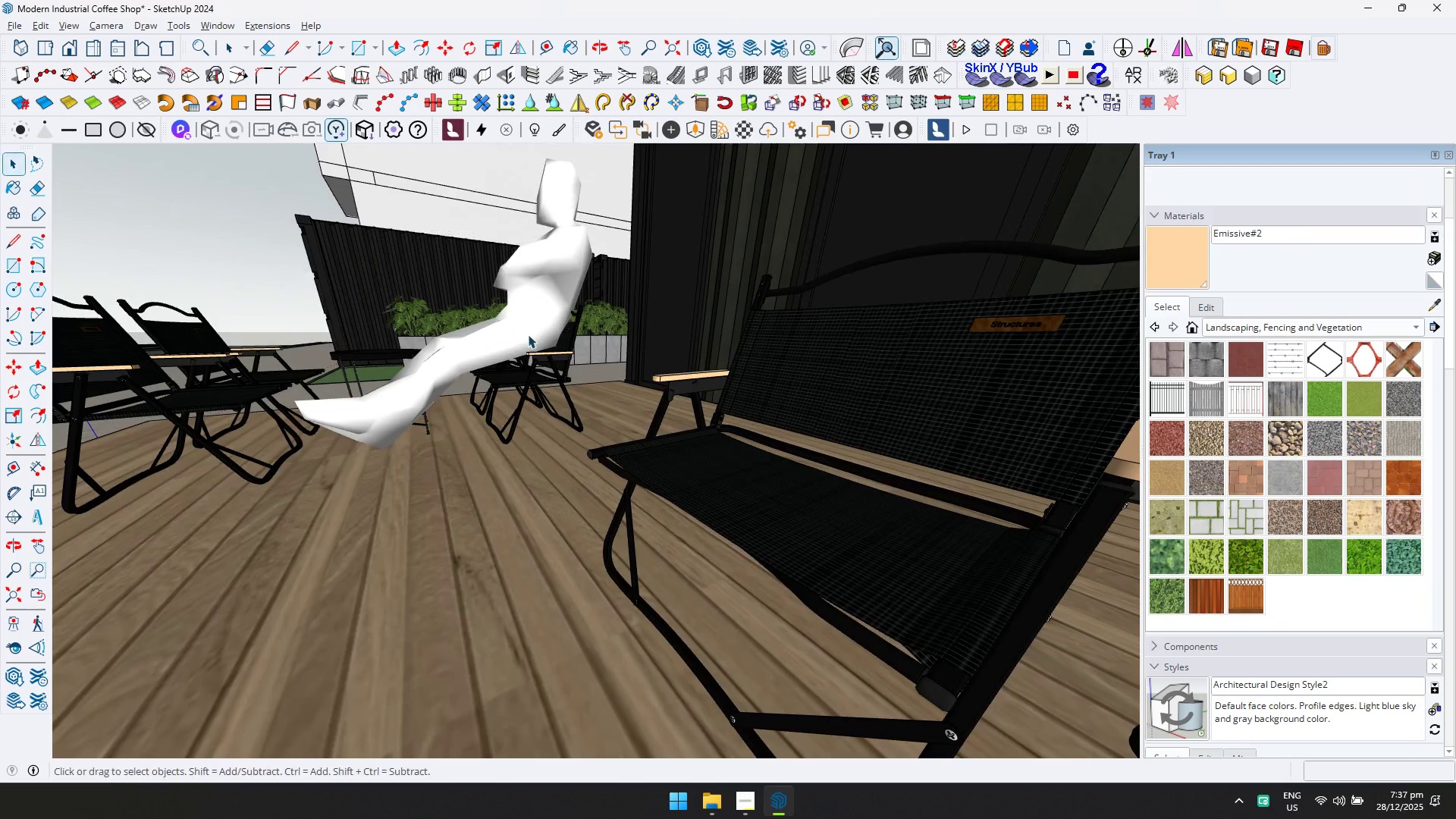 
left_click([528, 331])
 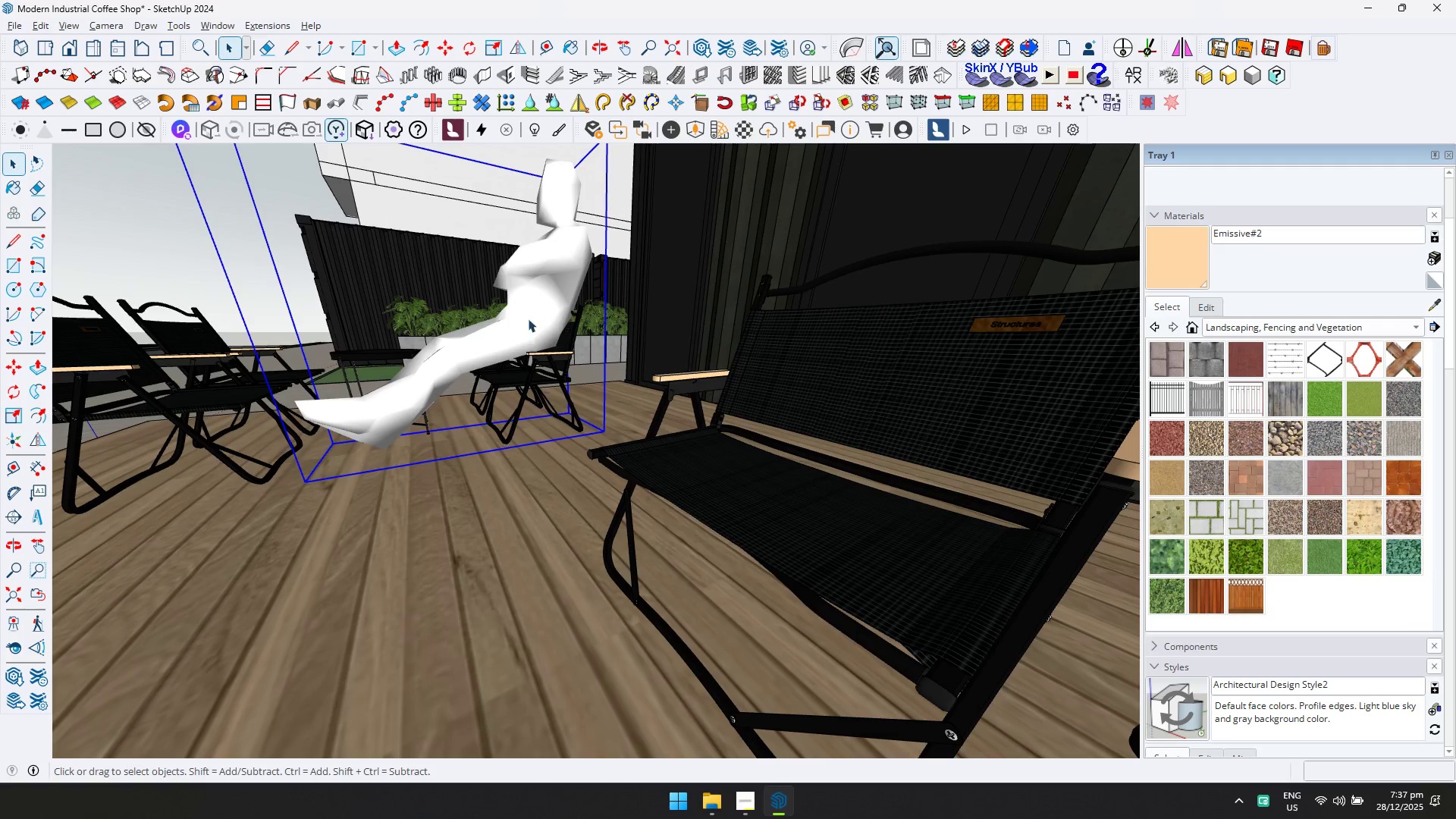 
key(S)
 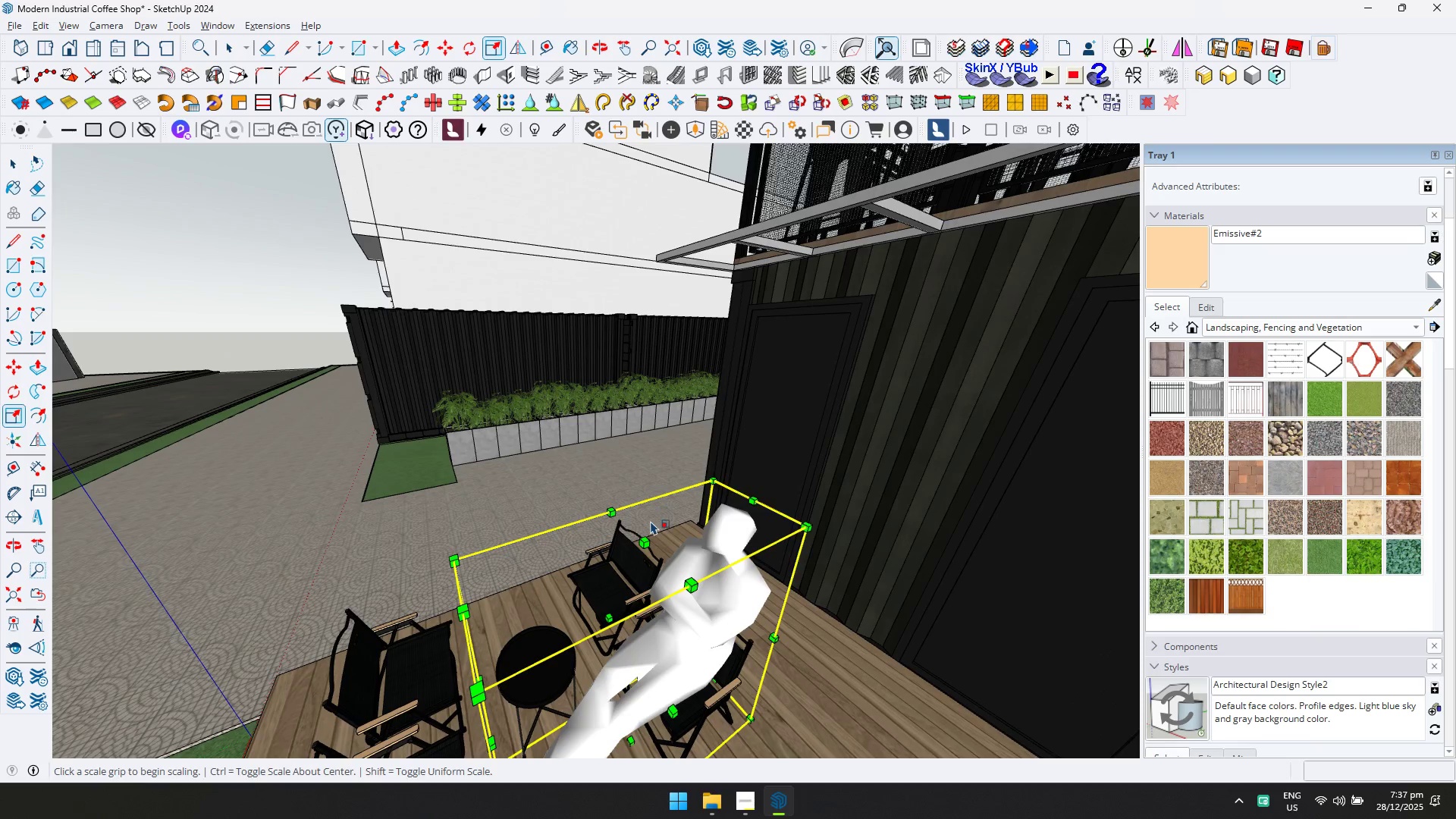 
left_click([650, 537])
 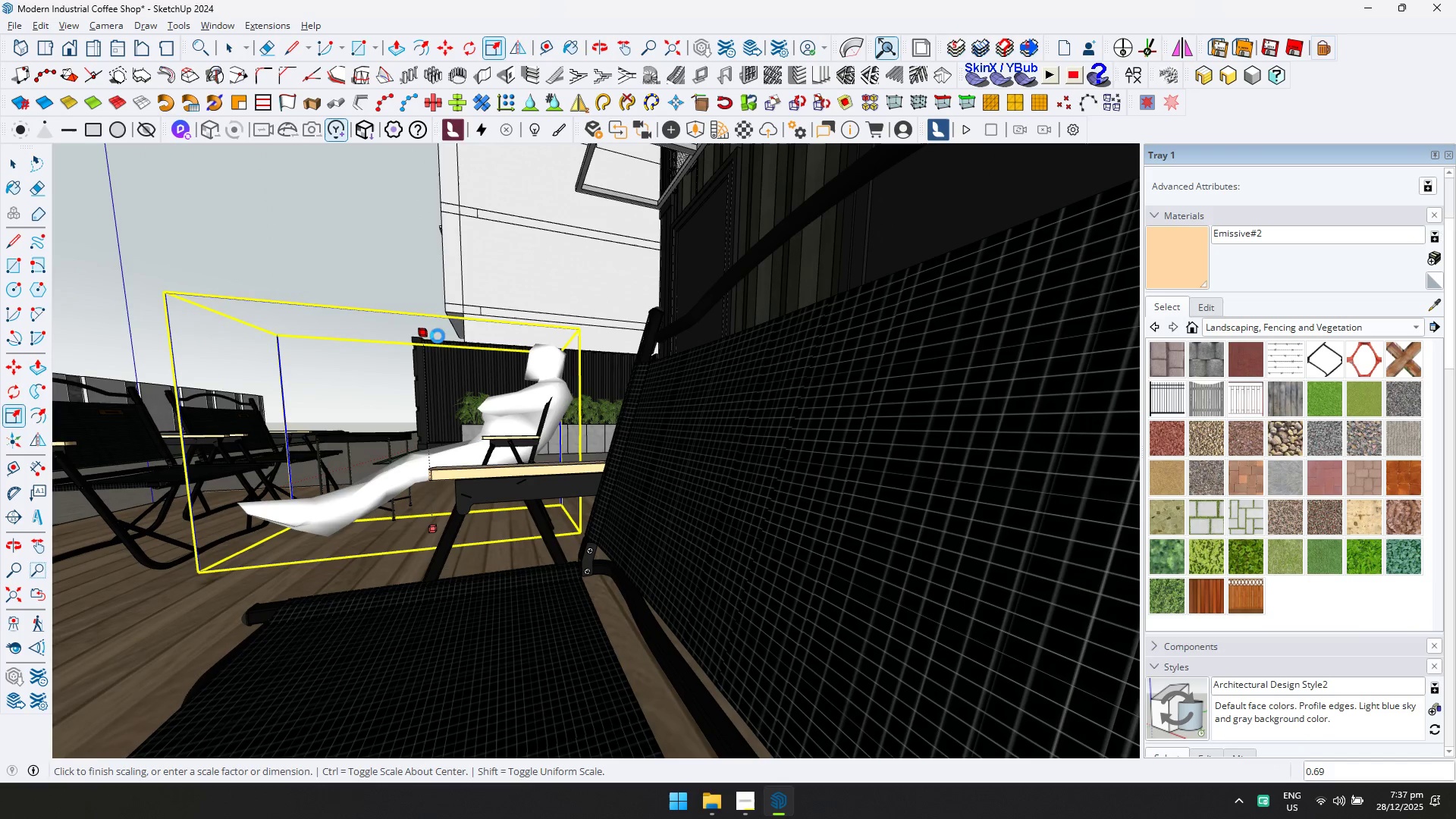 
key(Shift+ShiftLeft)
 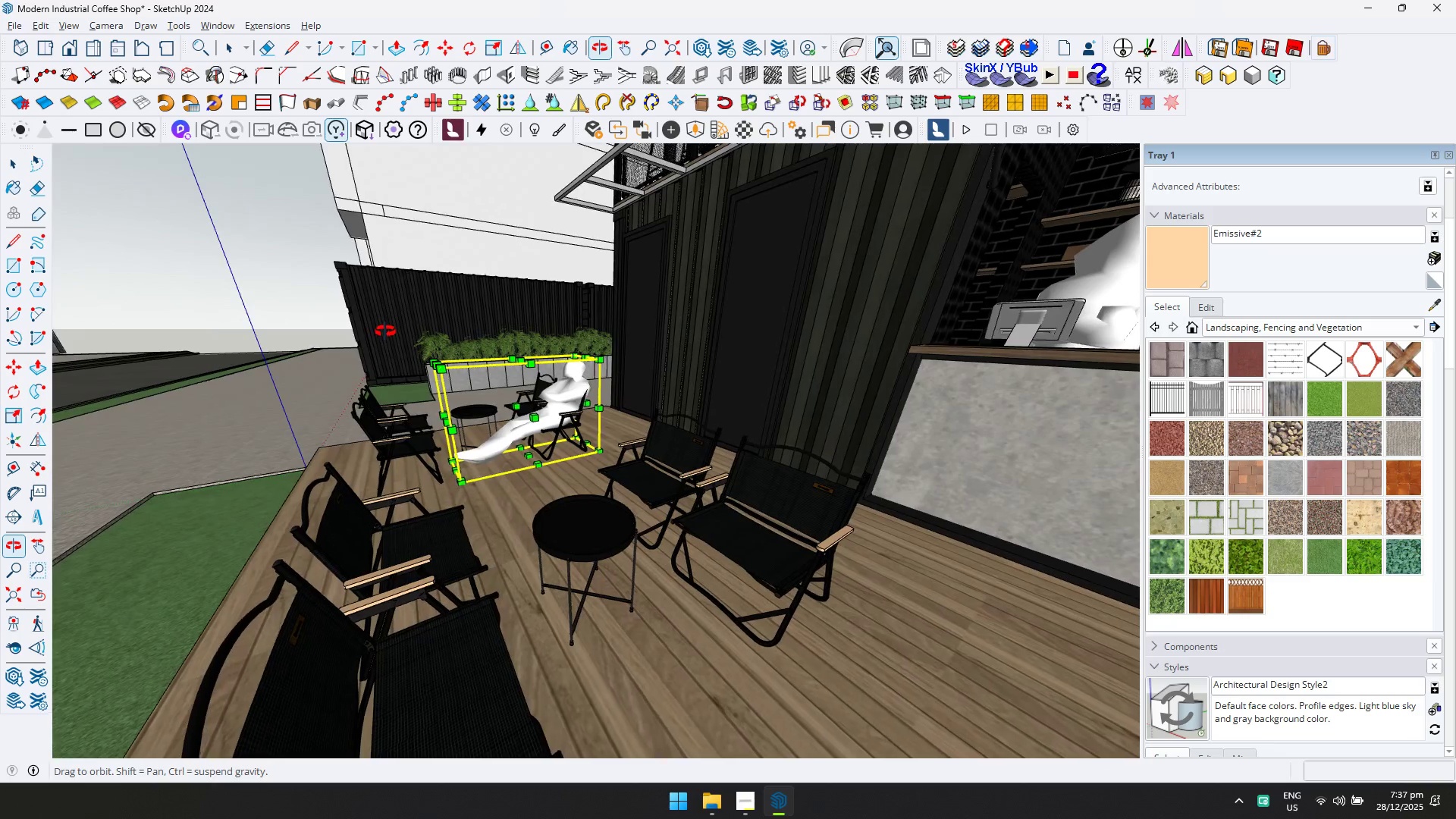 
scroll: coordinate [507, 453], scroll_direction: up, amount: 3.0
 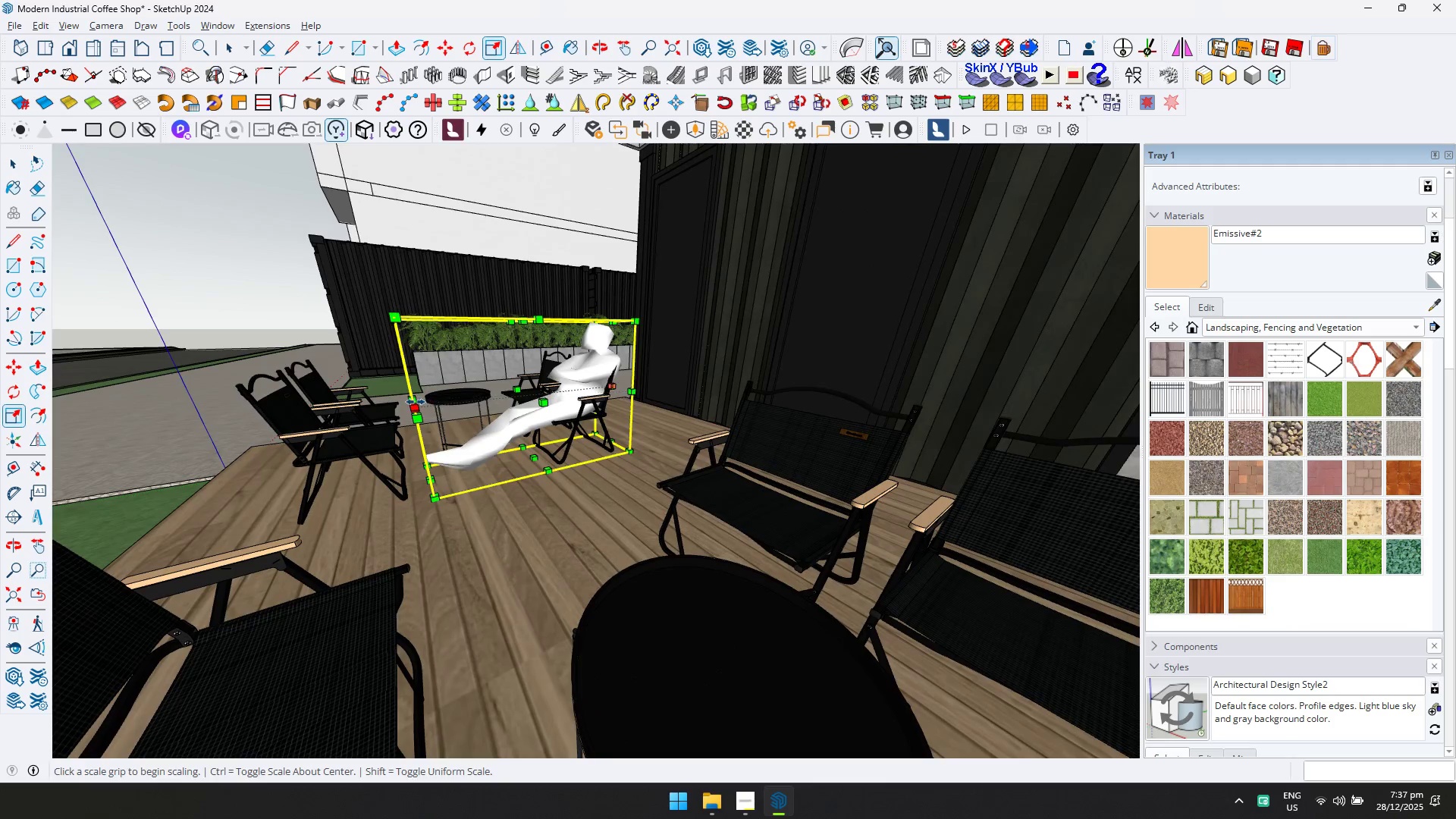 
left_click([416, 402])
 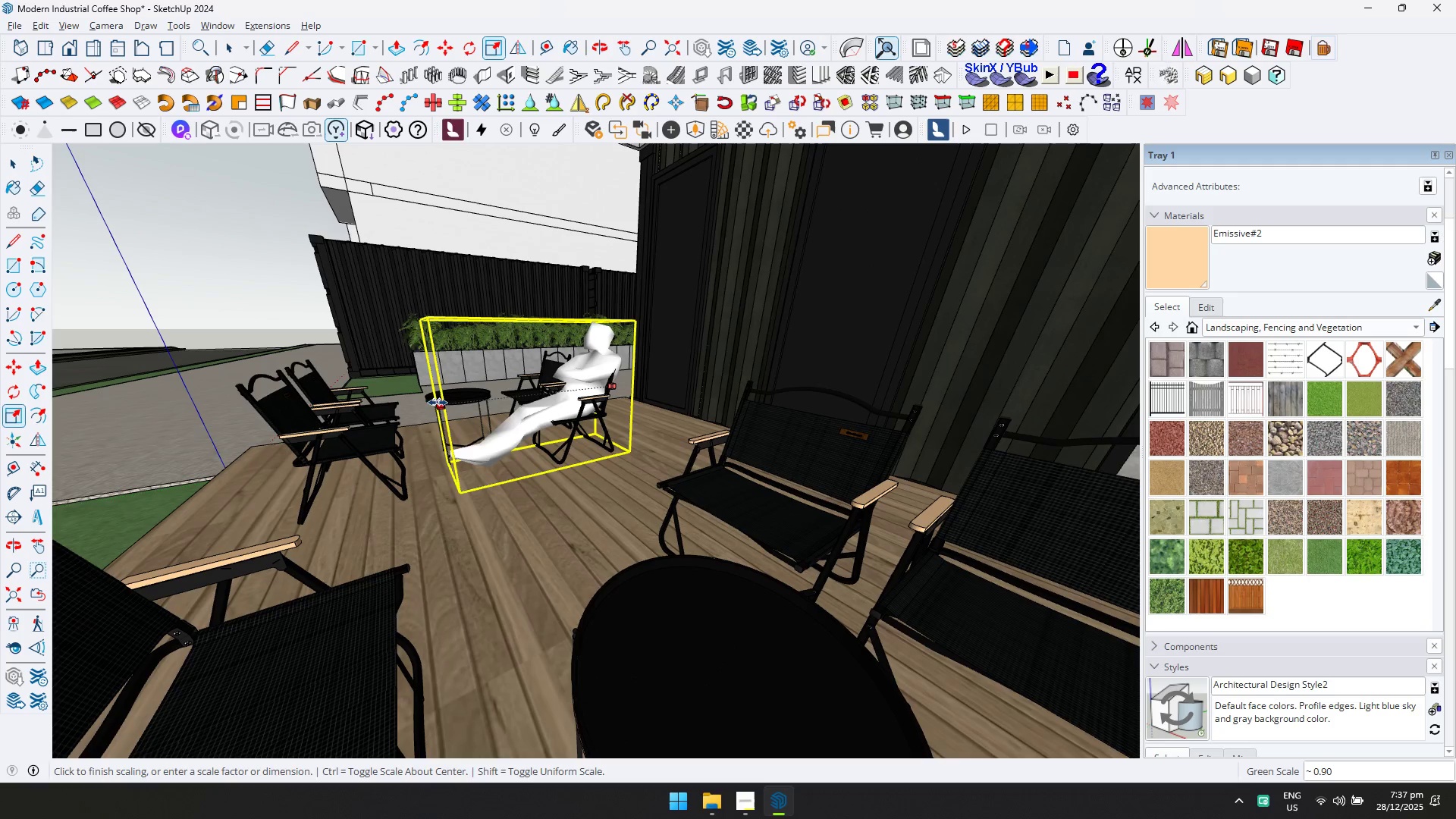 
left_click([447, 401])
 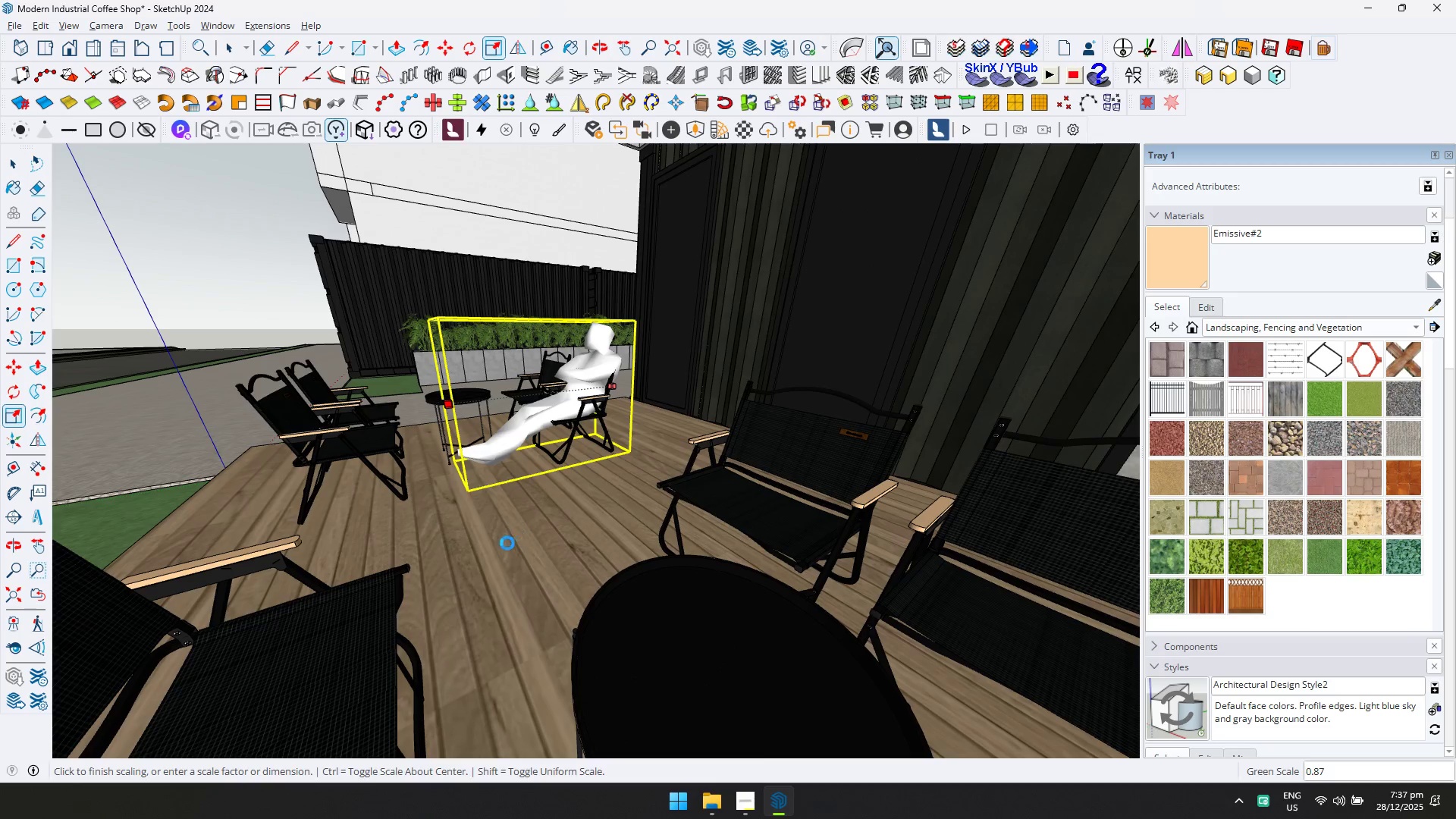 
scroll: coordinate [563, 474], scroll_direction: up, amount: 2.0
 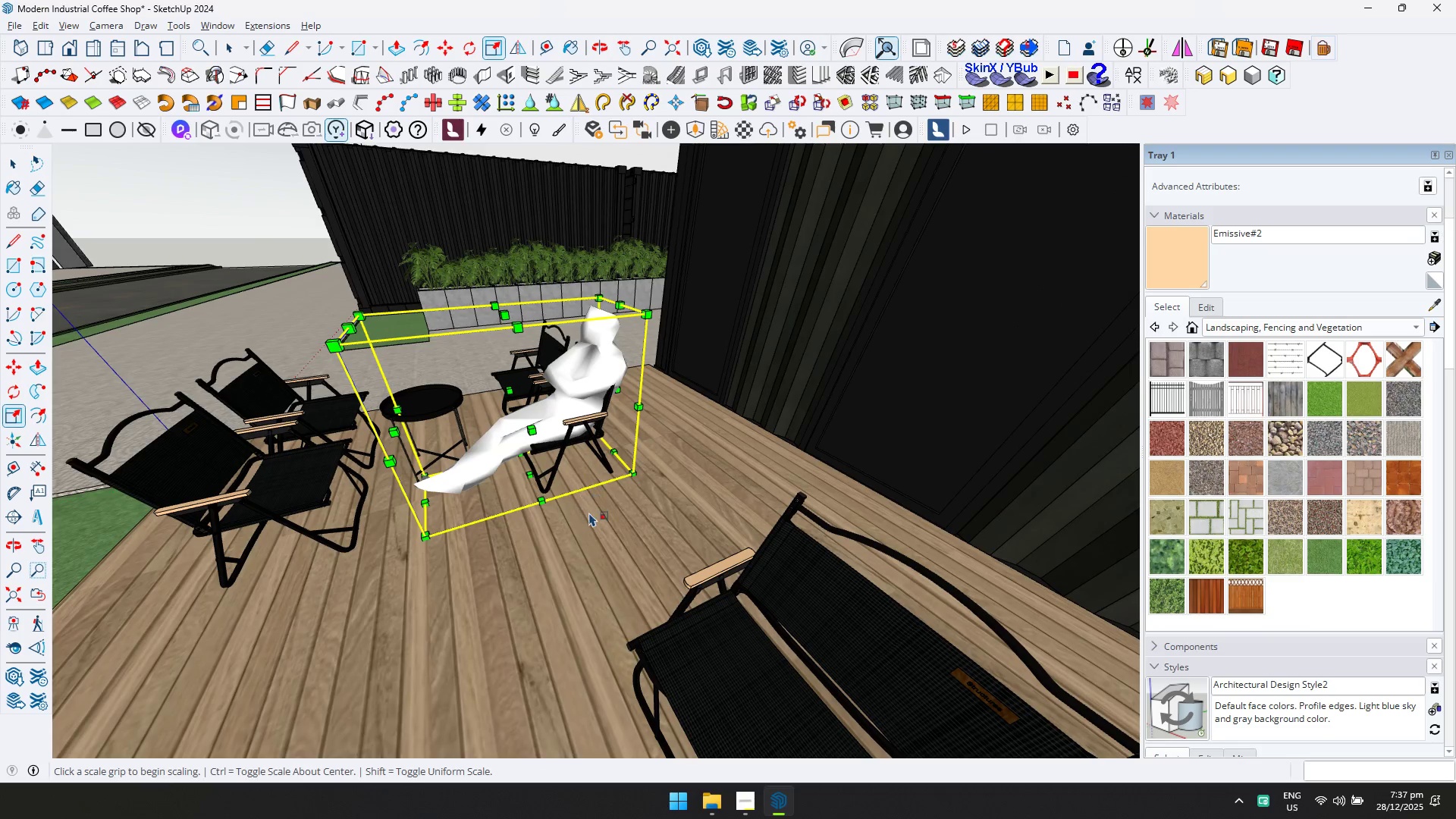 
key(M)
 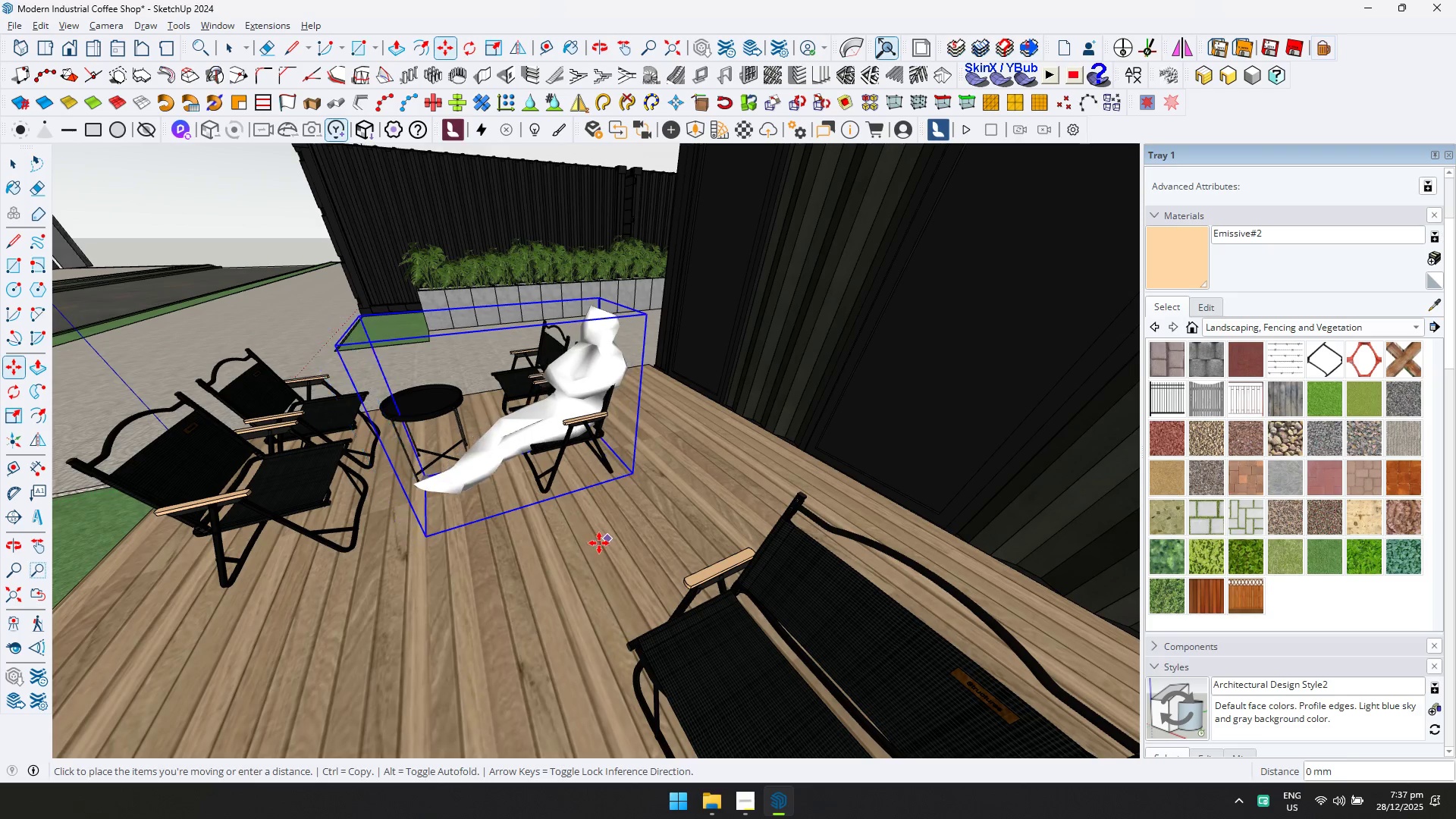 
left_click([599, 543])
 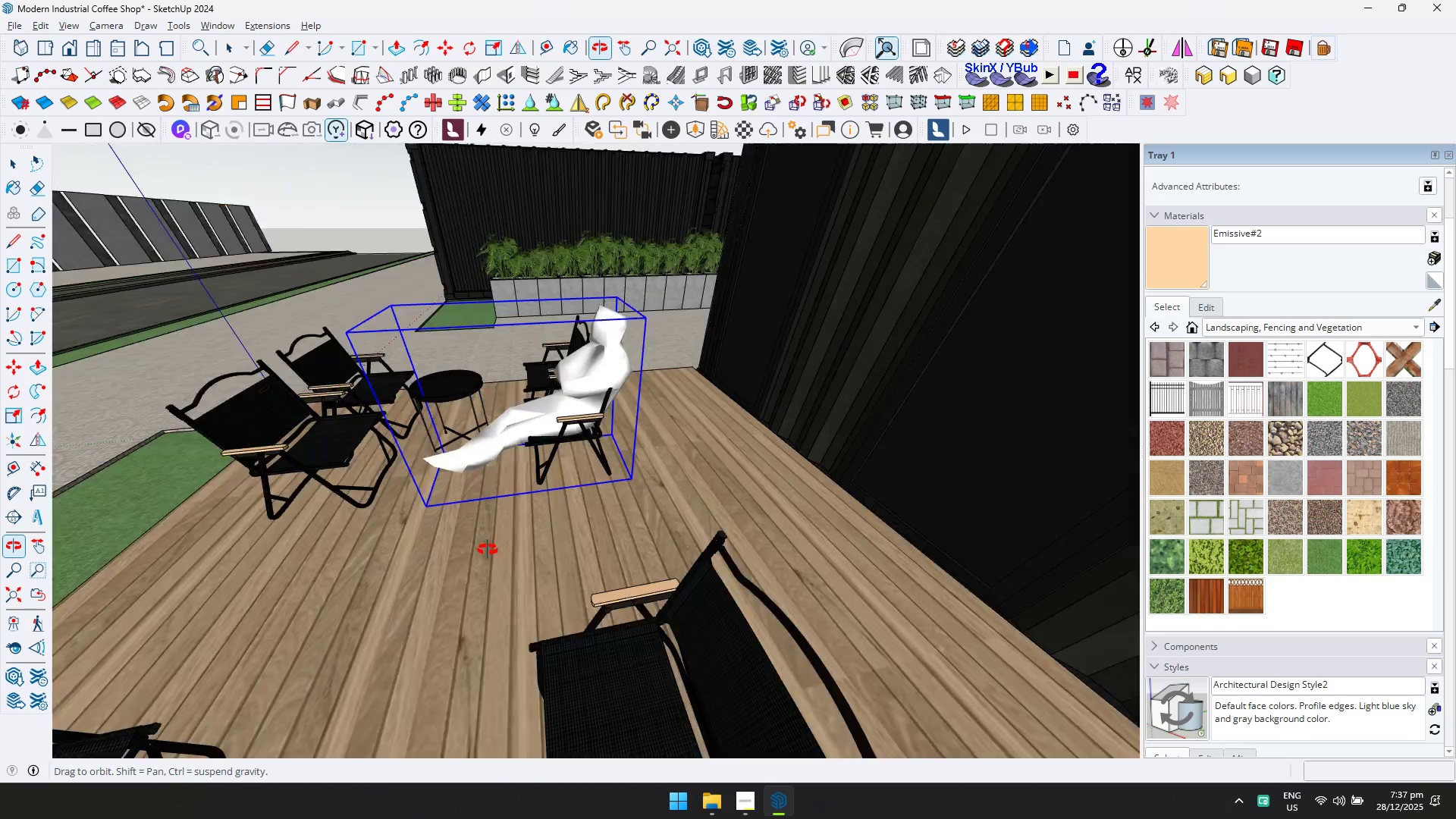 
left_click([608, 544])
 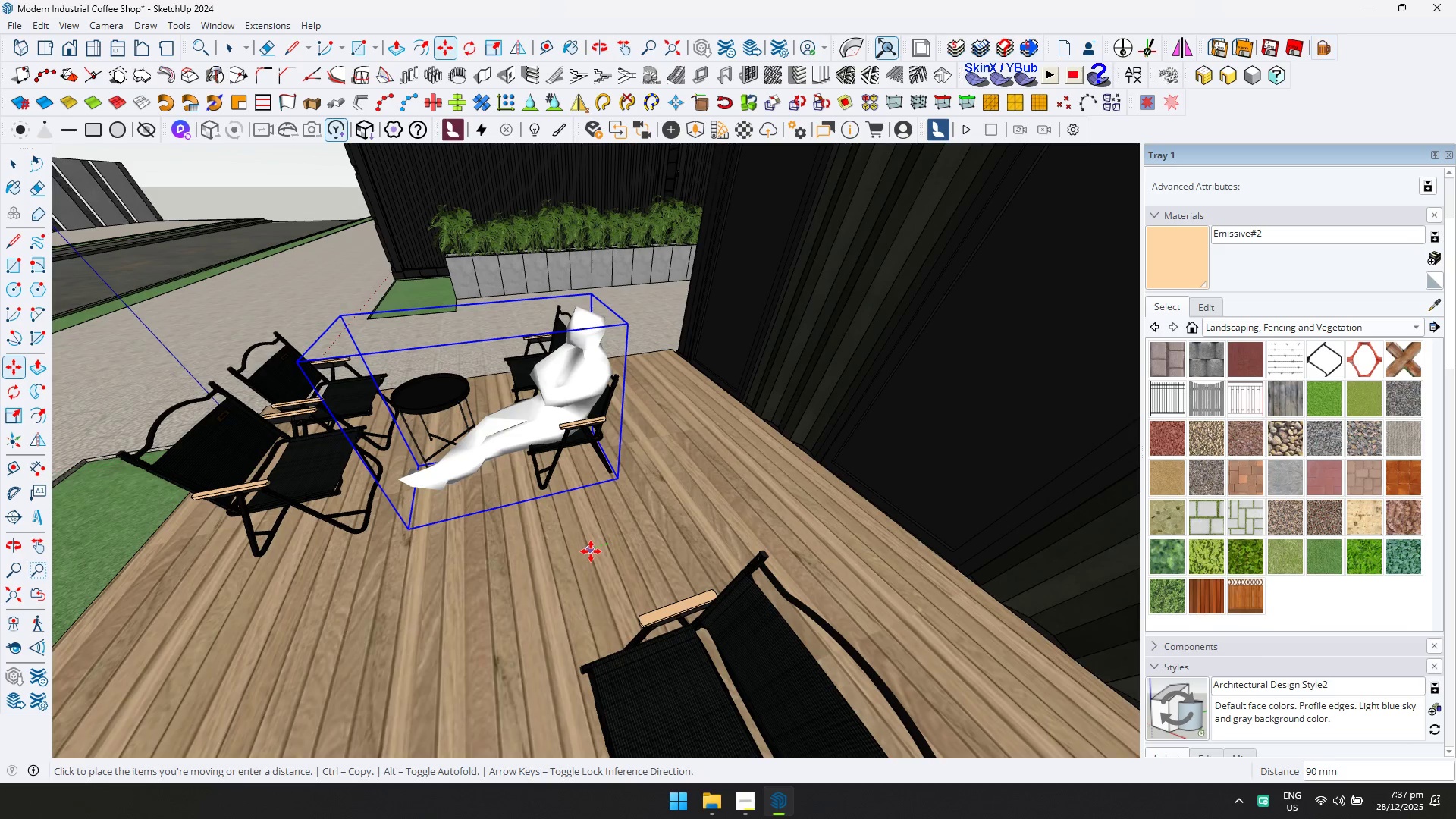 
left_click([591, 551])
 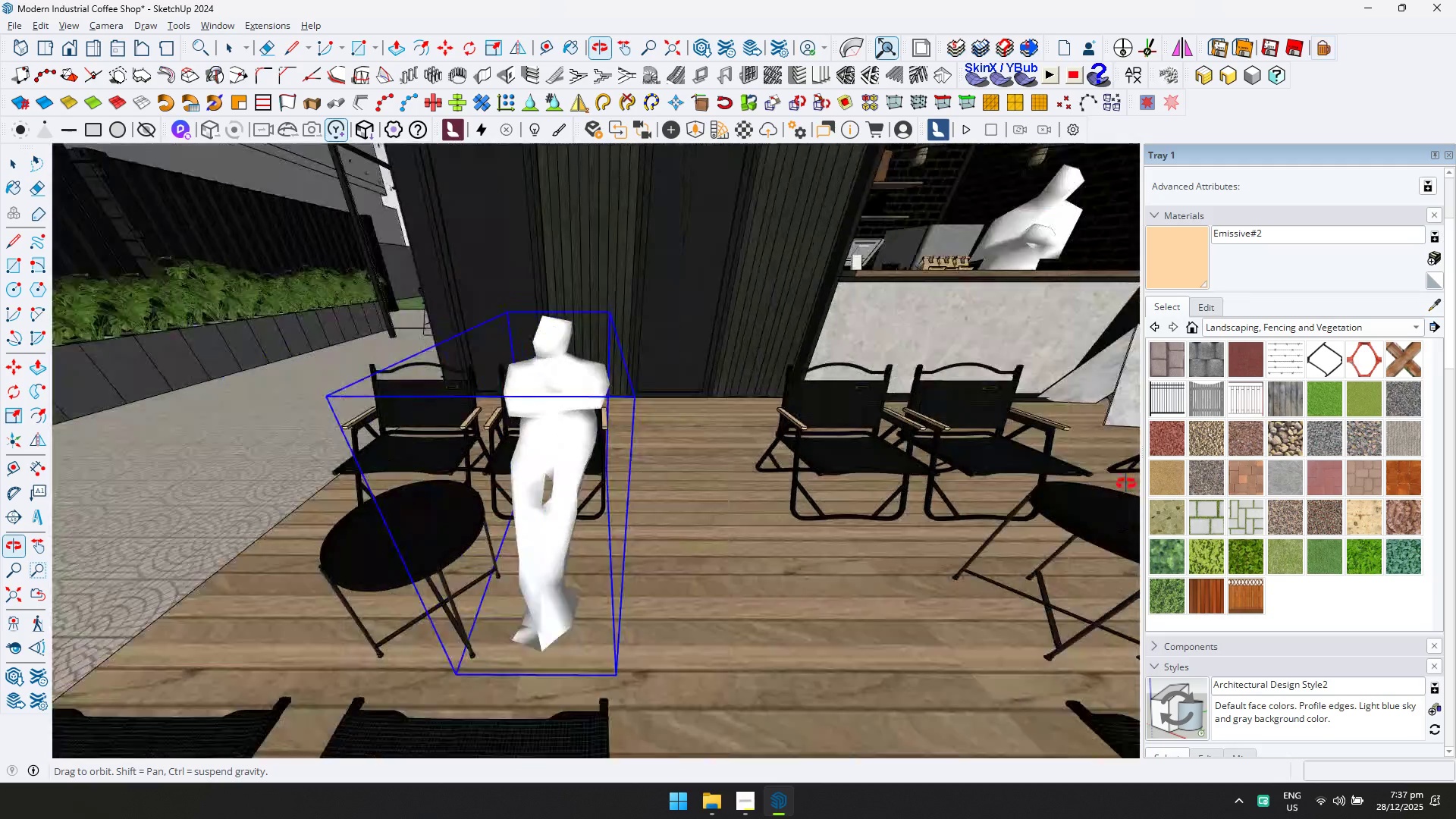 
key(Space)
 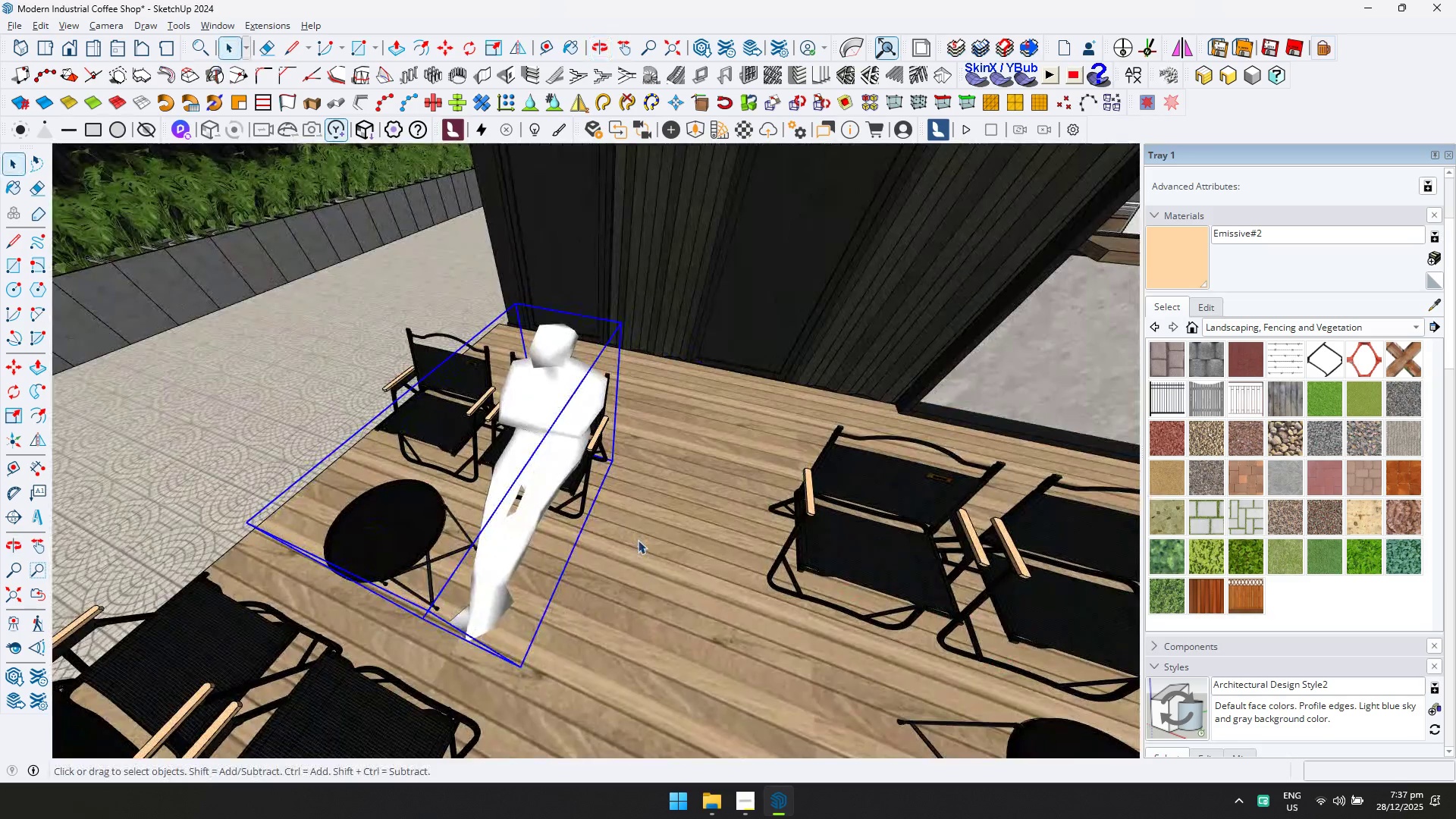 
key(Shift+ShiftLeft)
 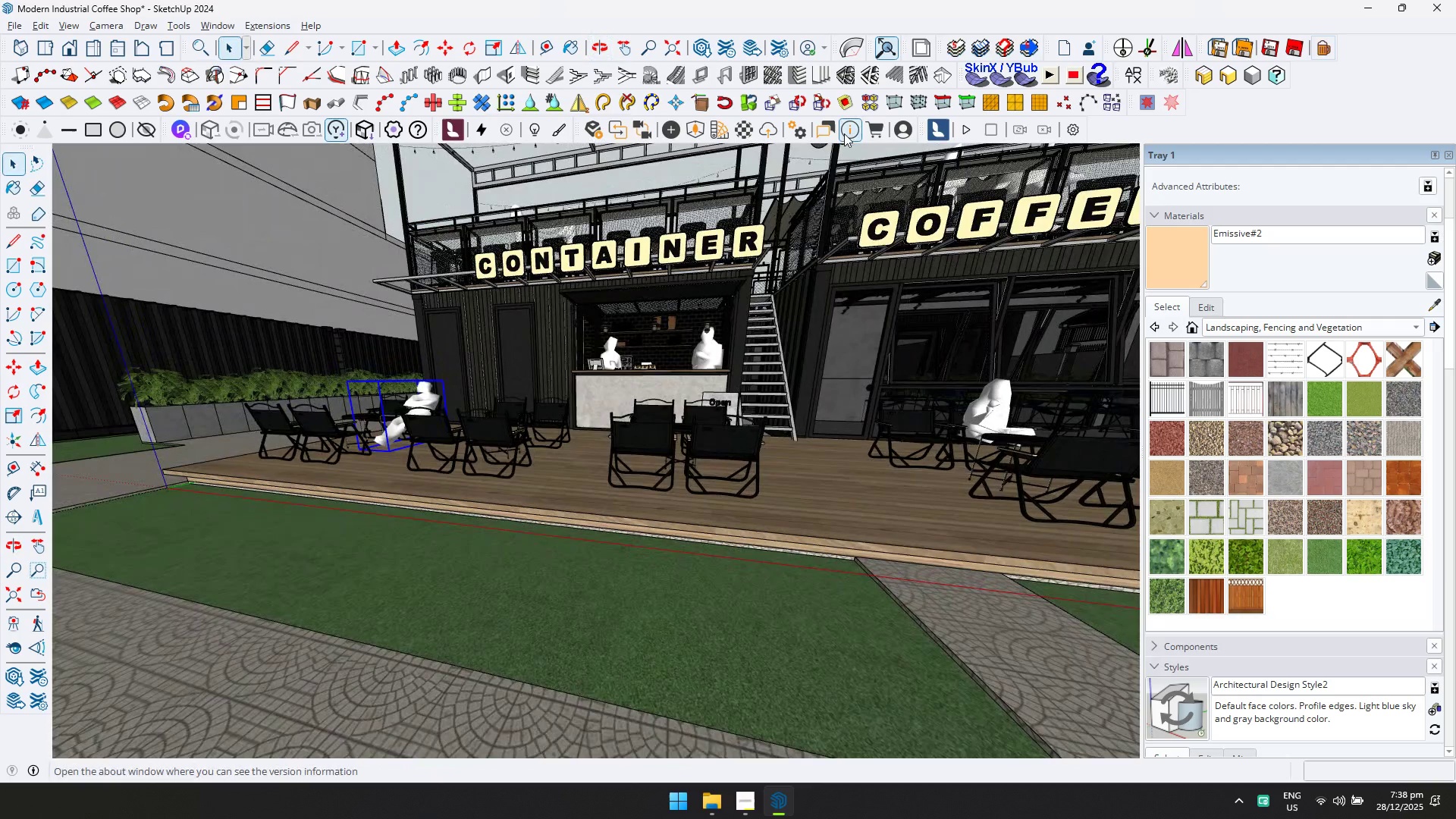 
scroll: coordinate [635, 536], scroll_direction: down, amount: 14.0
 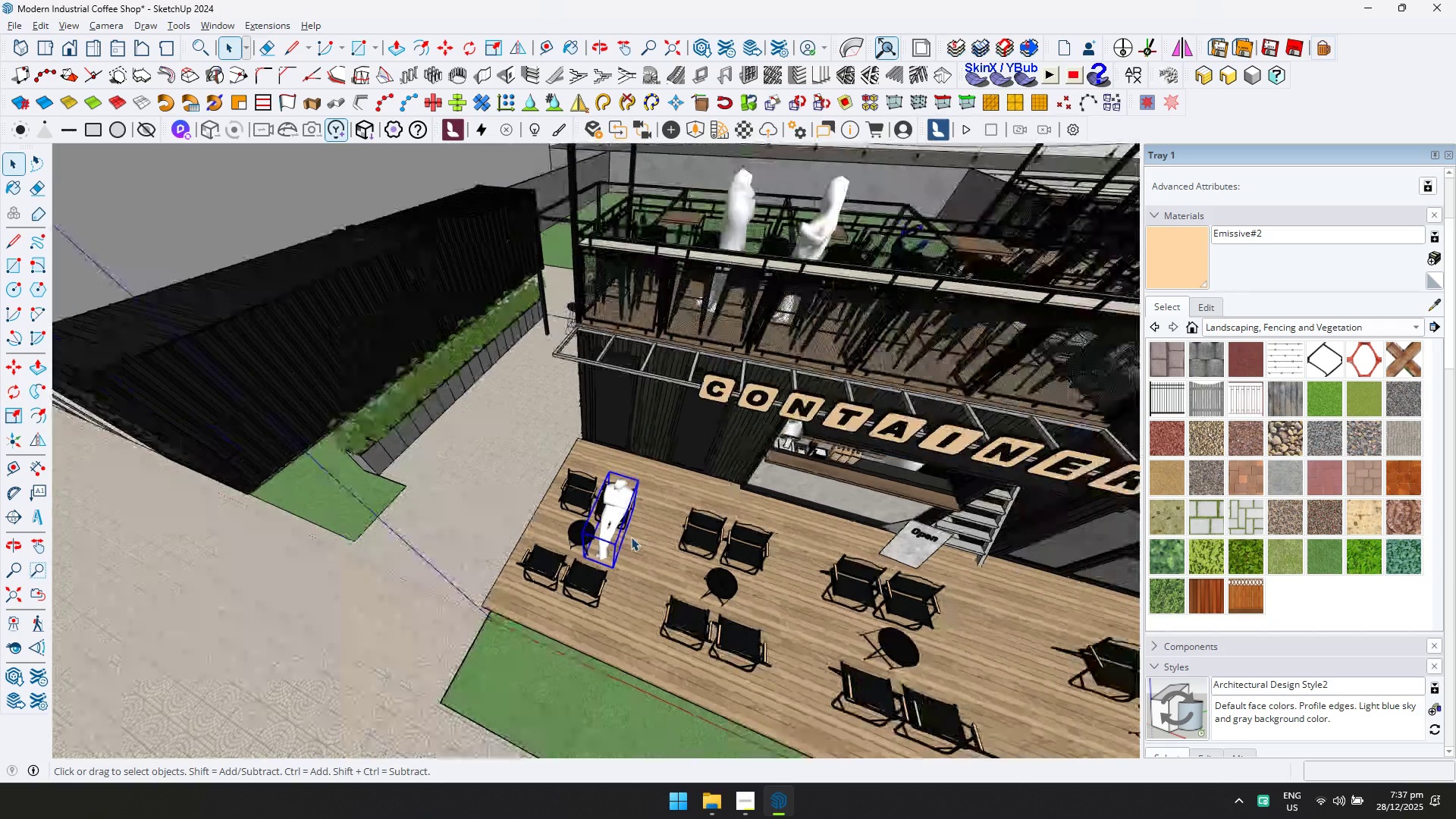 
left_click([690, 133])
 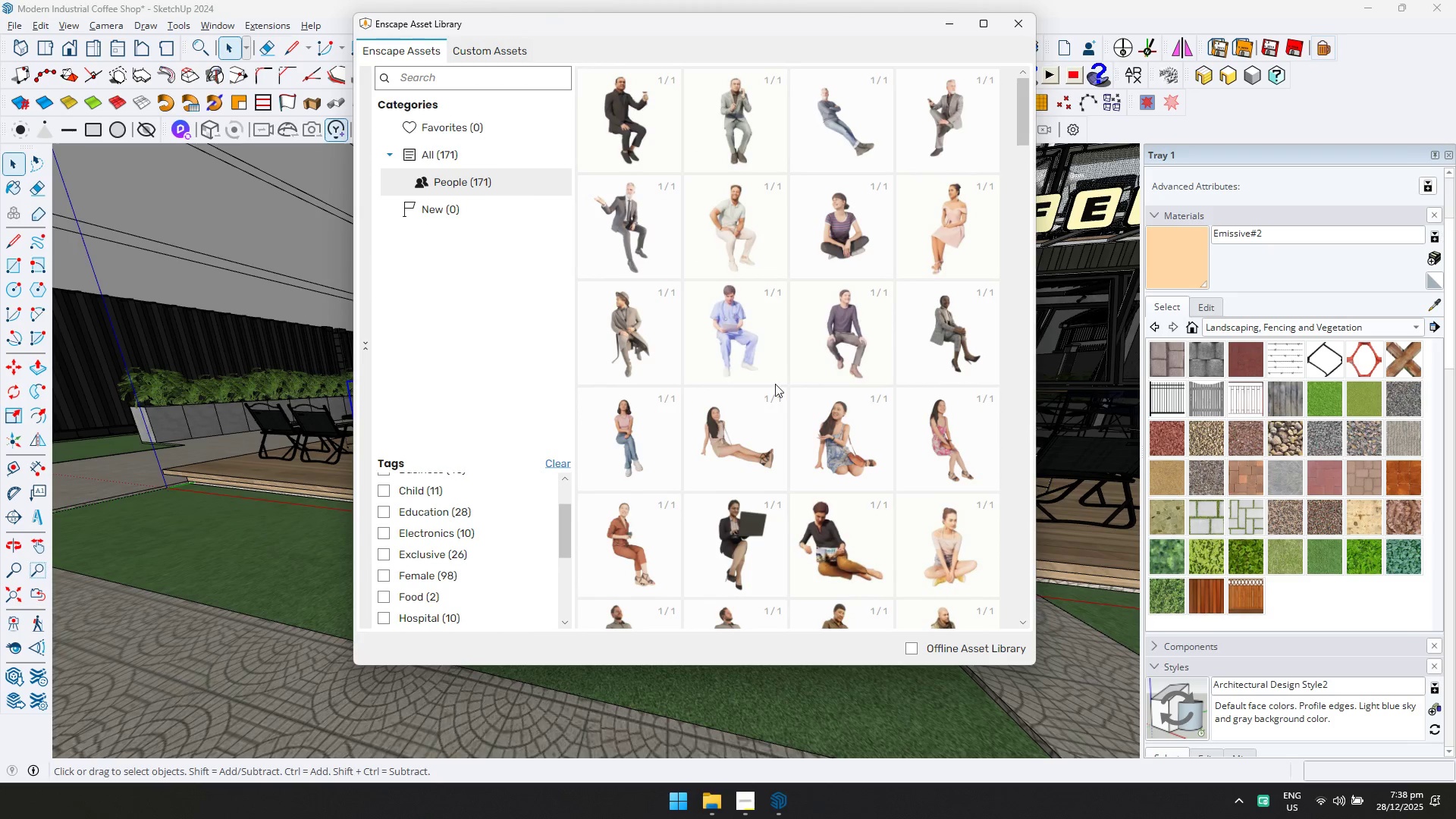 
scroll: coordinate [865, 537], scroll_direction: down, amount: 3.0
 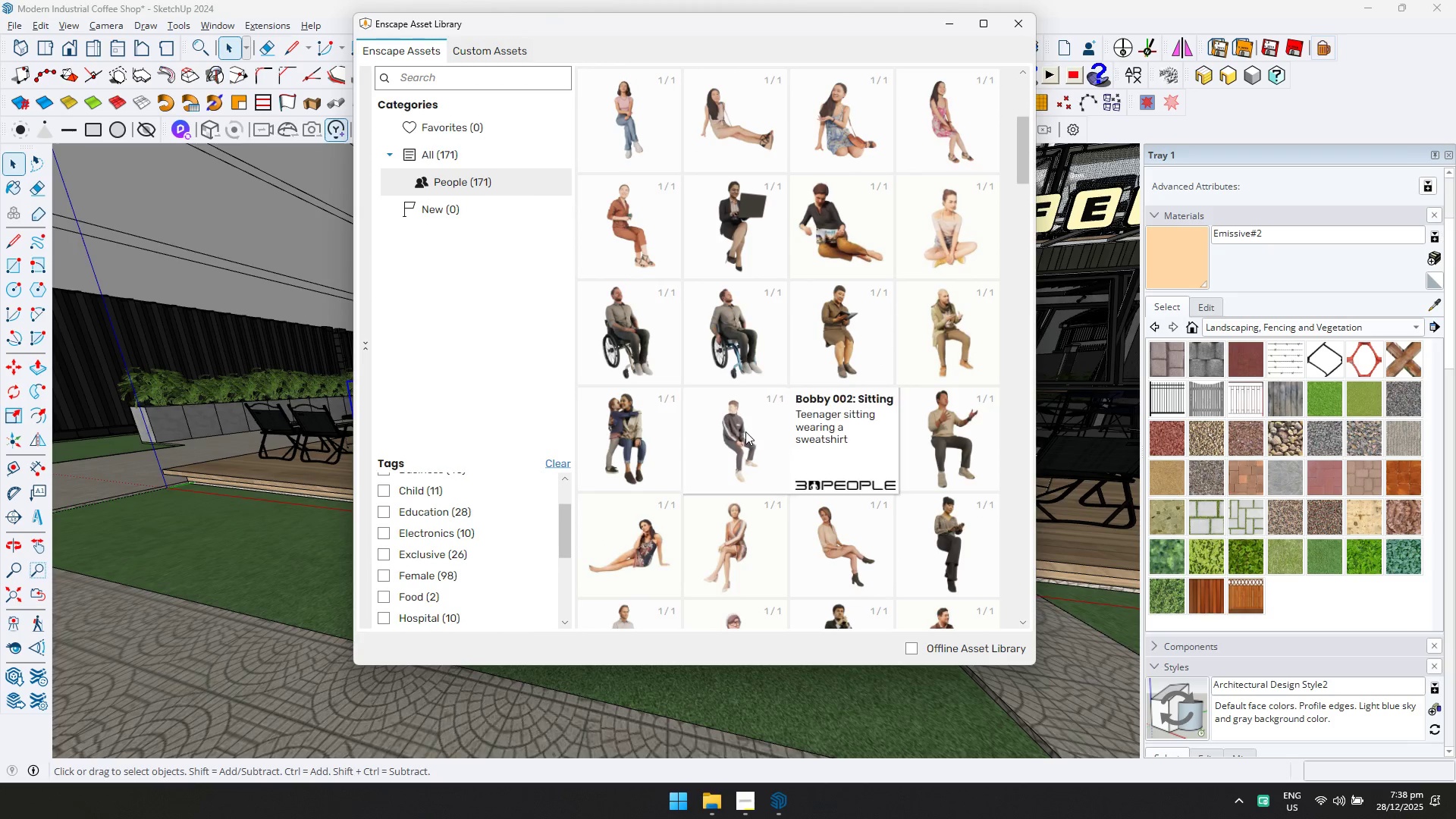 
double_click([741, 441])
 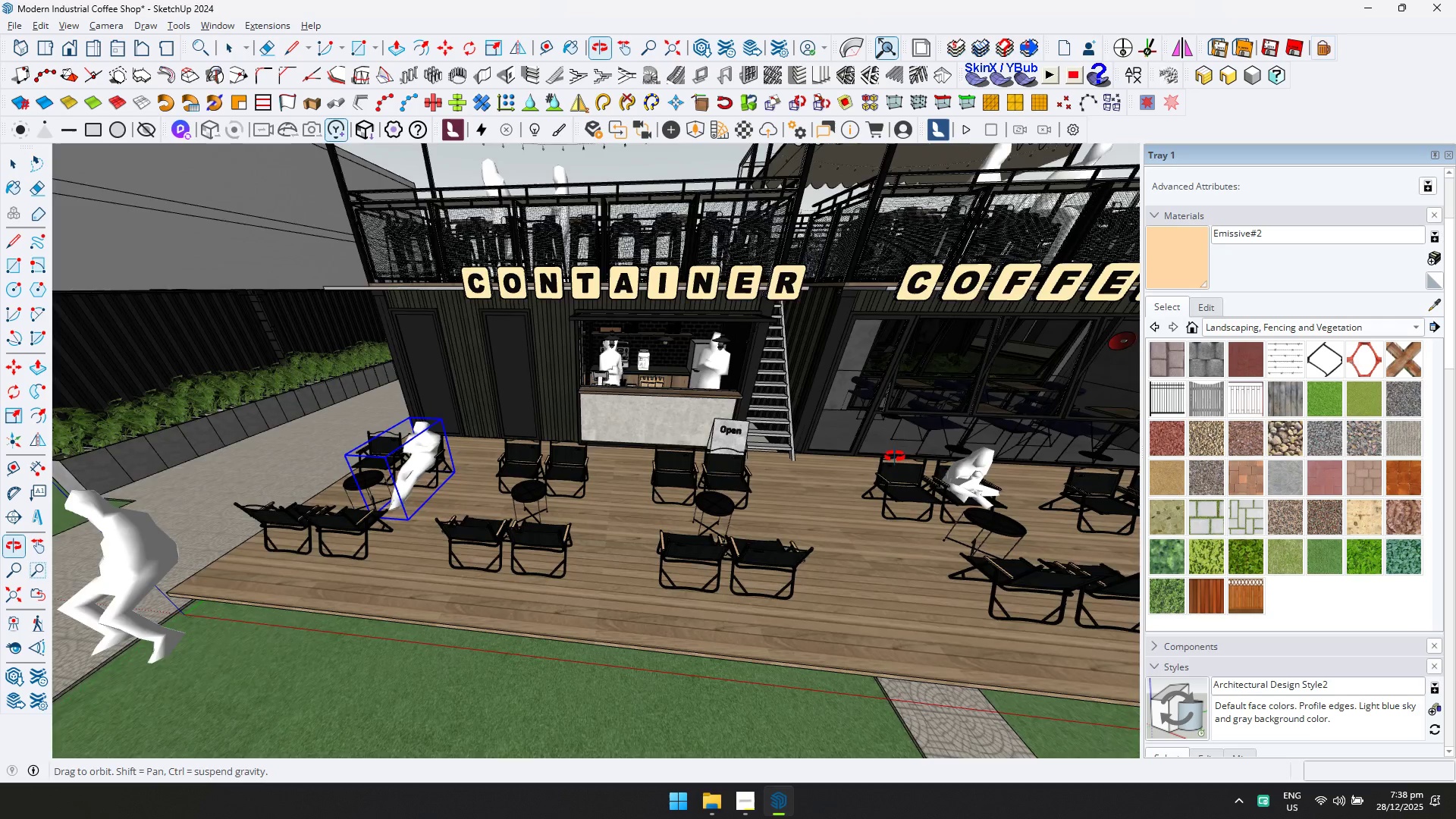 
hold_key(key=ShiftLeft, duration=0.47)
 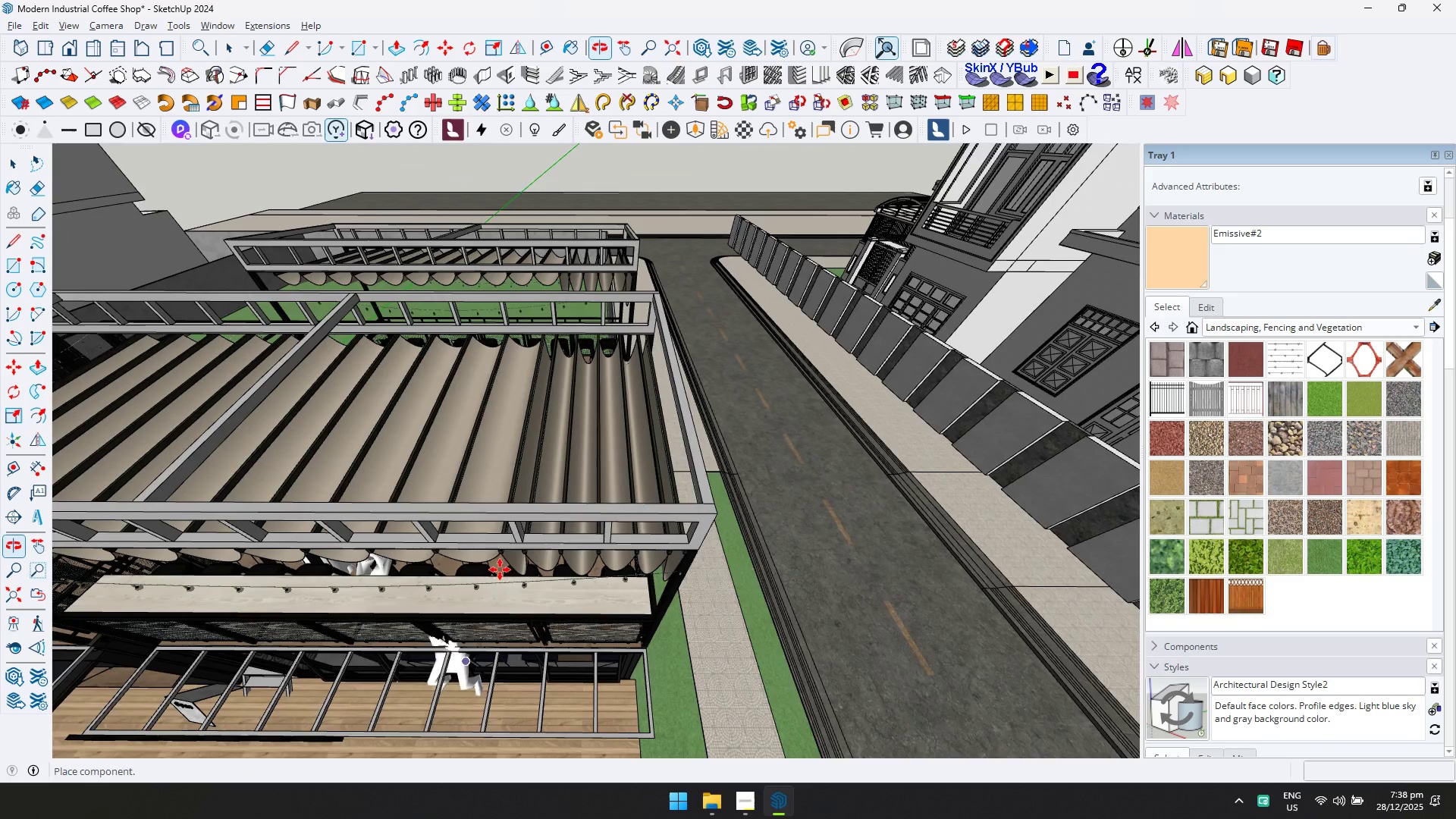 
scroll: coordinate [507, 491], scroll_direction: up, amount: 16.0
 